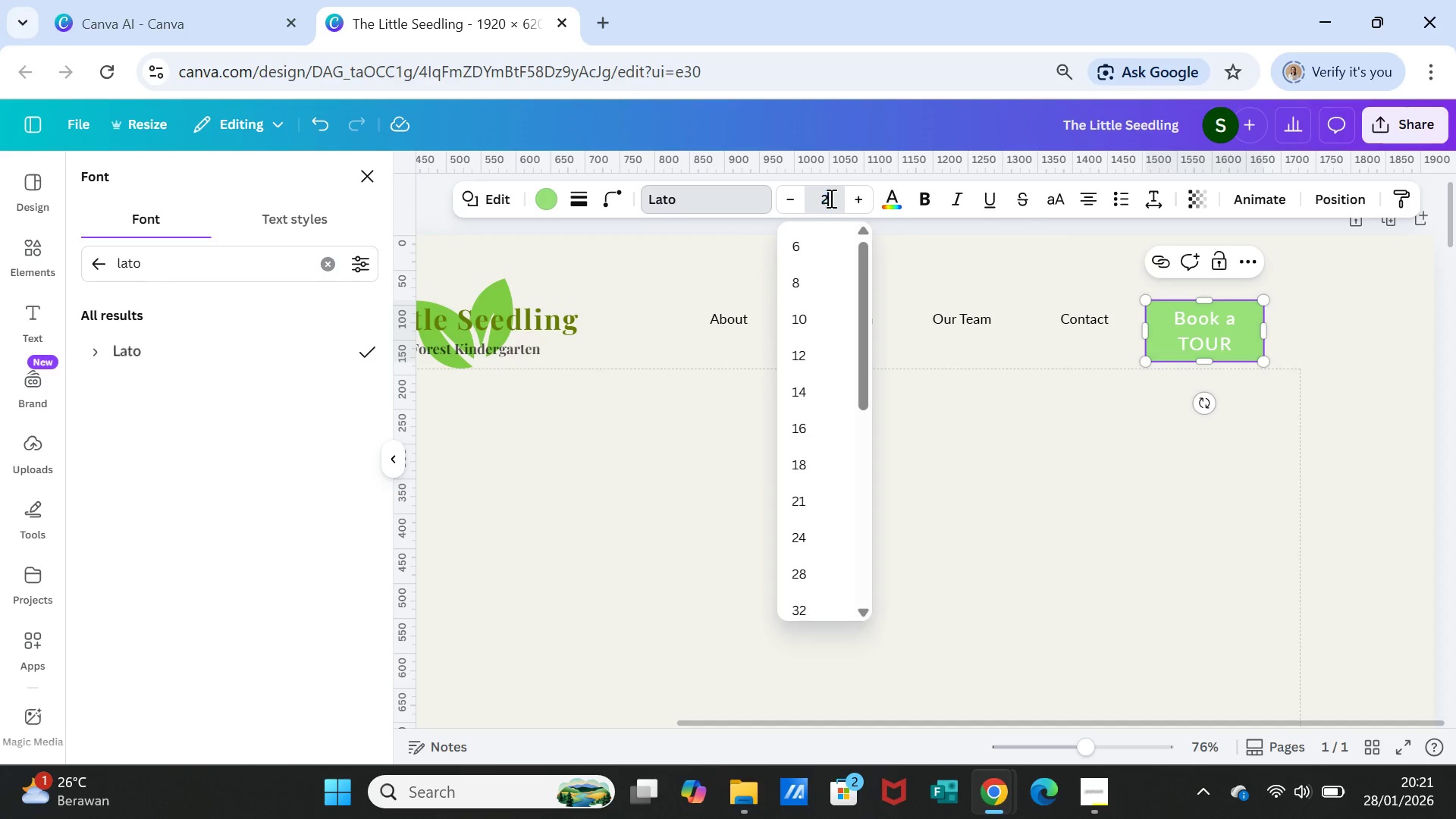 
type(20)
 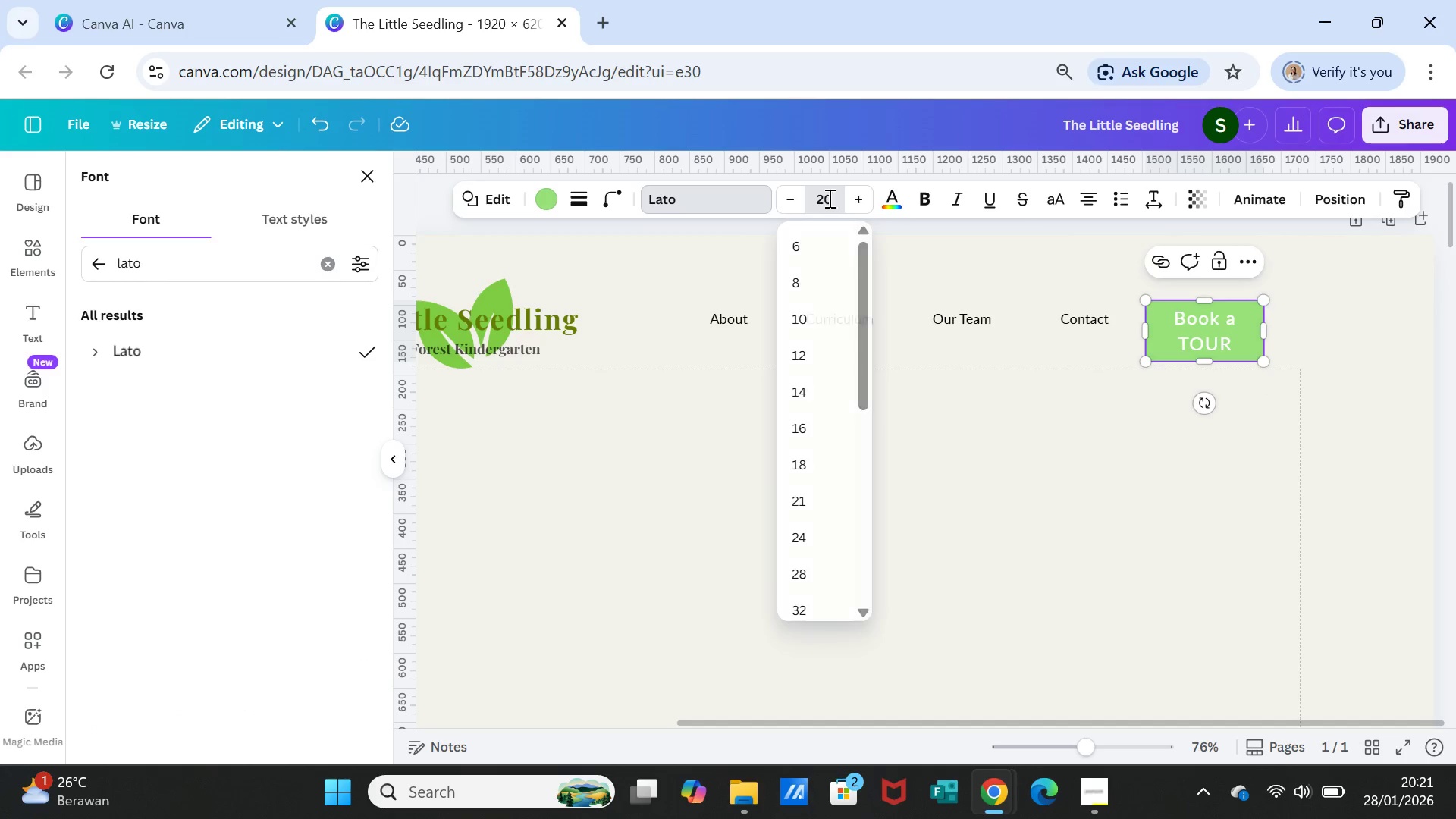 
key(Enter)
 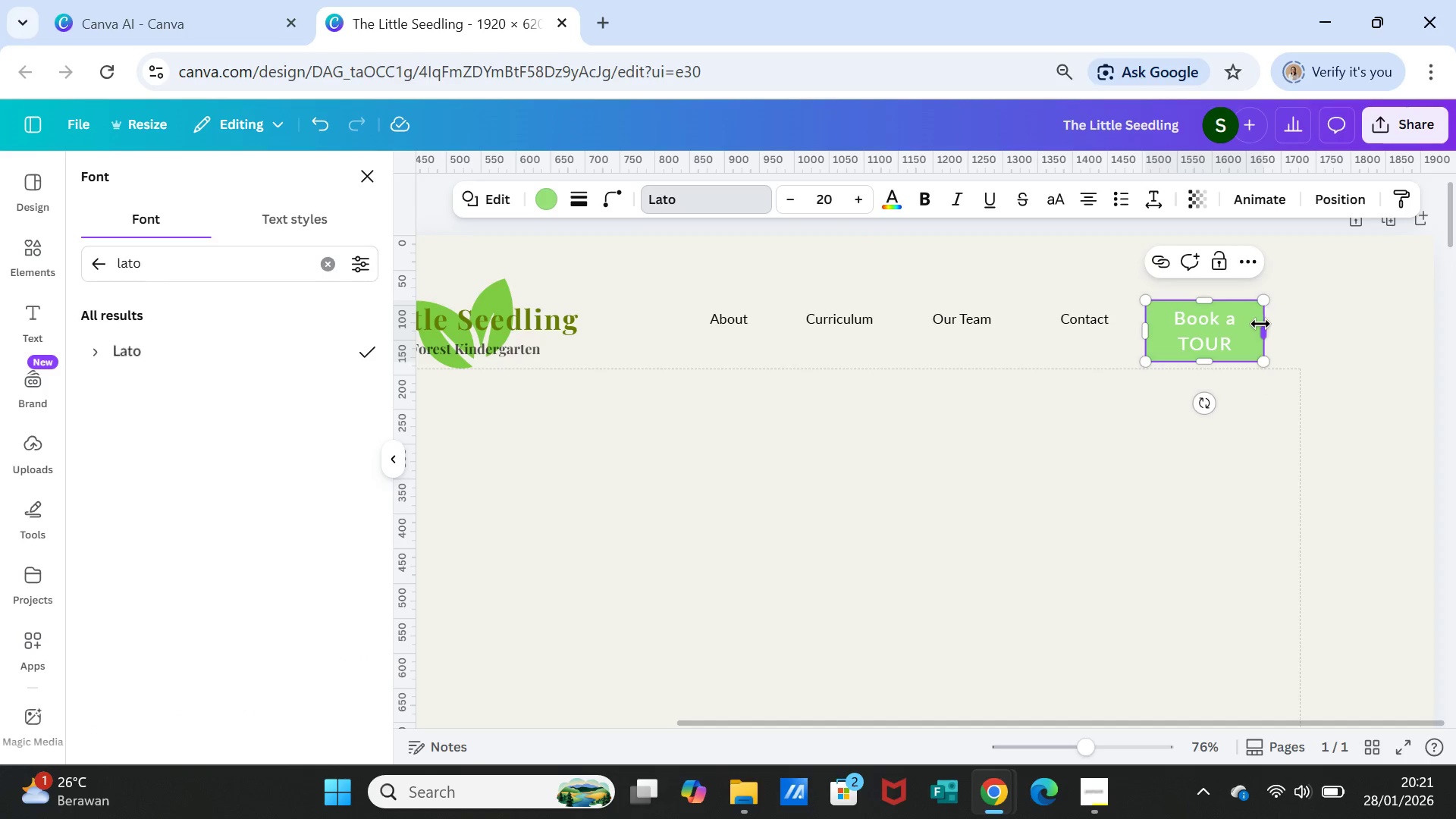 
left_click_drag(start_coordinate=[1262, 328], to_coordinate=[1281, 324])
 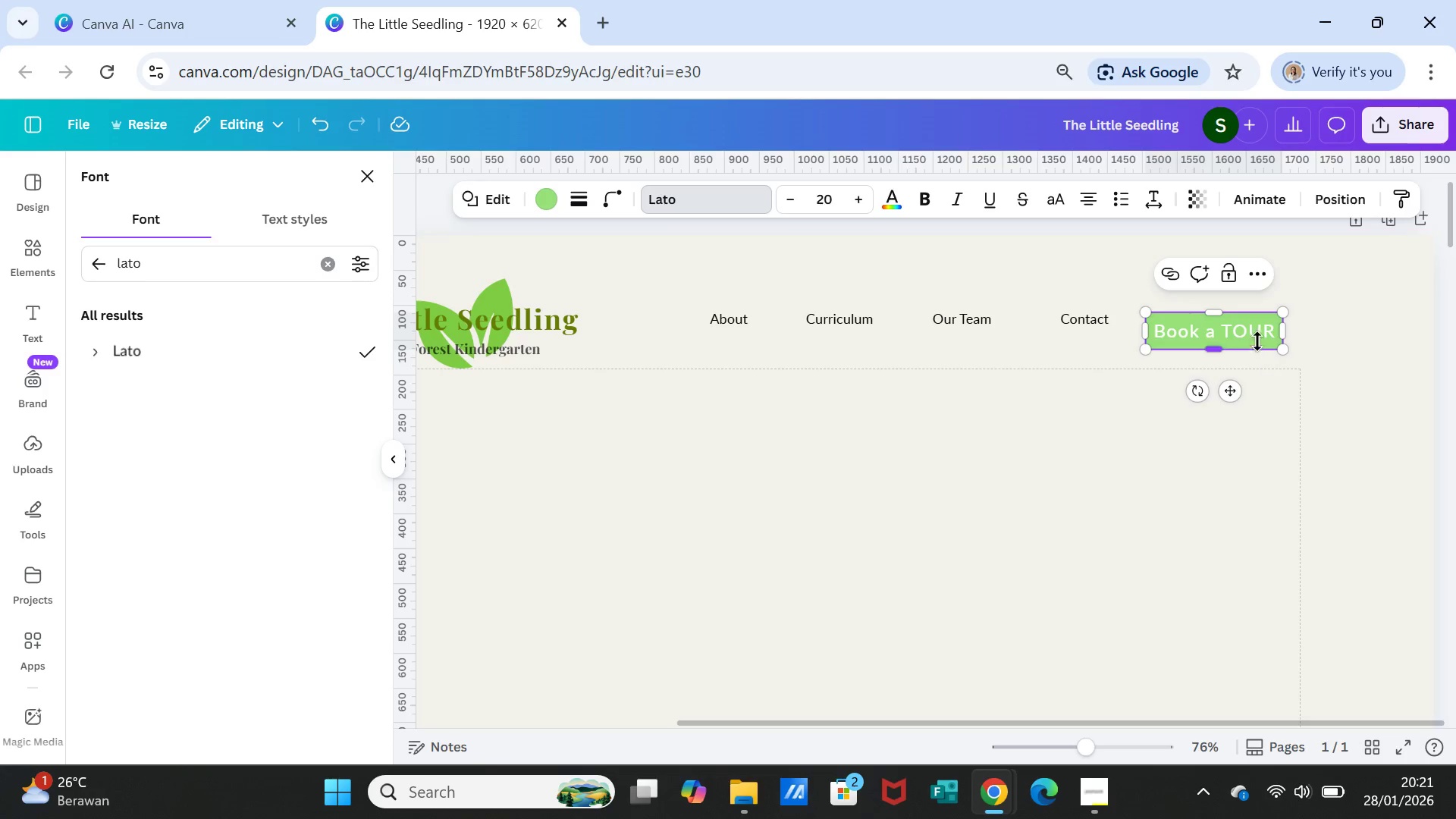 
left_click([1257, 332])
 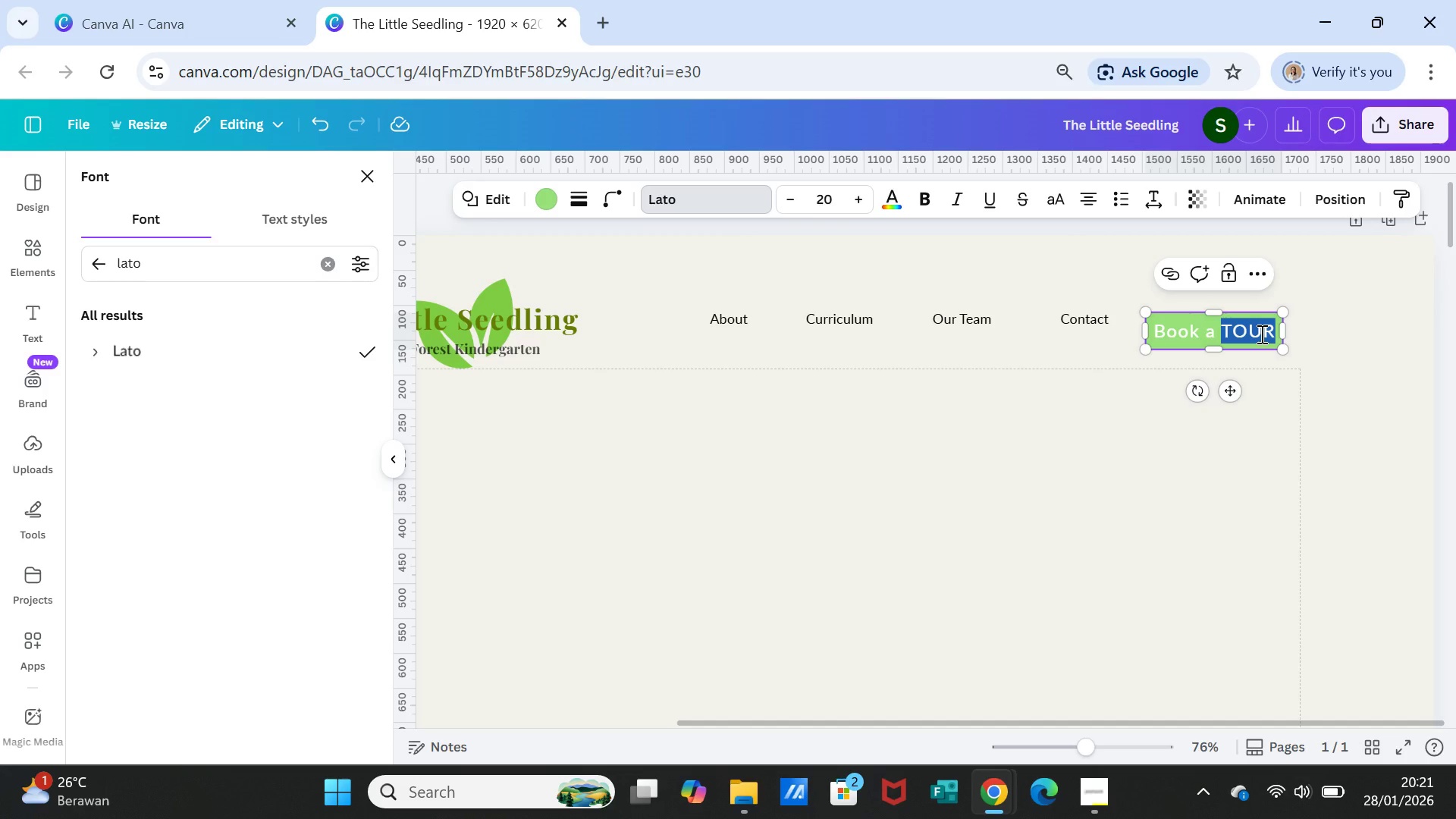 
type(Tour)
 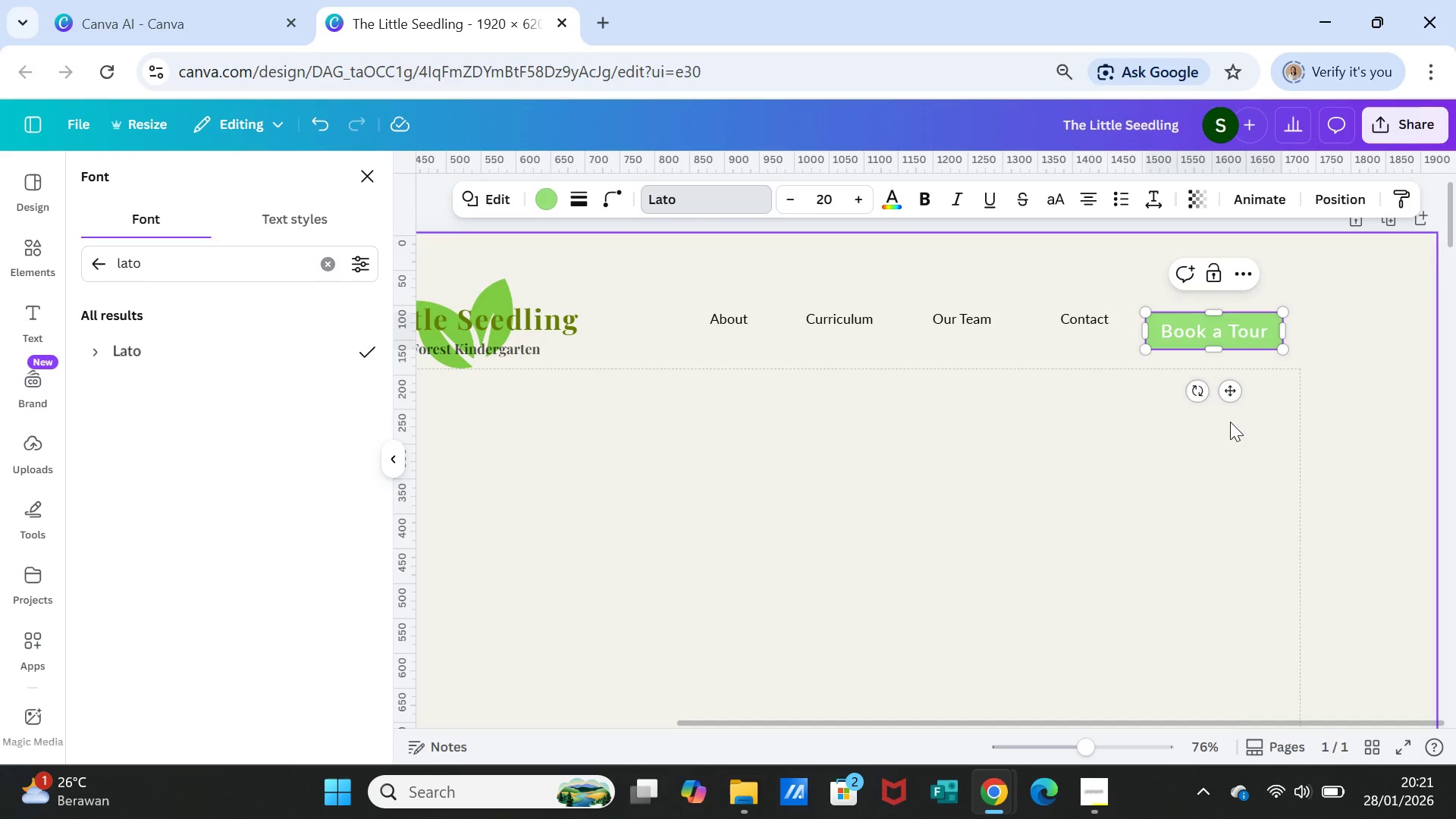 
left_click([1230, 422])
 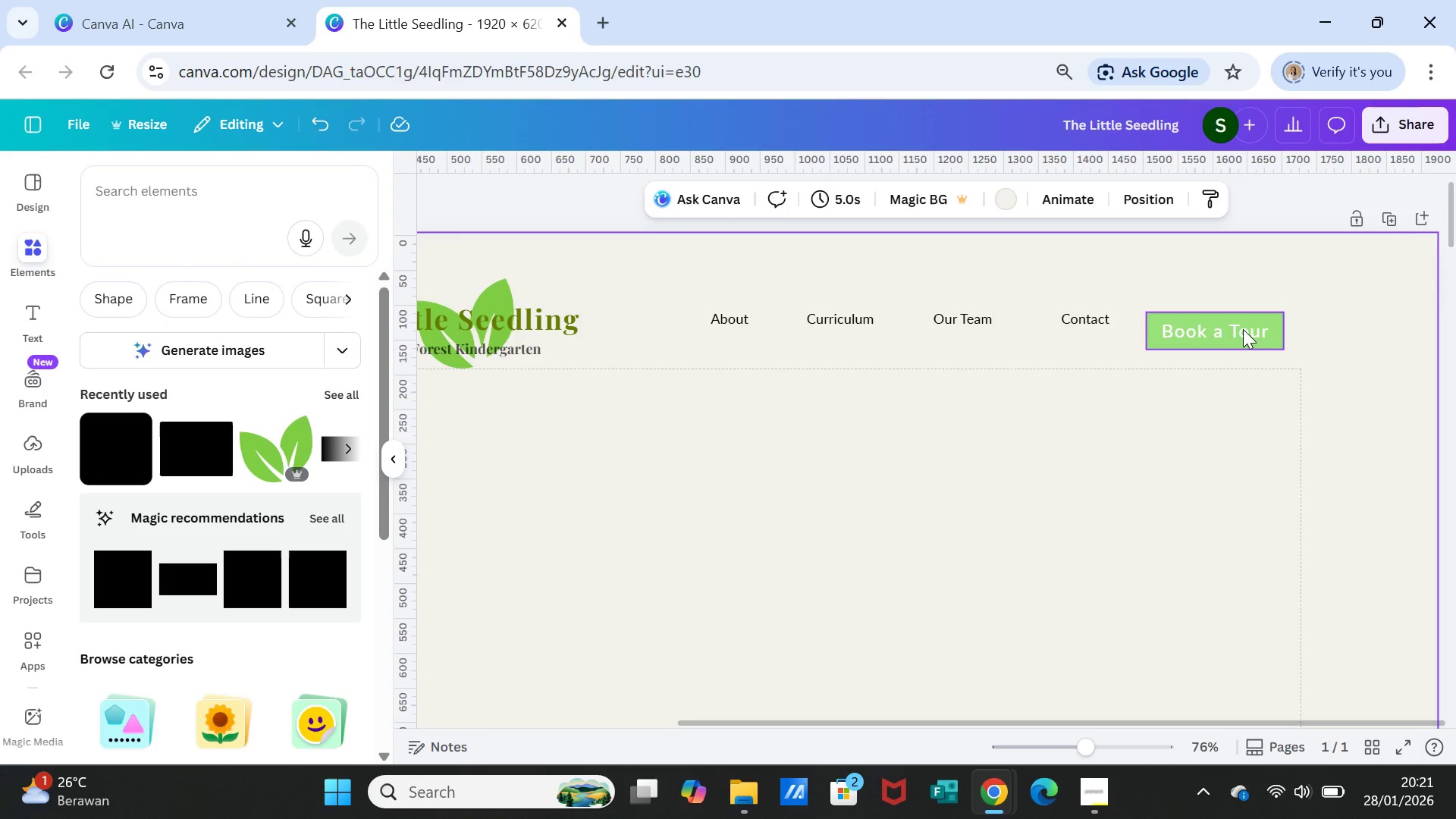 
double_click([1243, 329])
 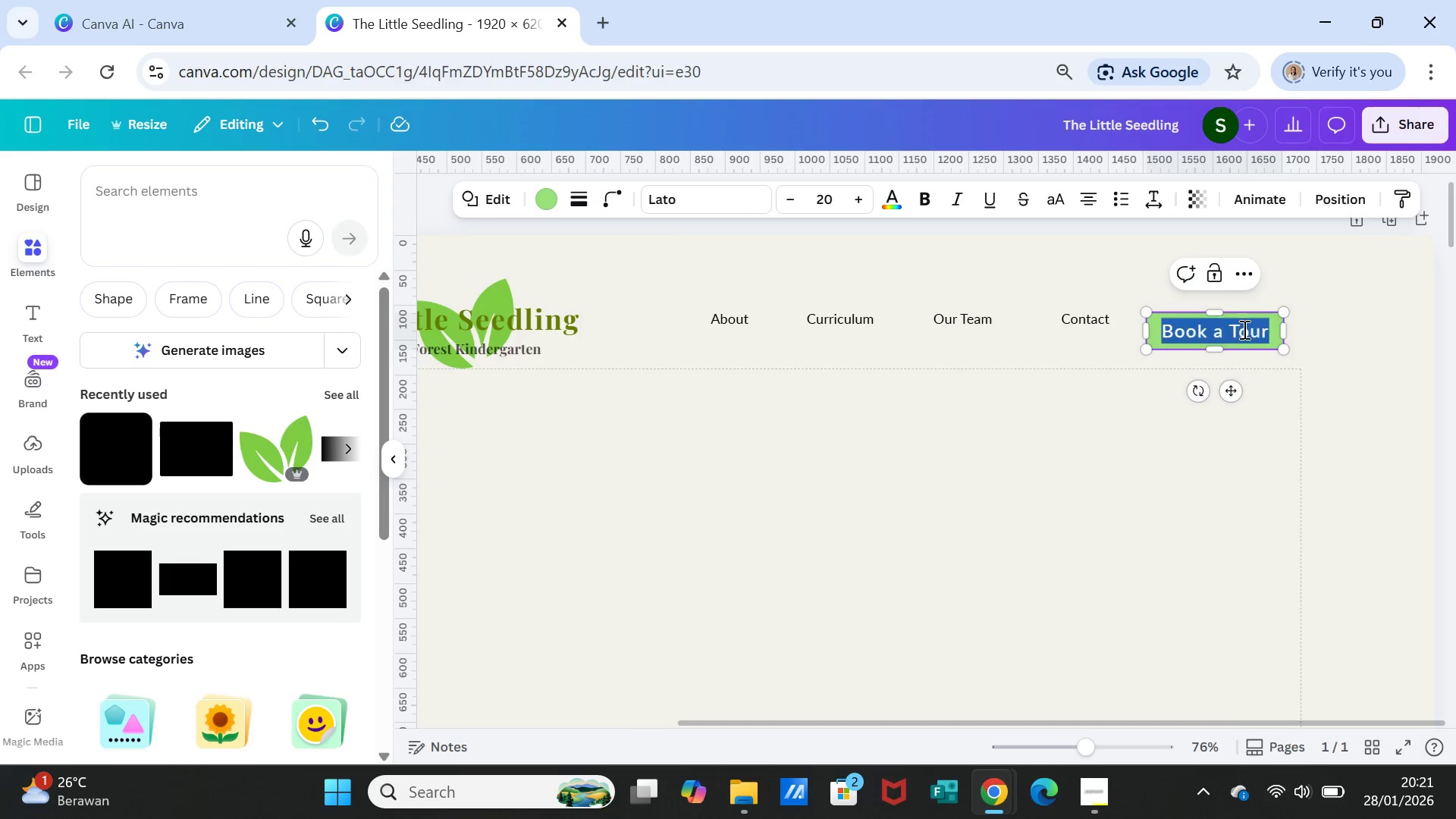 
triple_click([1243, 329])
 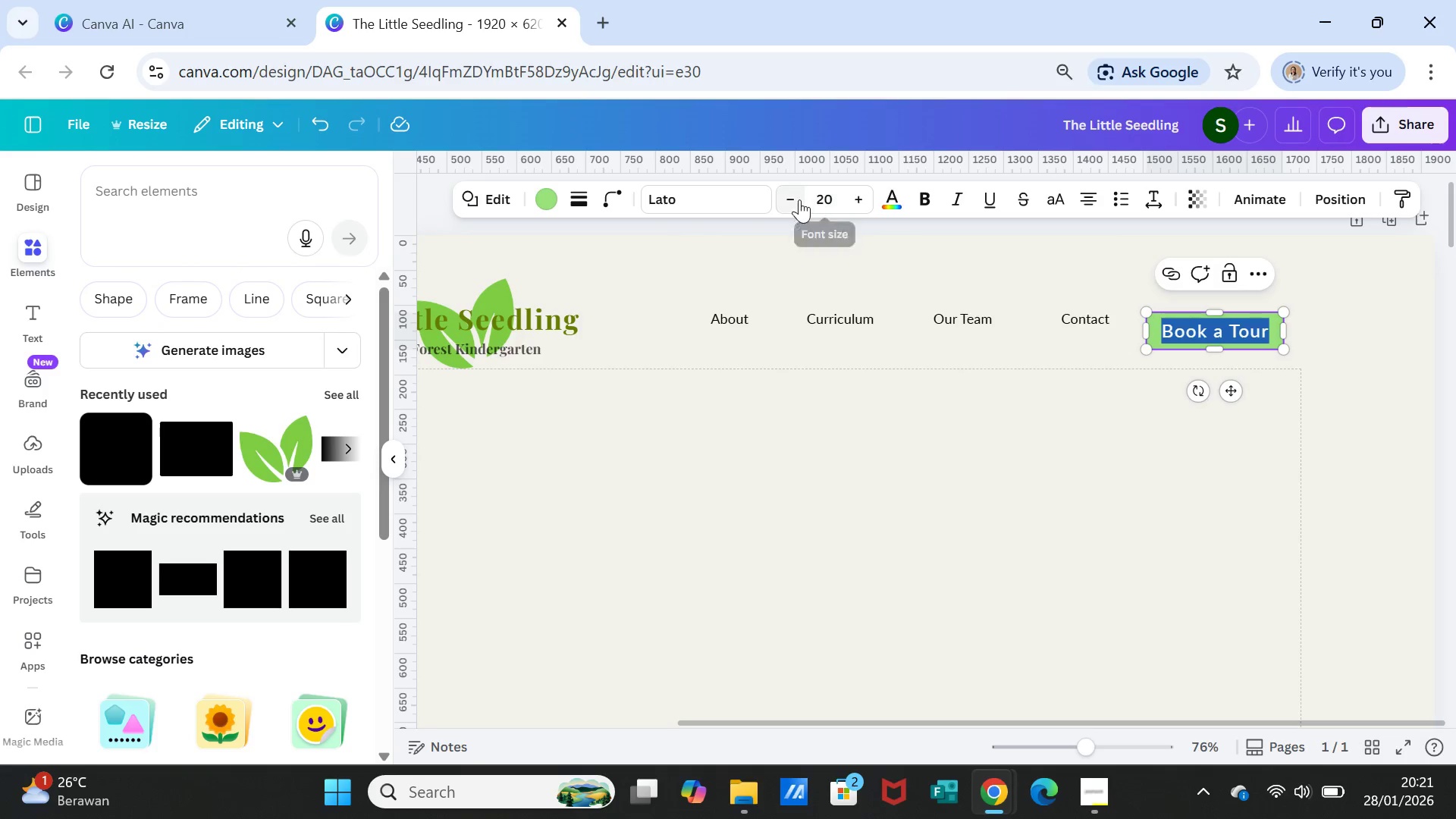 
double_click([799, 199])
 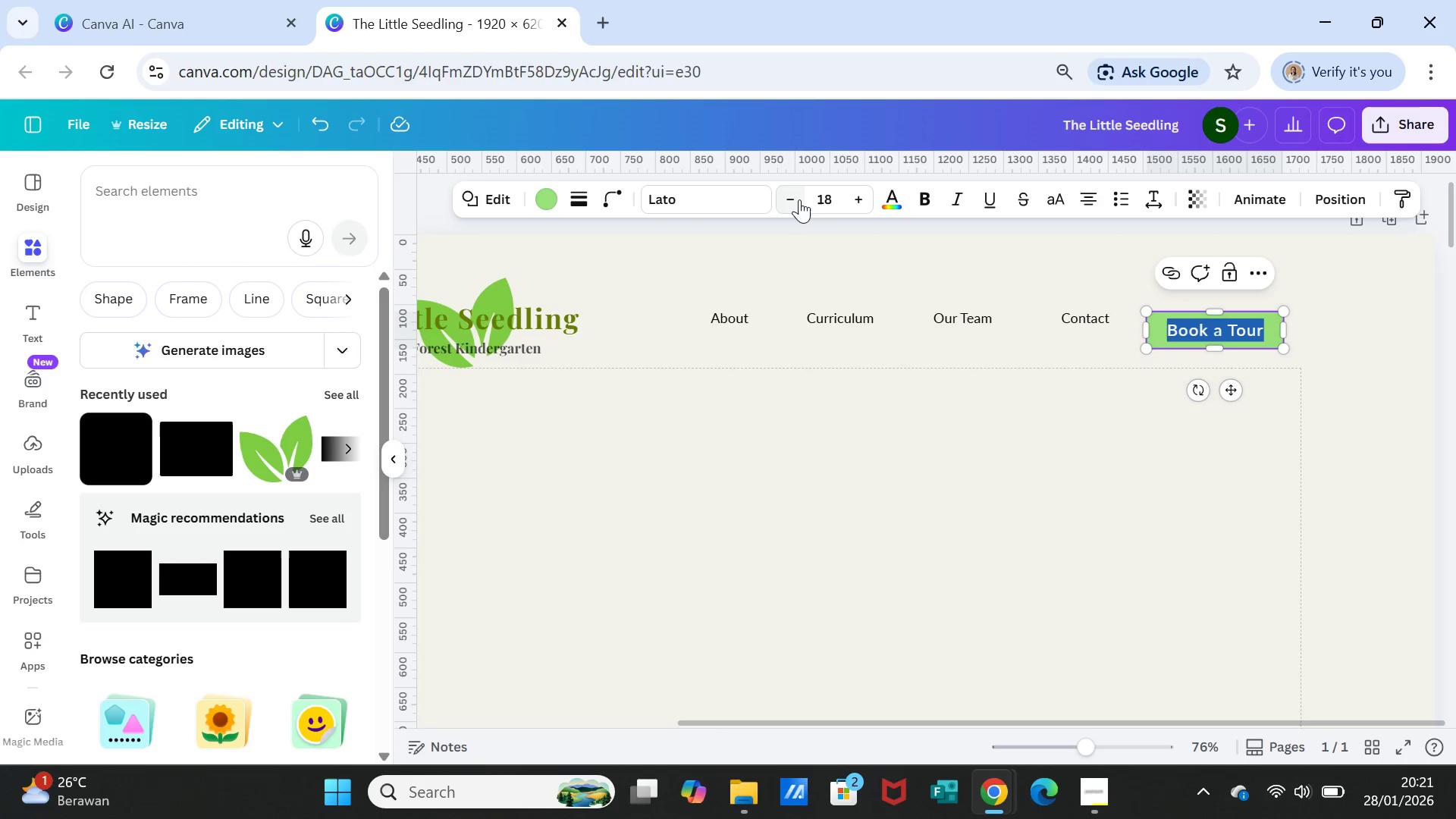 
triple_click([799, 199])
 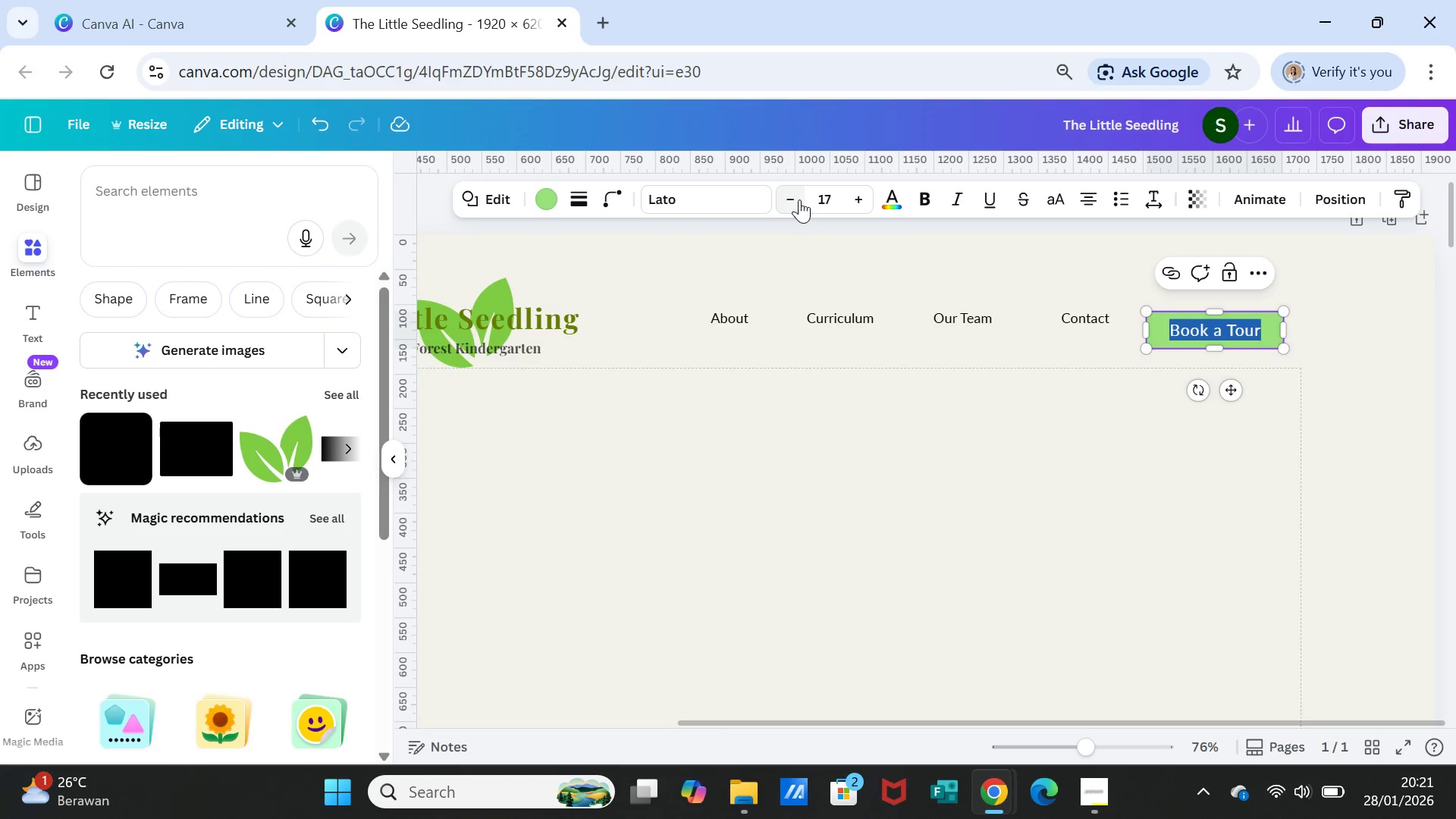 
triple_click([799, 199])
 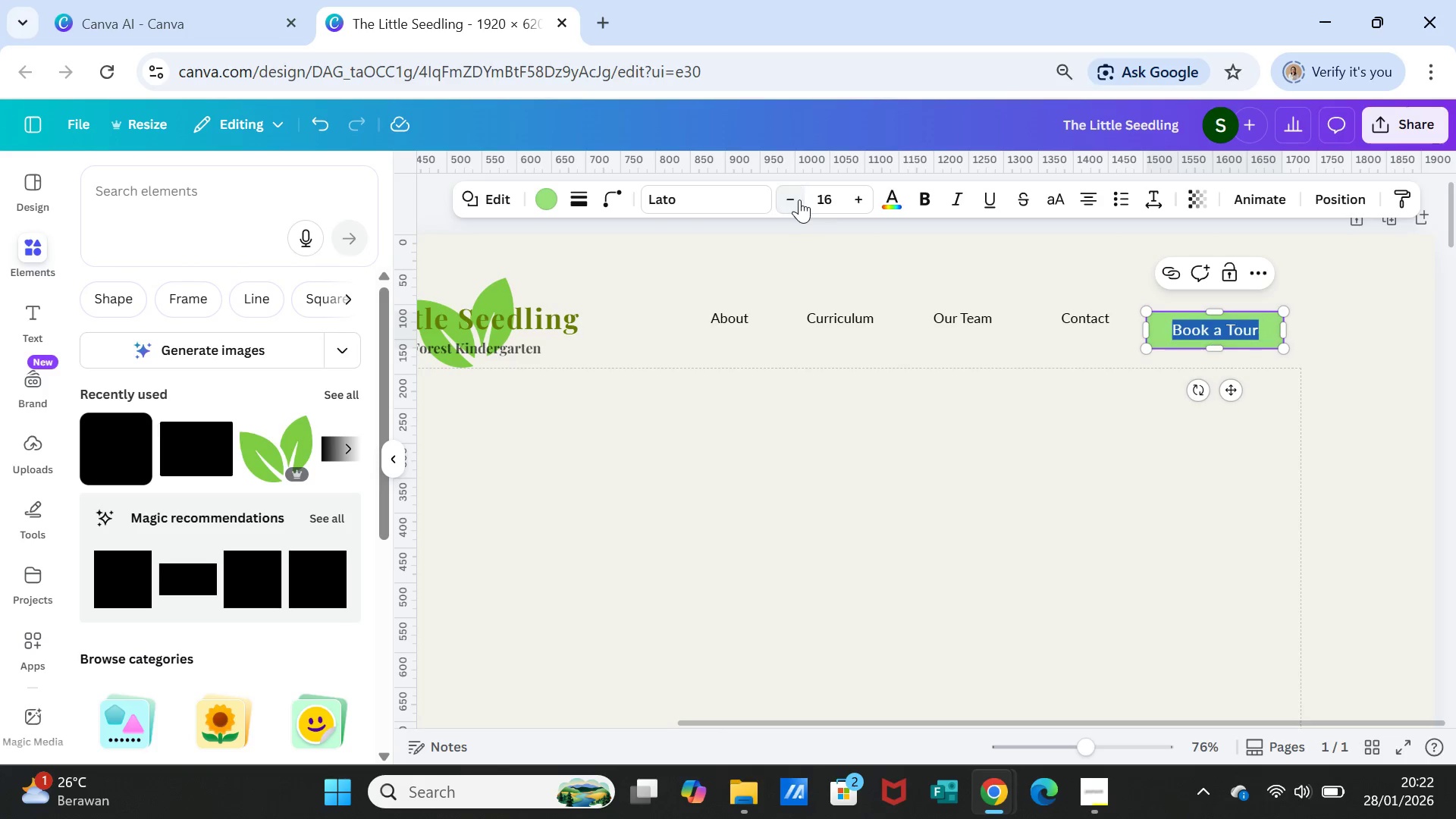 
triple_click([799, 199])
 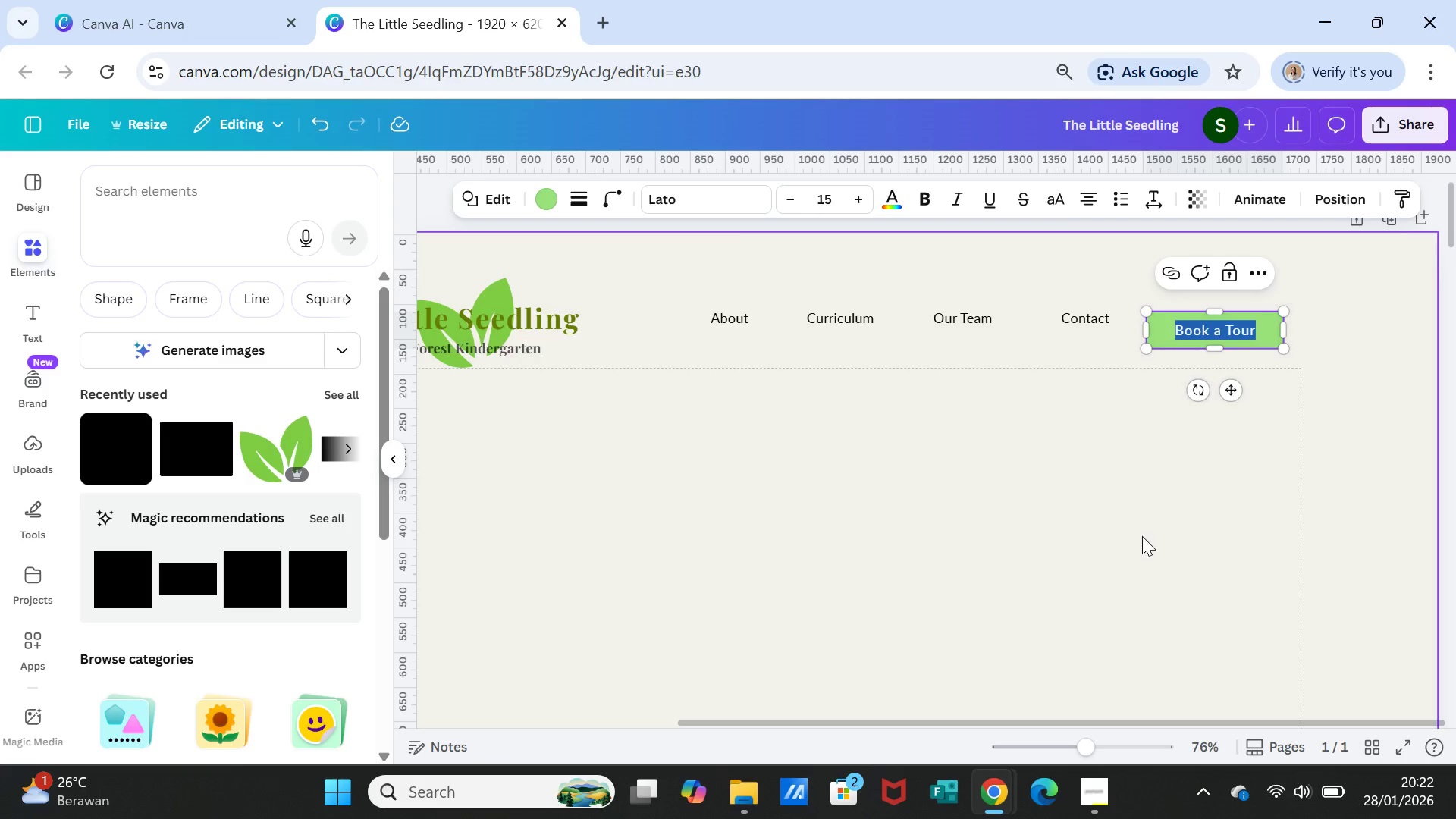 
left_click([1147, 437])
 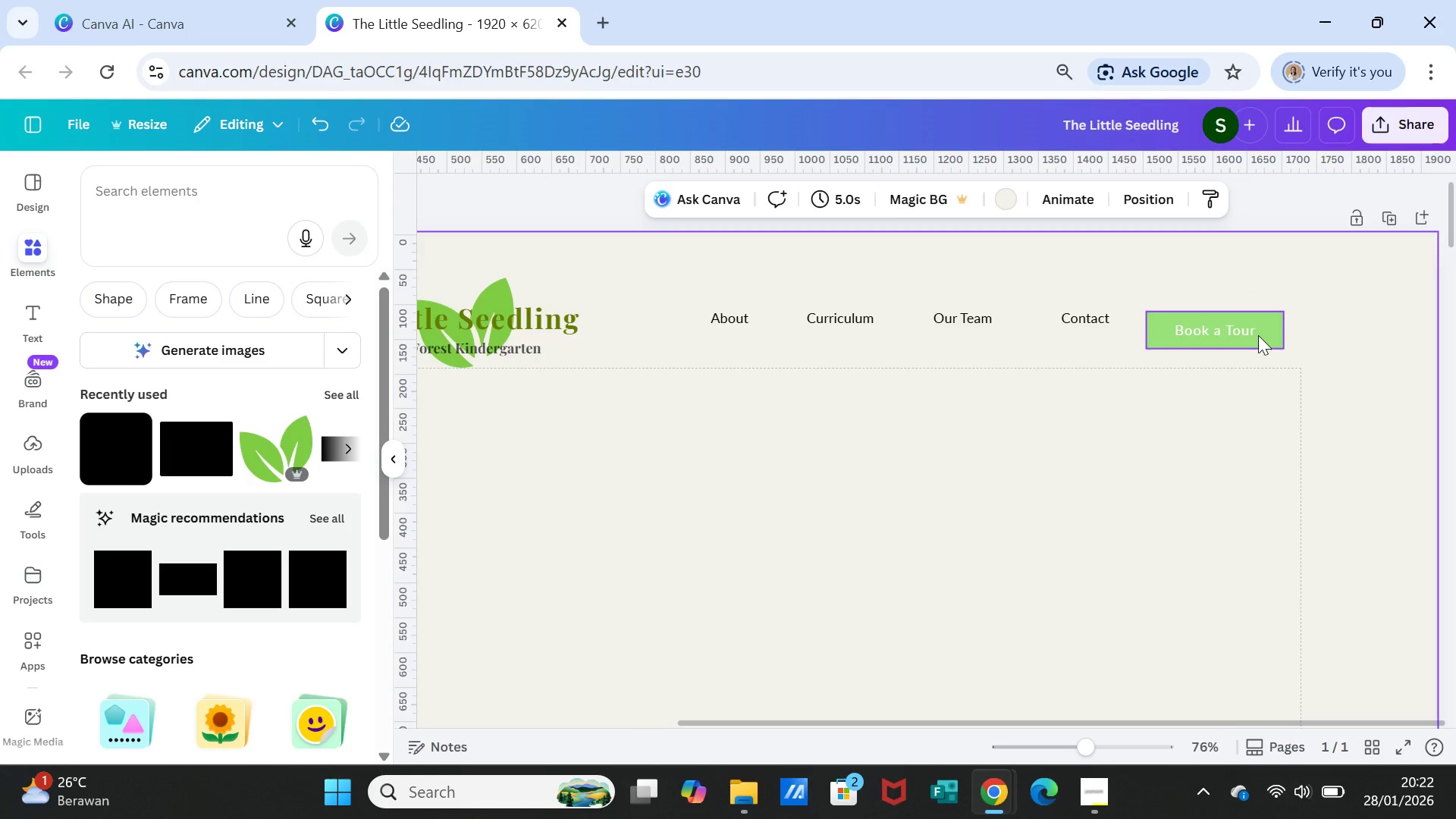 
left_click_drag(start_coordinate=[1258, 335], to_coordinate=[1263, 328])
 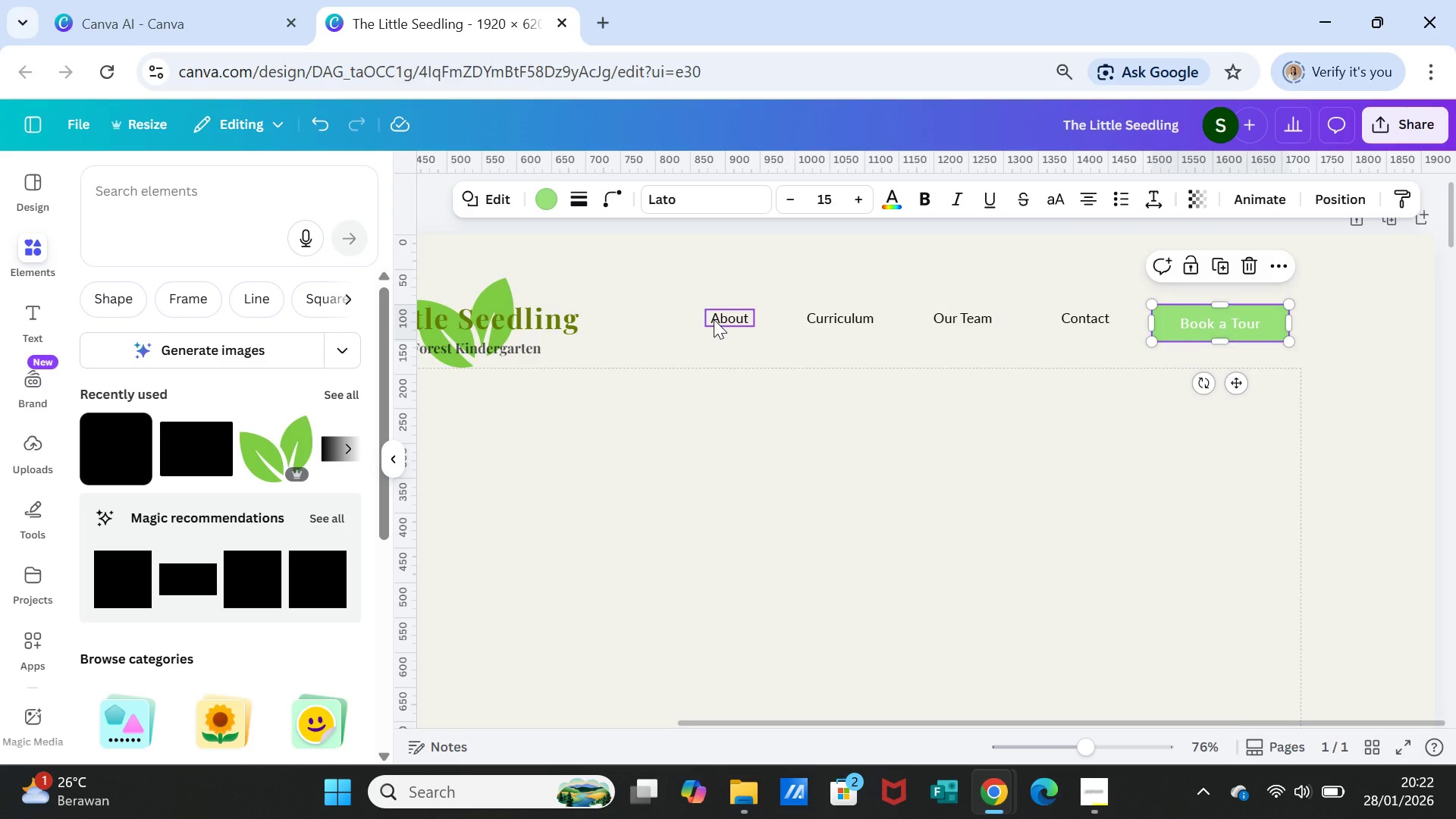 
left_click([714, 319])
 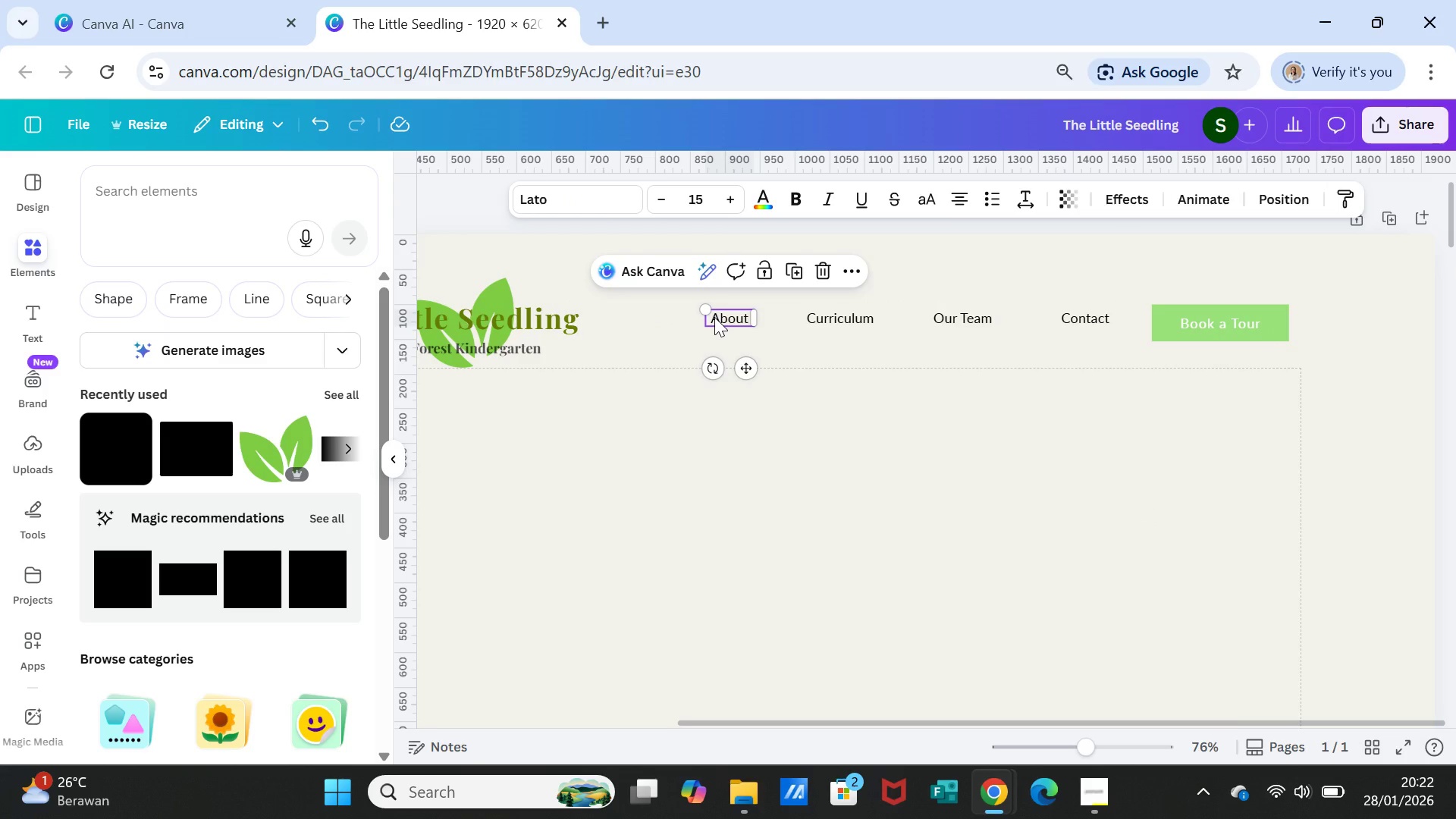 
left_click_drag(start_coordinate=[714, 317], to_coordinate=[695, 318])
 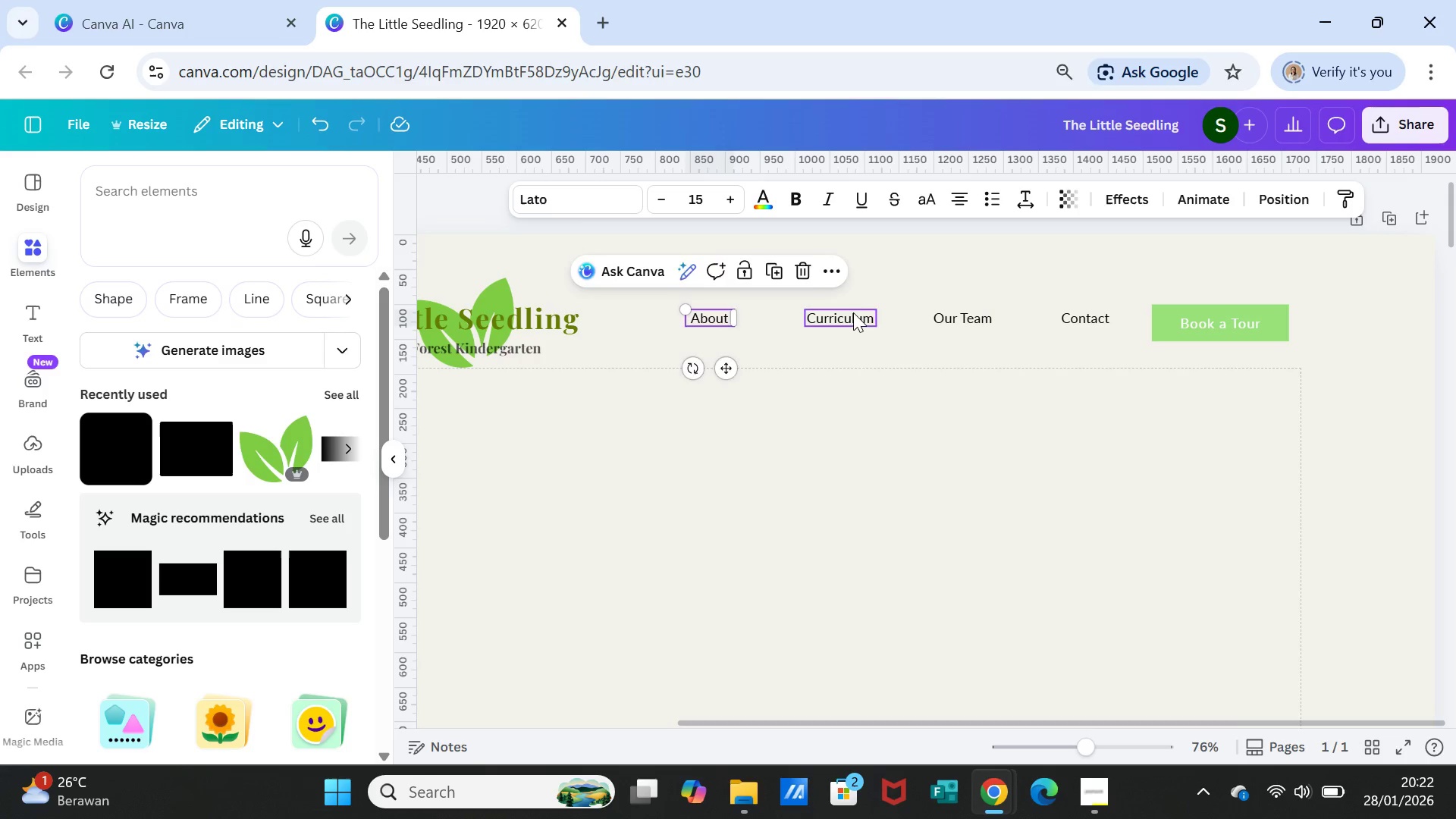 
left_click_drag(start_coordinate=[853, 312], to_coordinate=[840, 312])
 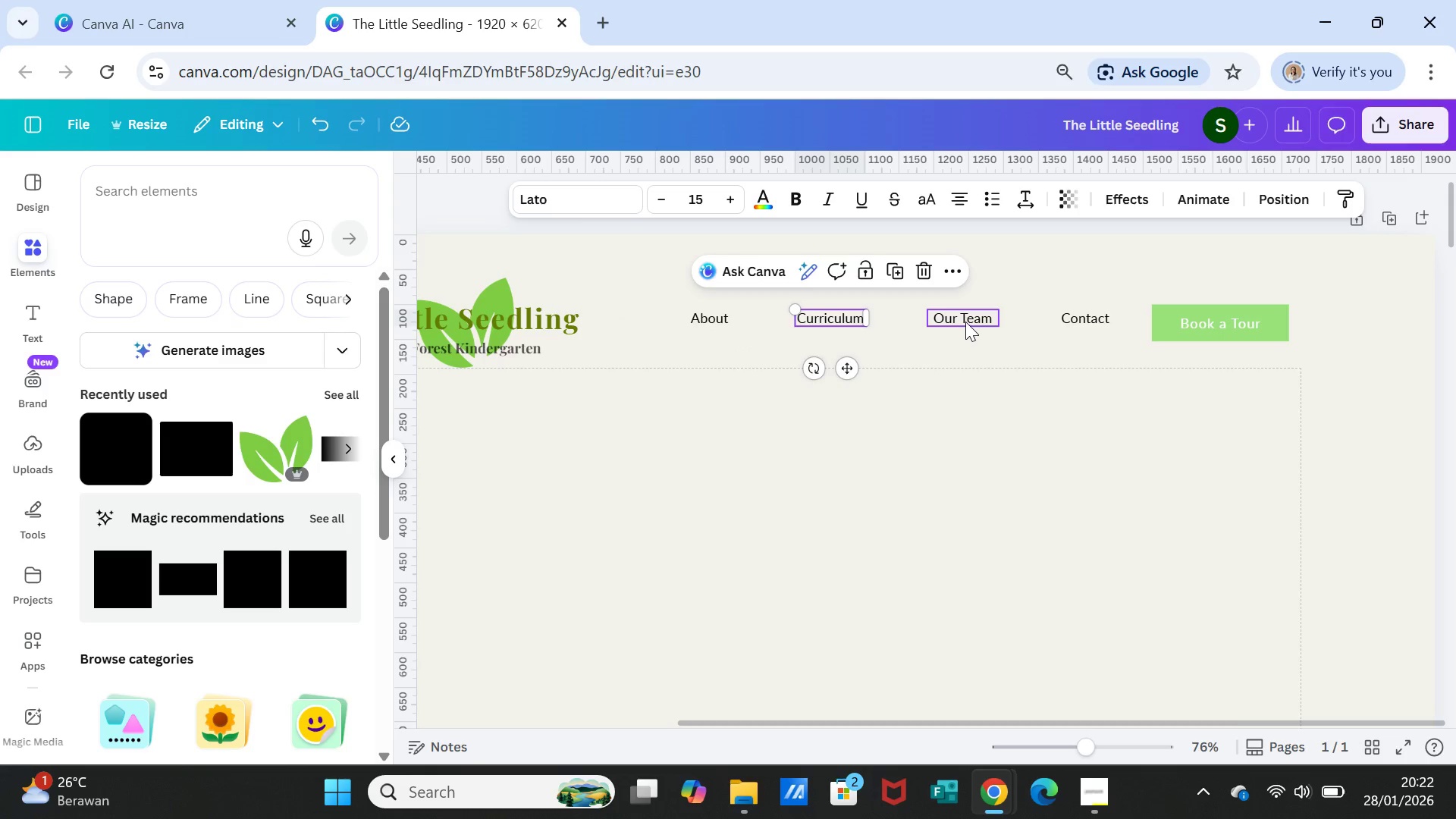 
left_click_drag(start_coordinate=[965, 322], to_coordinate=[956, 322])
 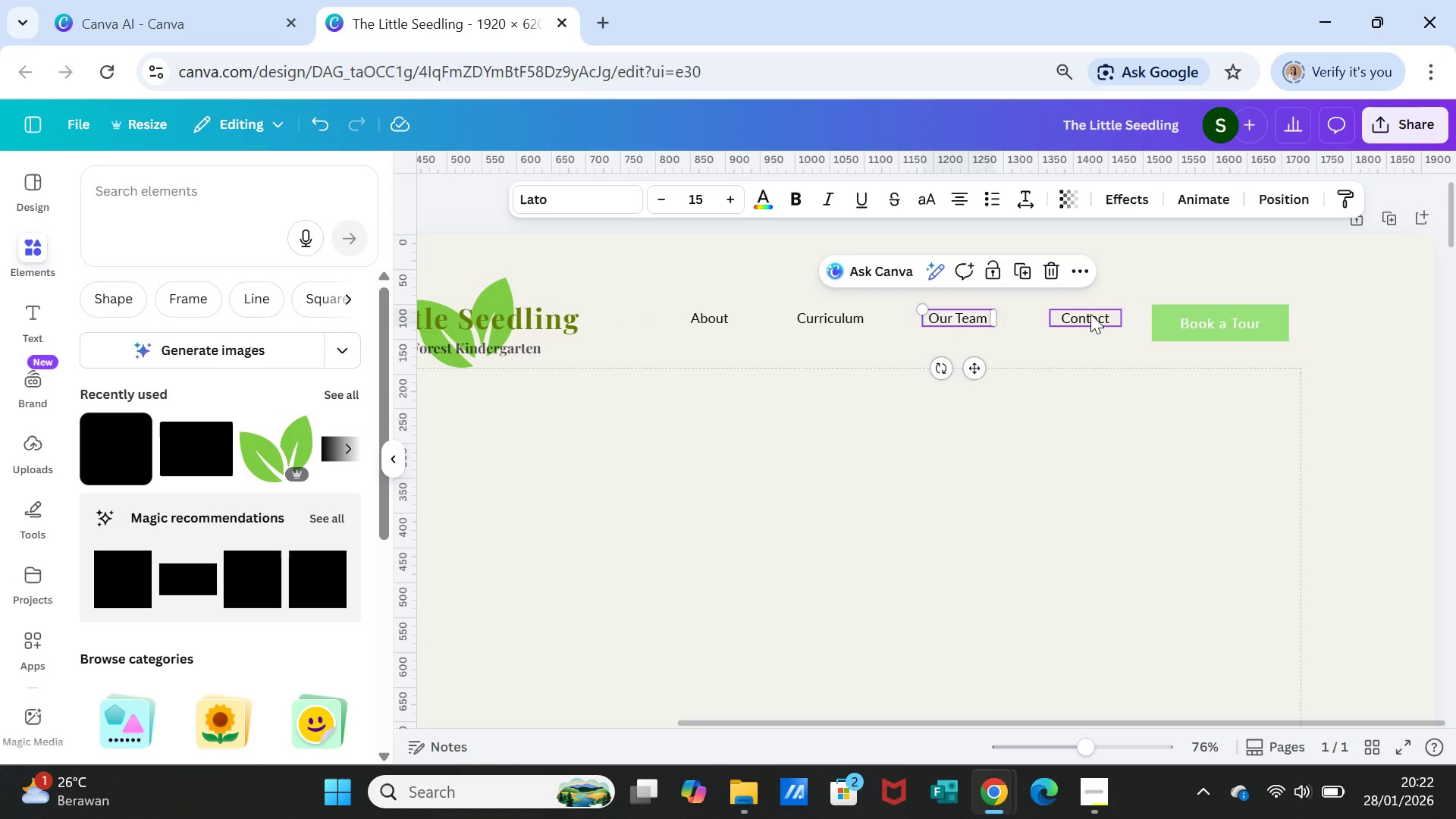 
left_click_drag(start_coordinate=[1090, 314], to_coordinate=[1087, 314])
 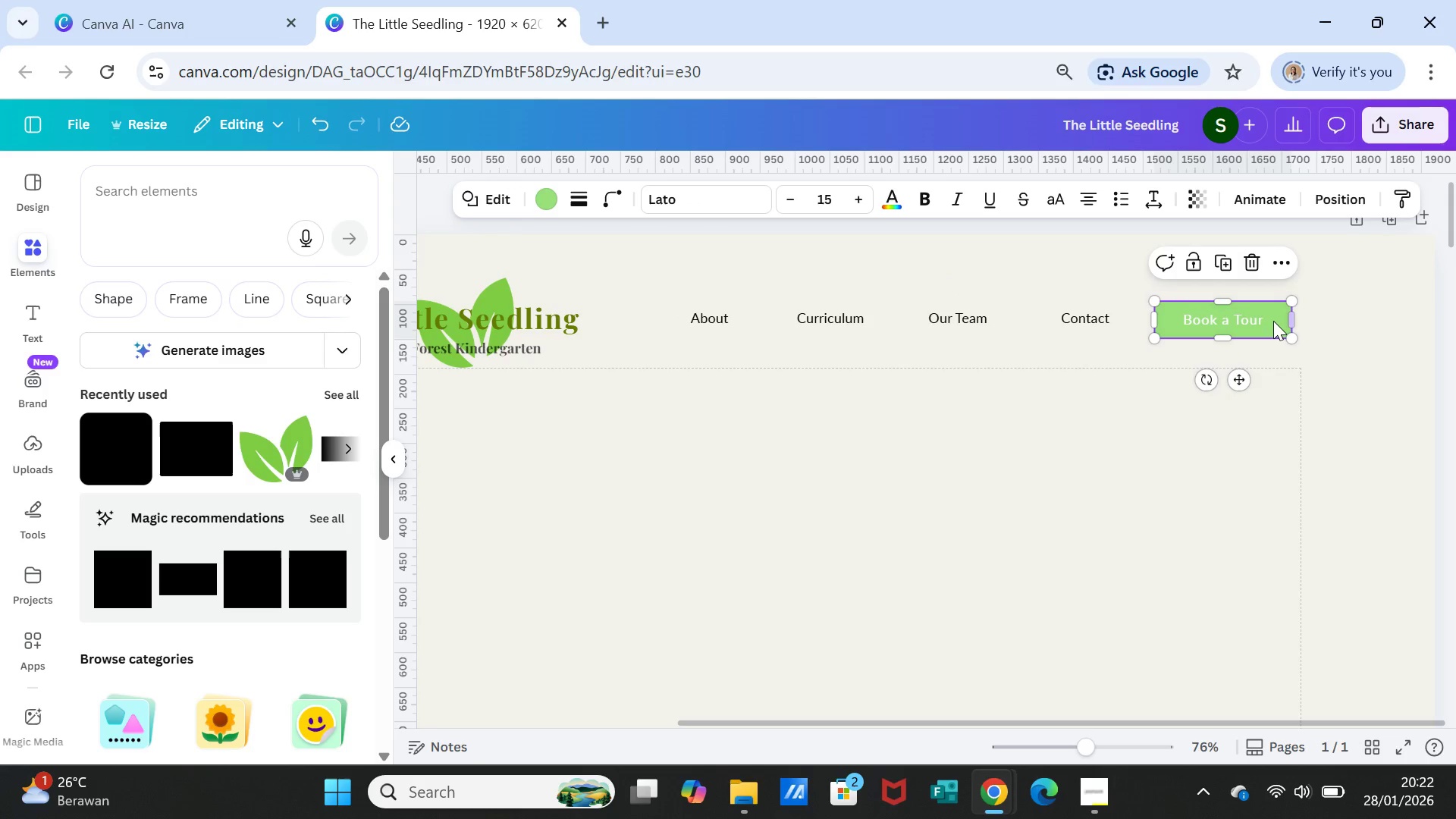 
left_click_drag(start_coordinate=[1290, 320], to_coordinate=[1270, 319])
 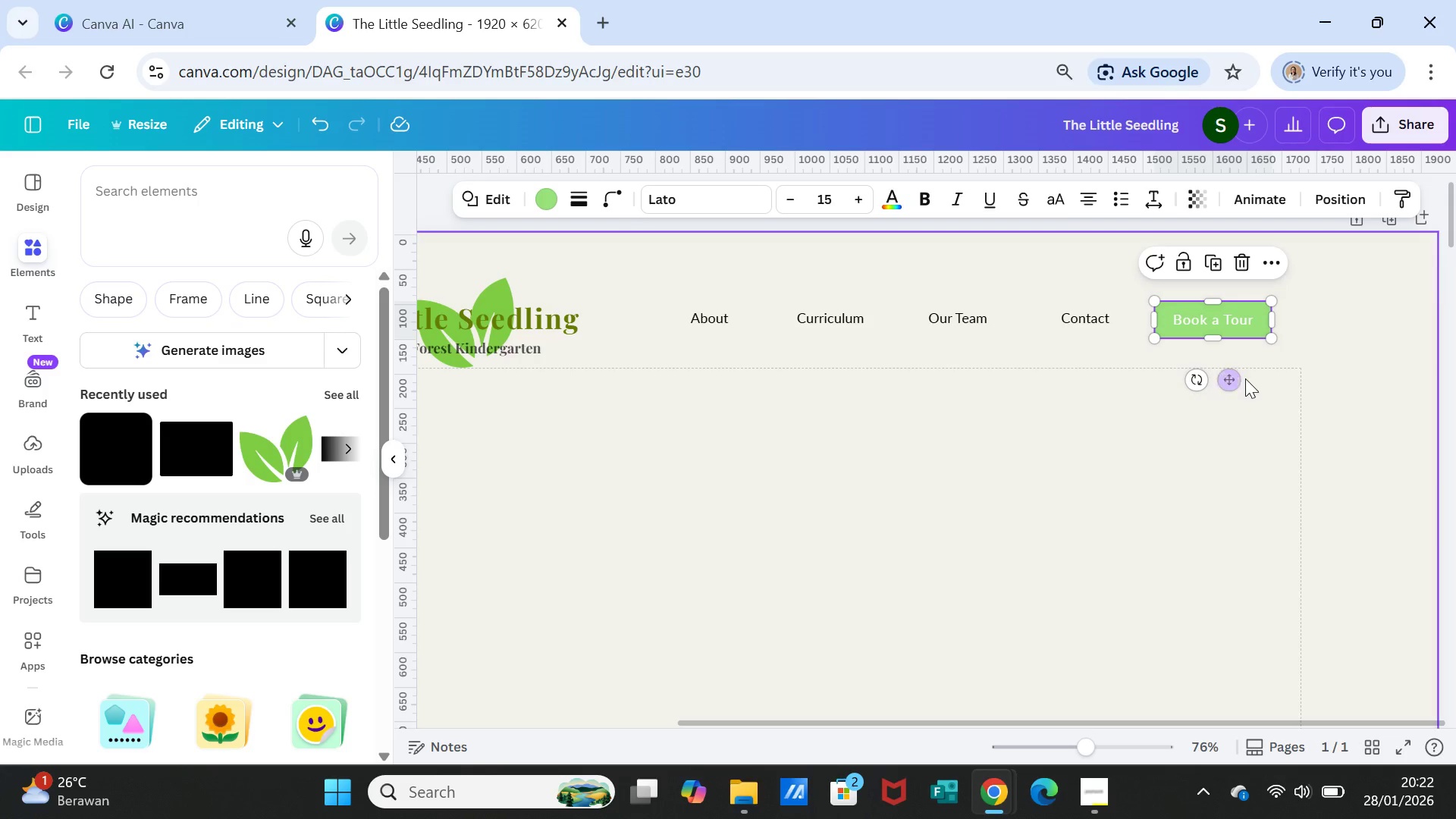 
left_click([1265, 374])
 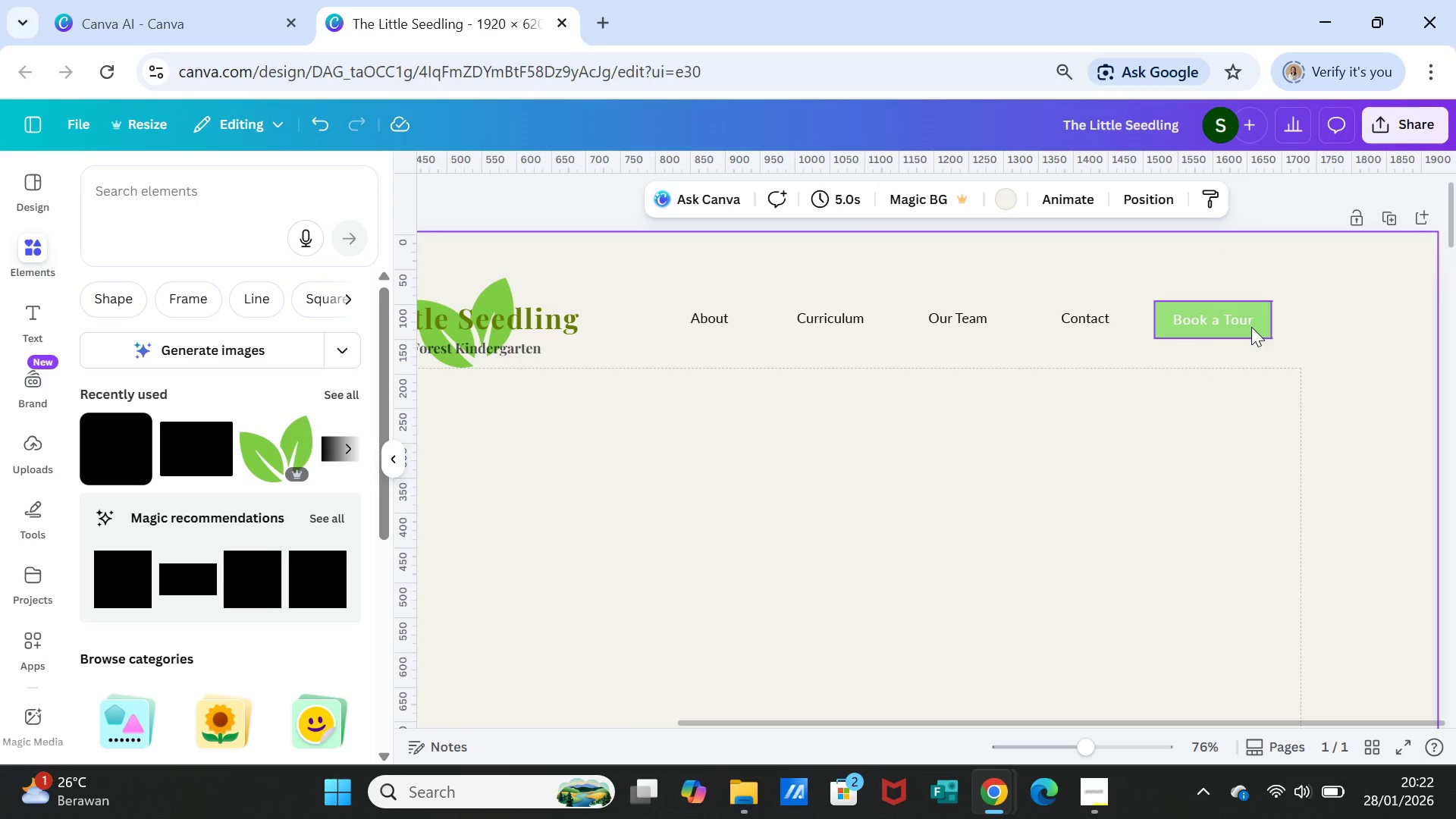 
left_click_drag(start_coordinate=[1251, 327], to_coordinate=[1269, 325])
 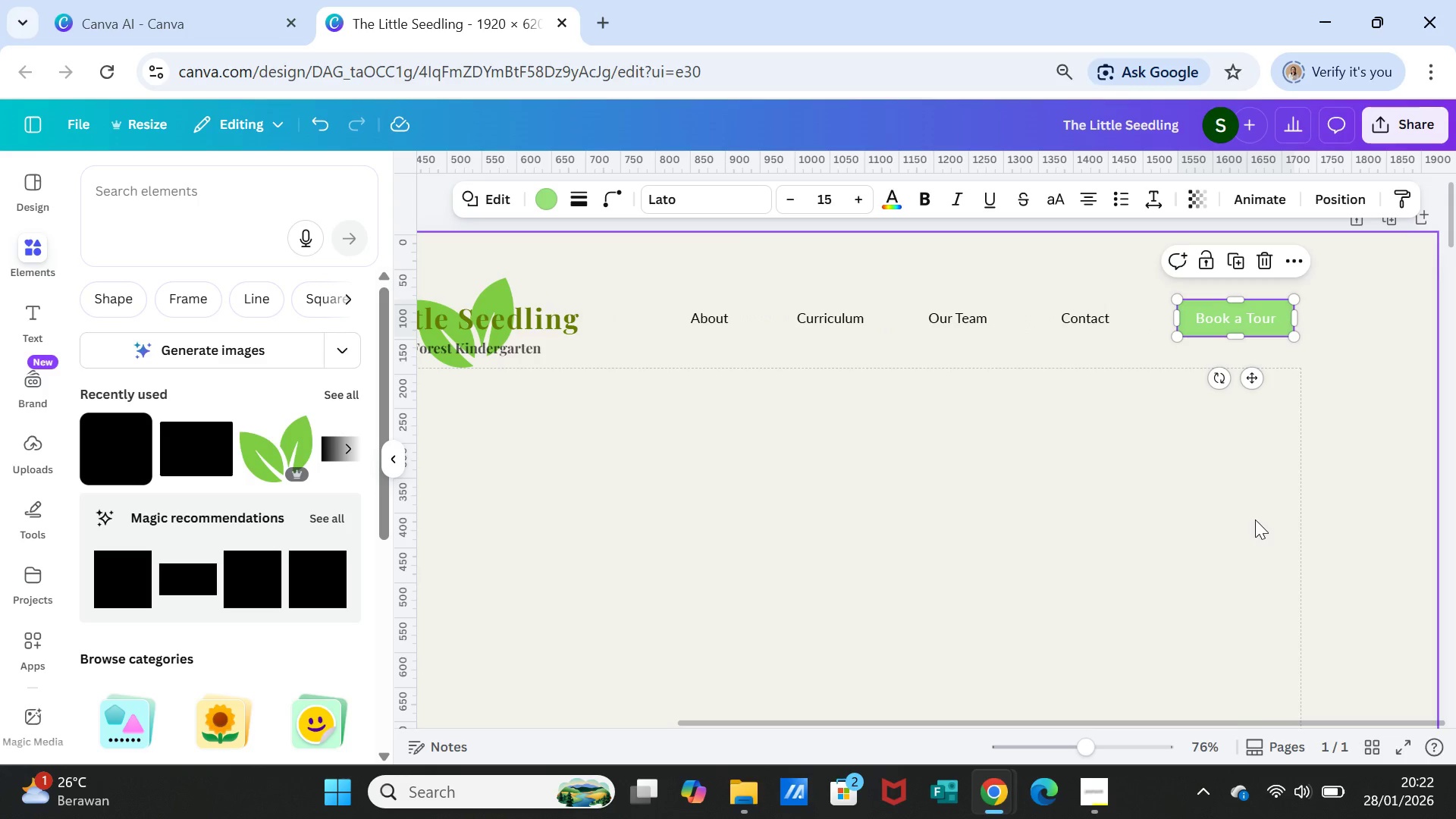 
left_click([1255, 519])
 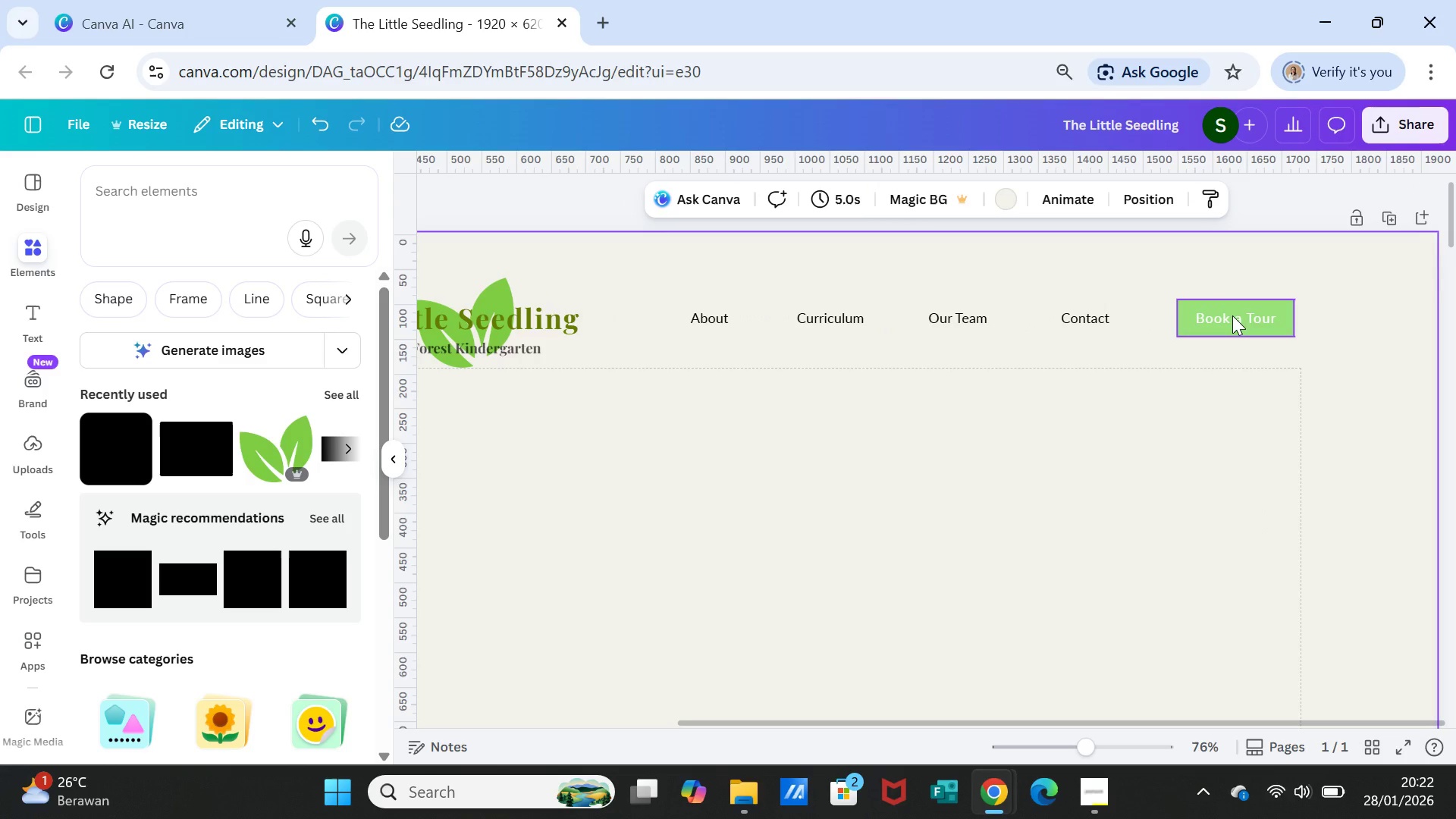 
left_click([1232, 315])
 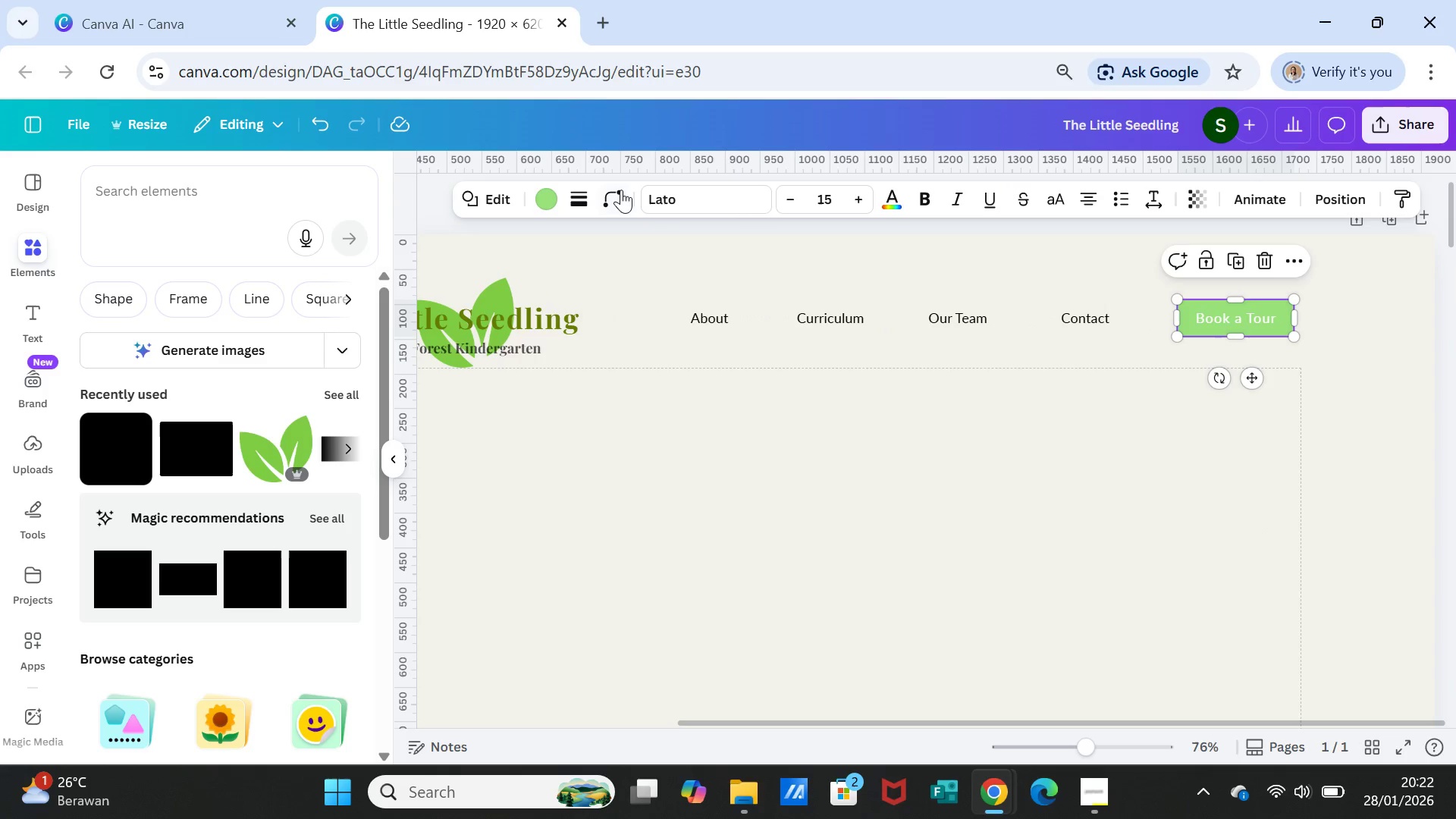 
left_click([621, 190])
 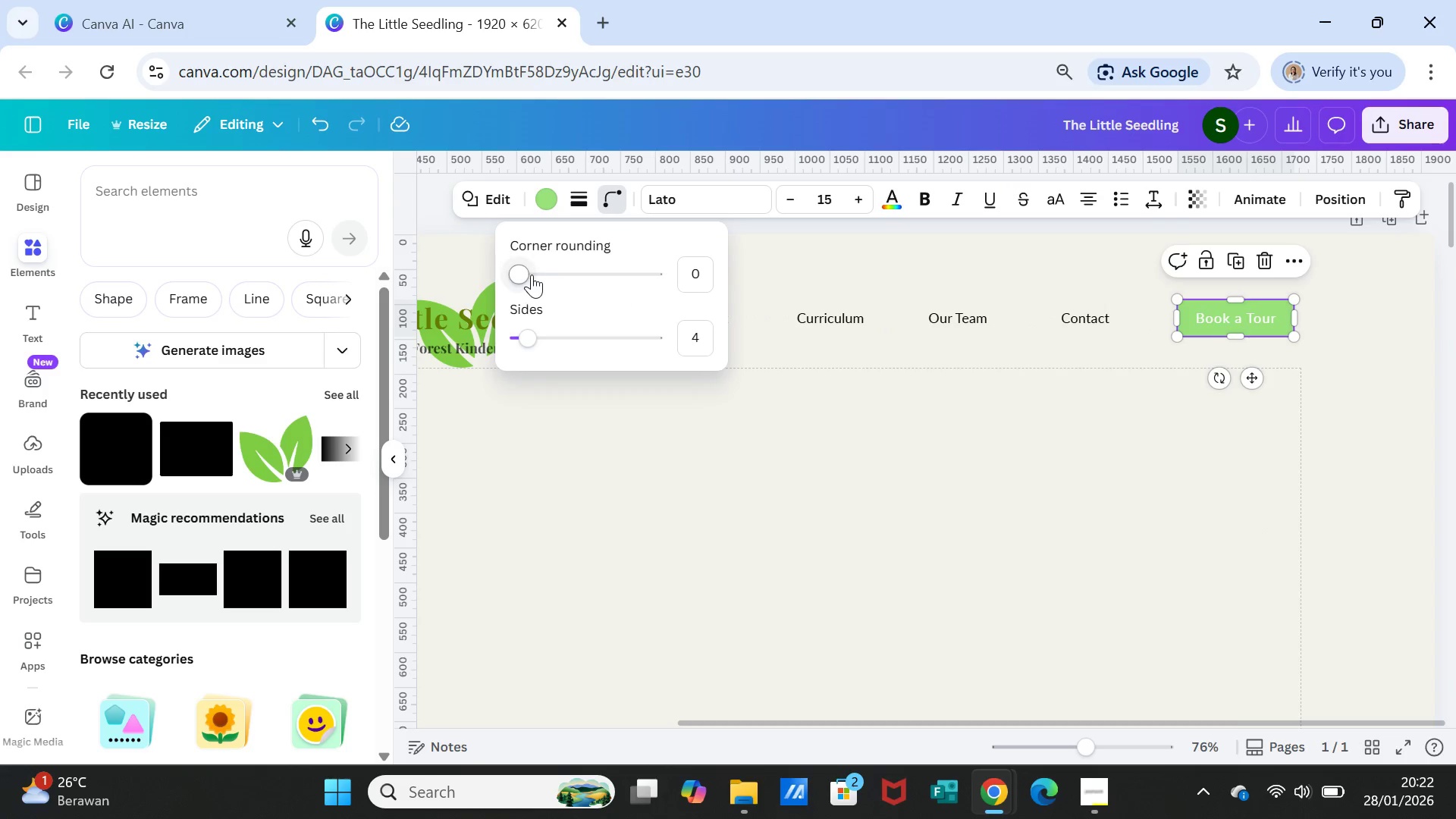 
left_click_drag(start_coordinate=[526, 271], to_coordinate=[542, 273])
 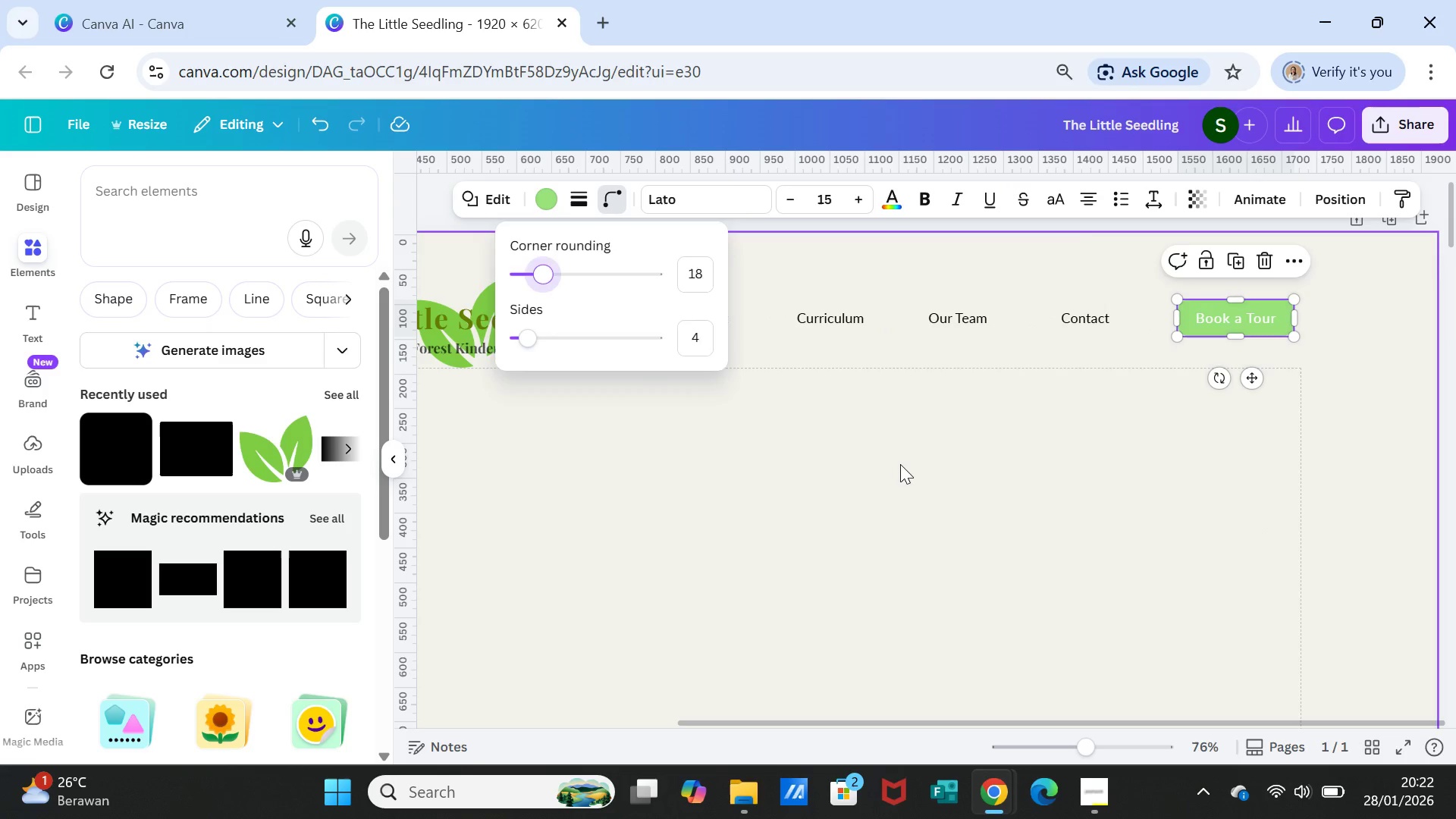 
left_click([900, 464])
 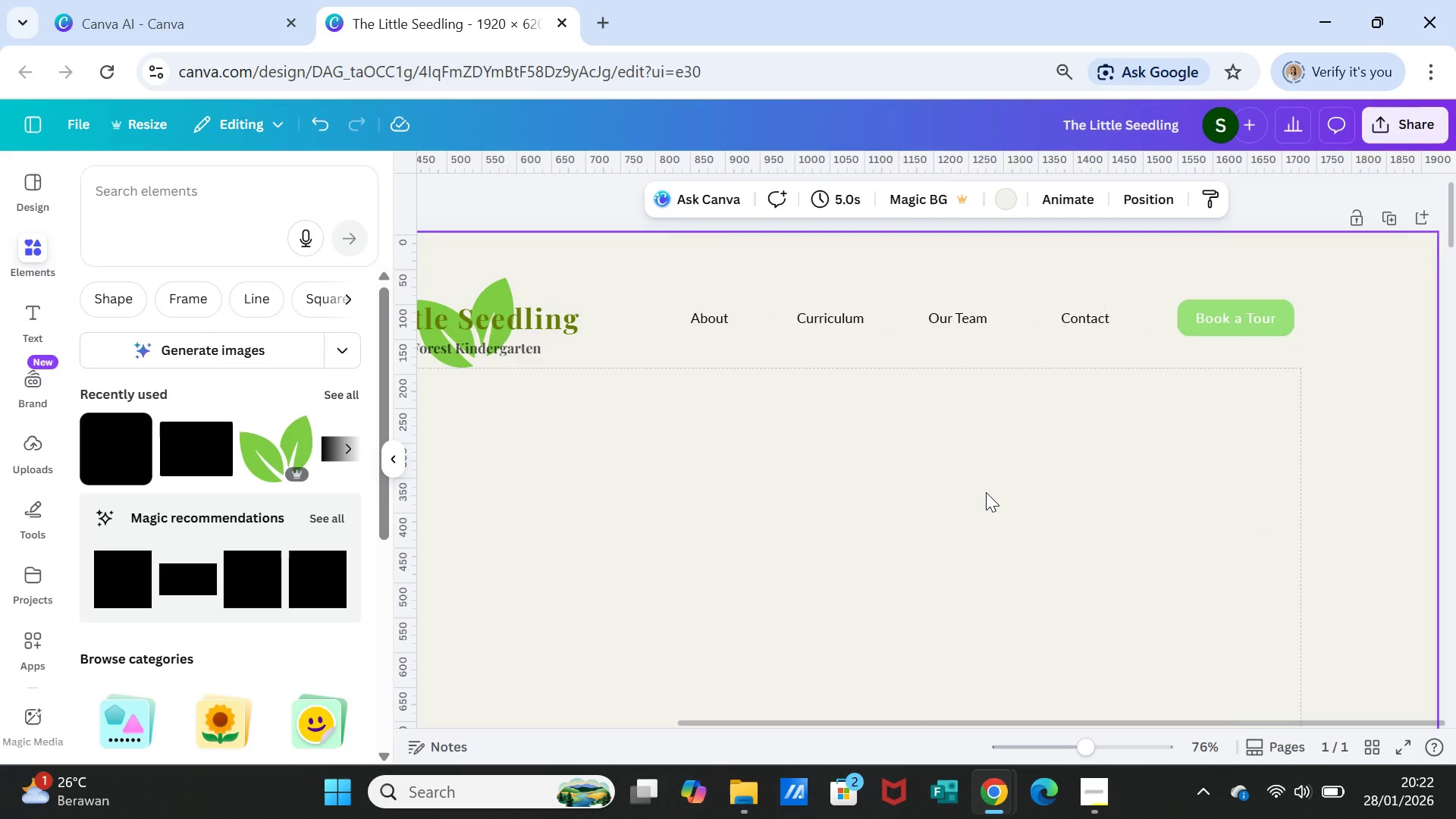 
wait(8.69)
 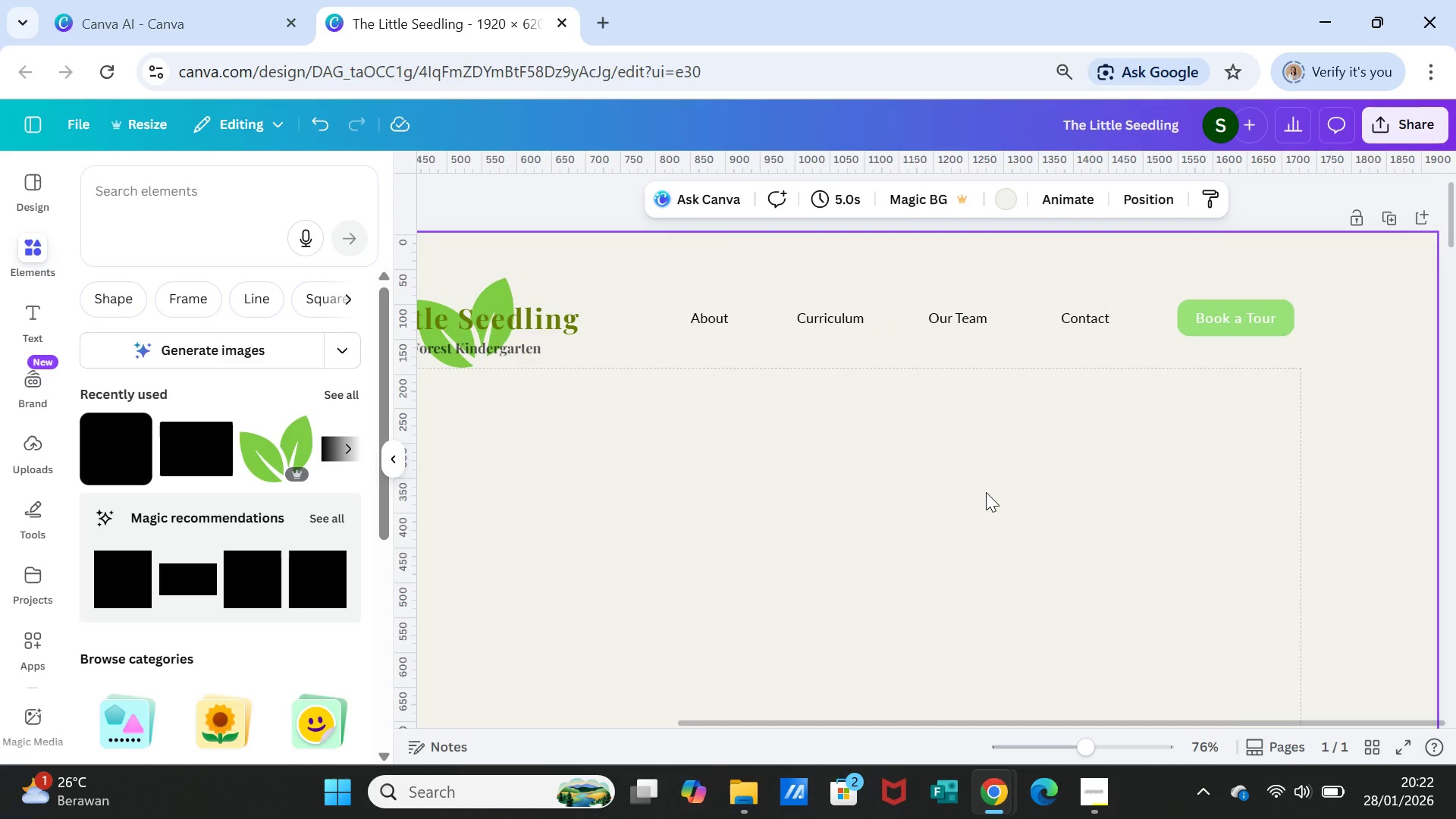 
left_click_drag(start_coordinate=[1105, 721], to_coordinate=[875, 689])
 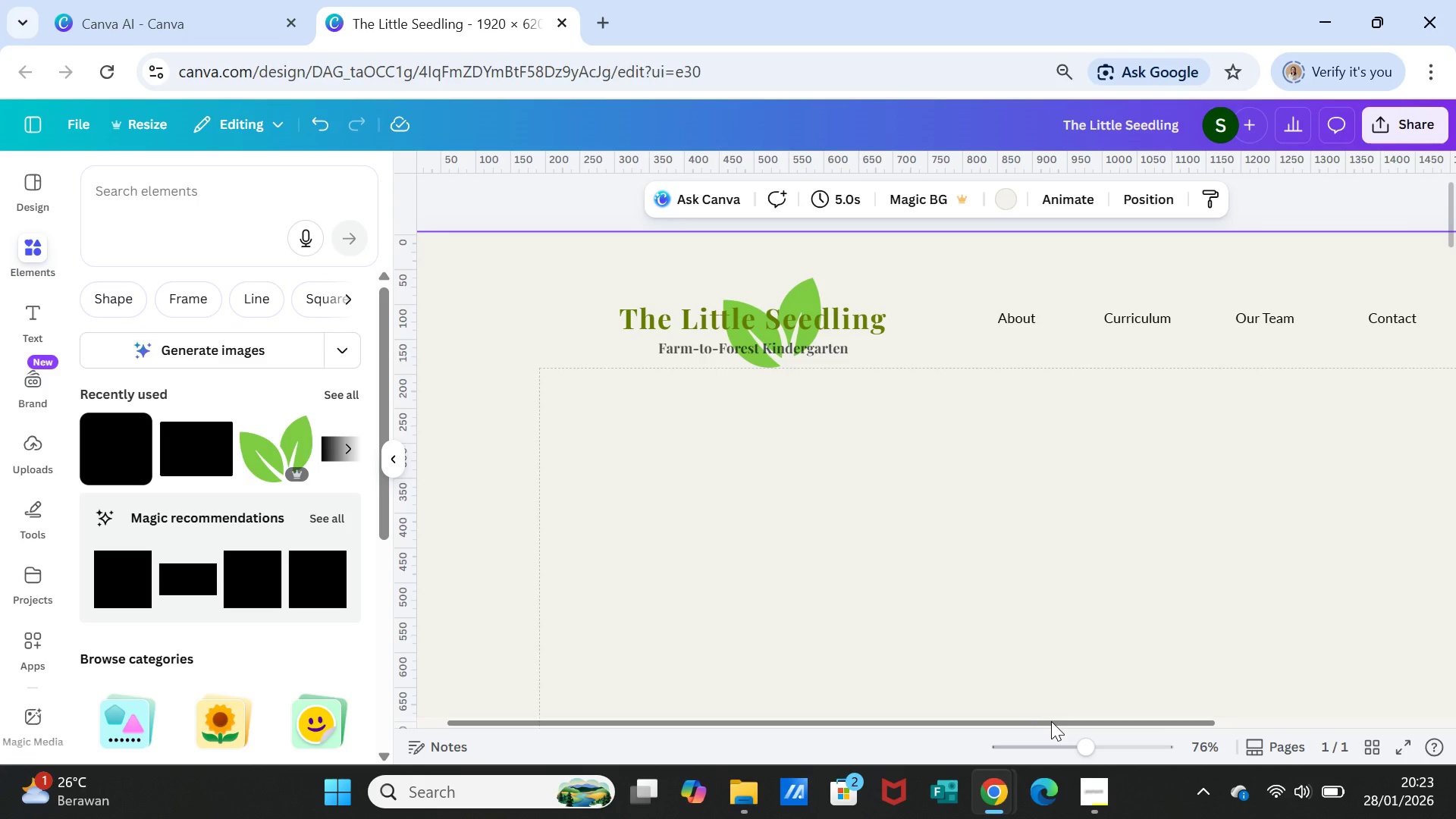 
wait(7.95)
 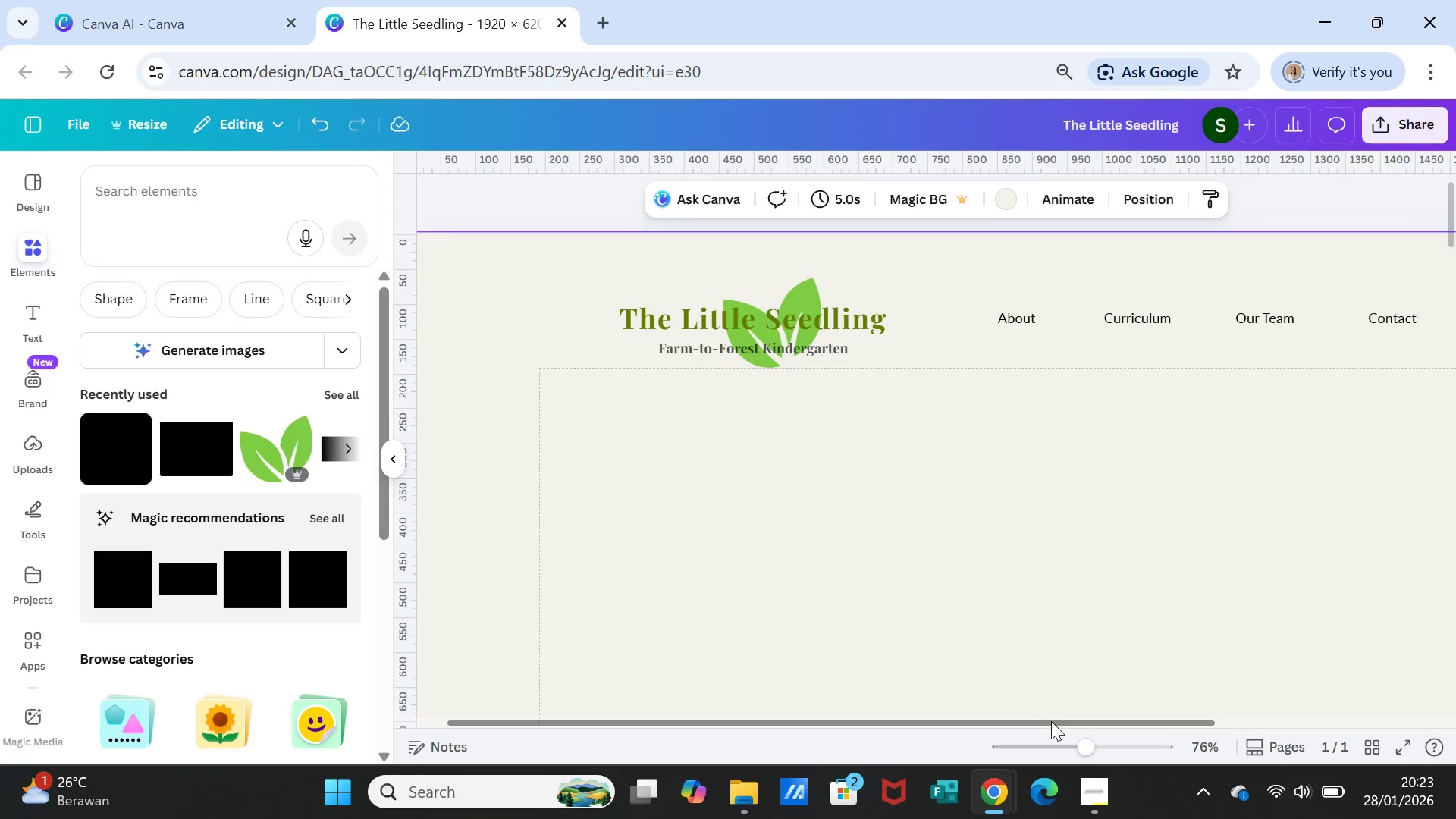 
left_click([36, 252])
 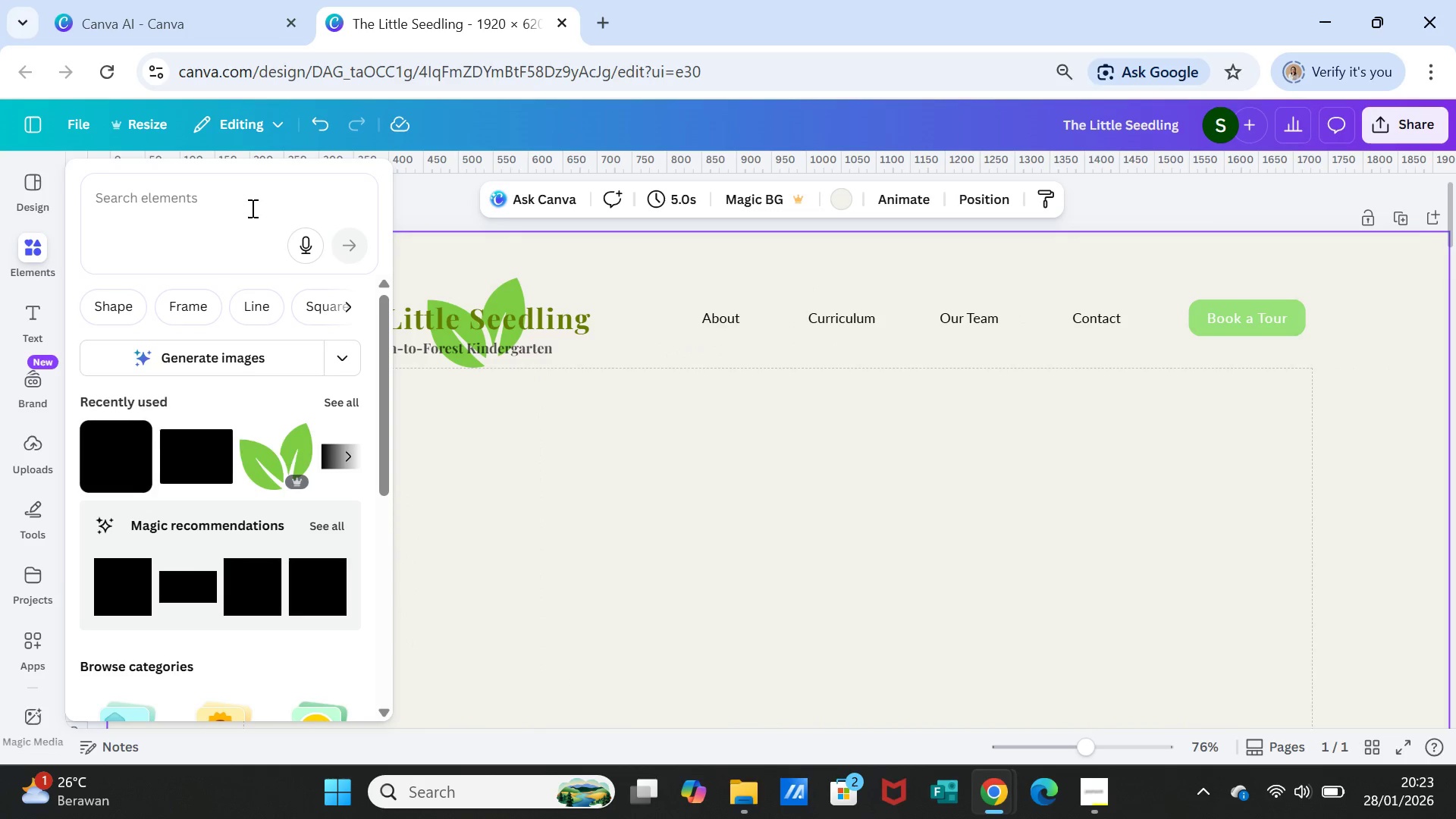 
left_click([251, 196])
 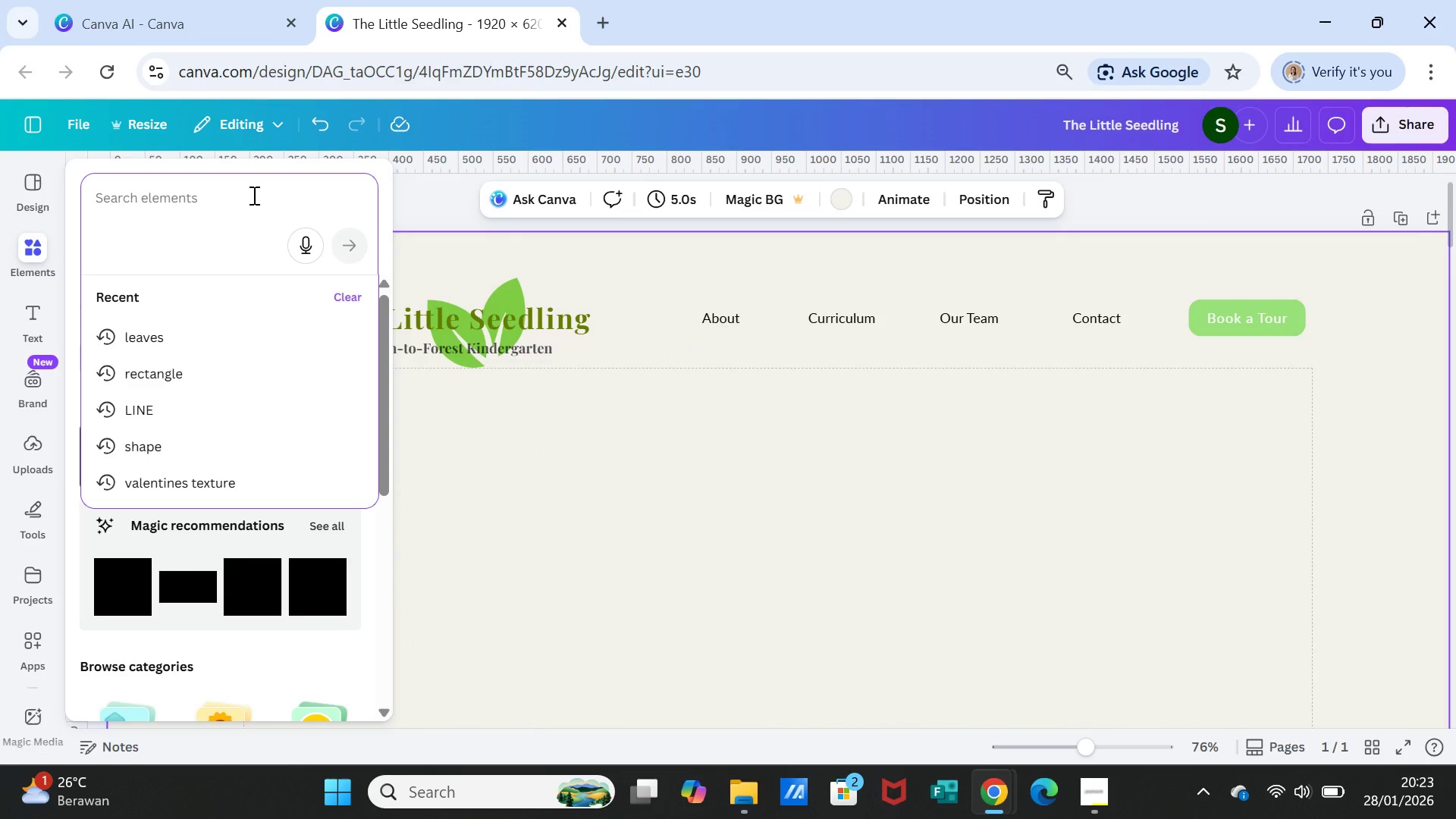 
type(Frame)
 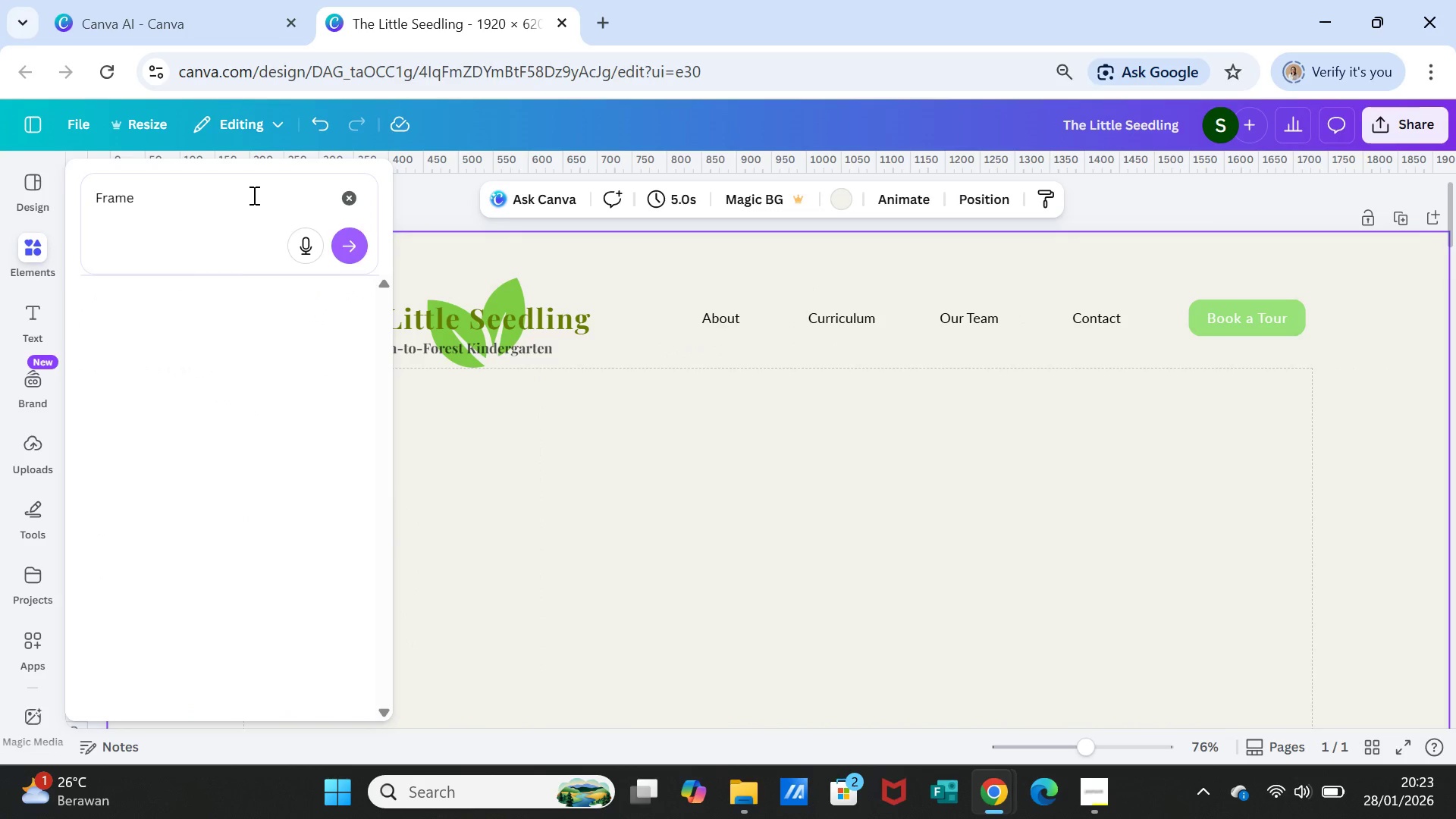 
key(Enter)
 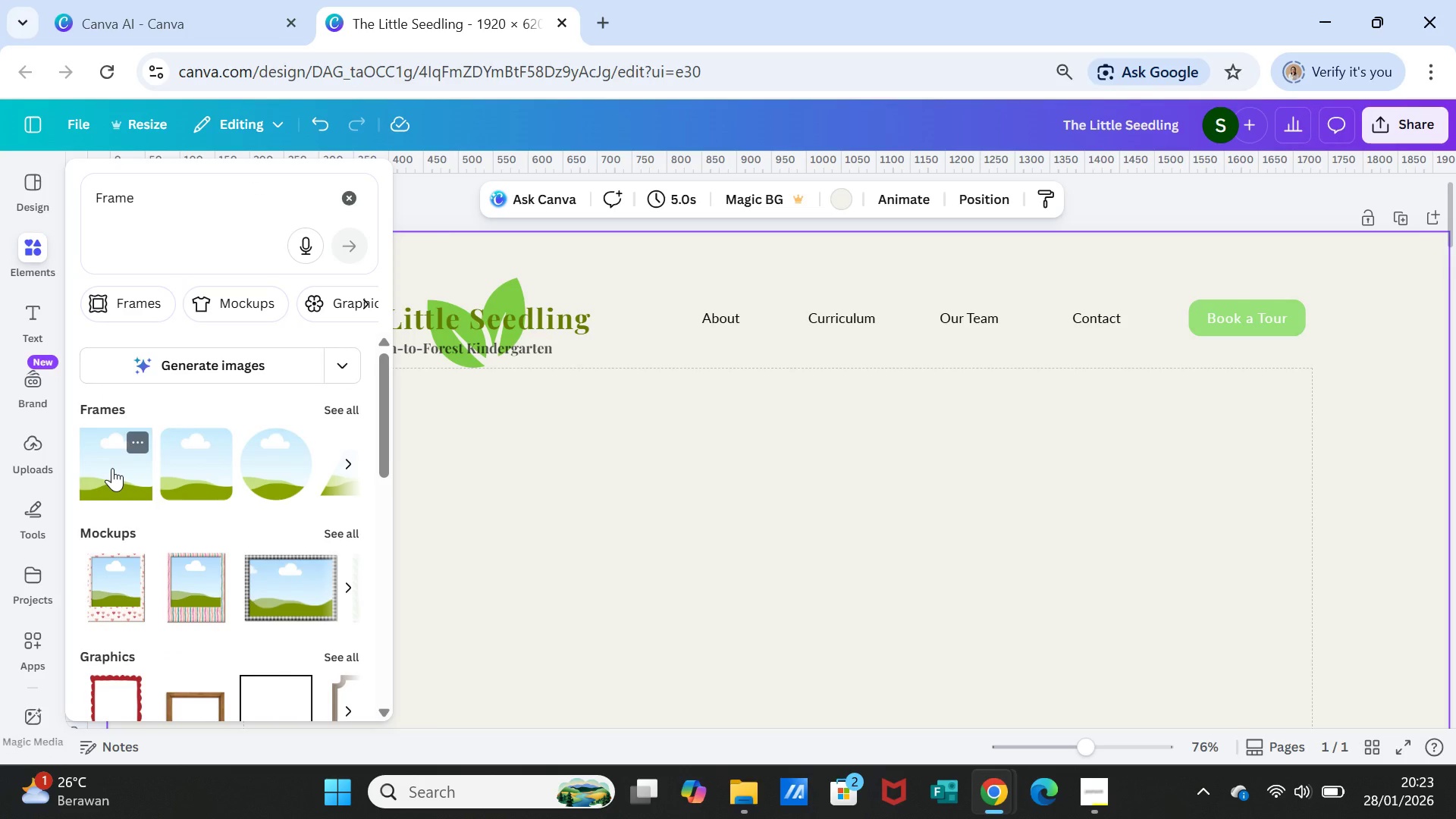 
left_click([112, 468])
 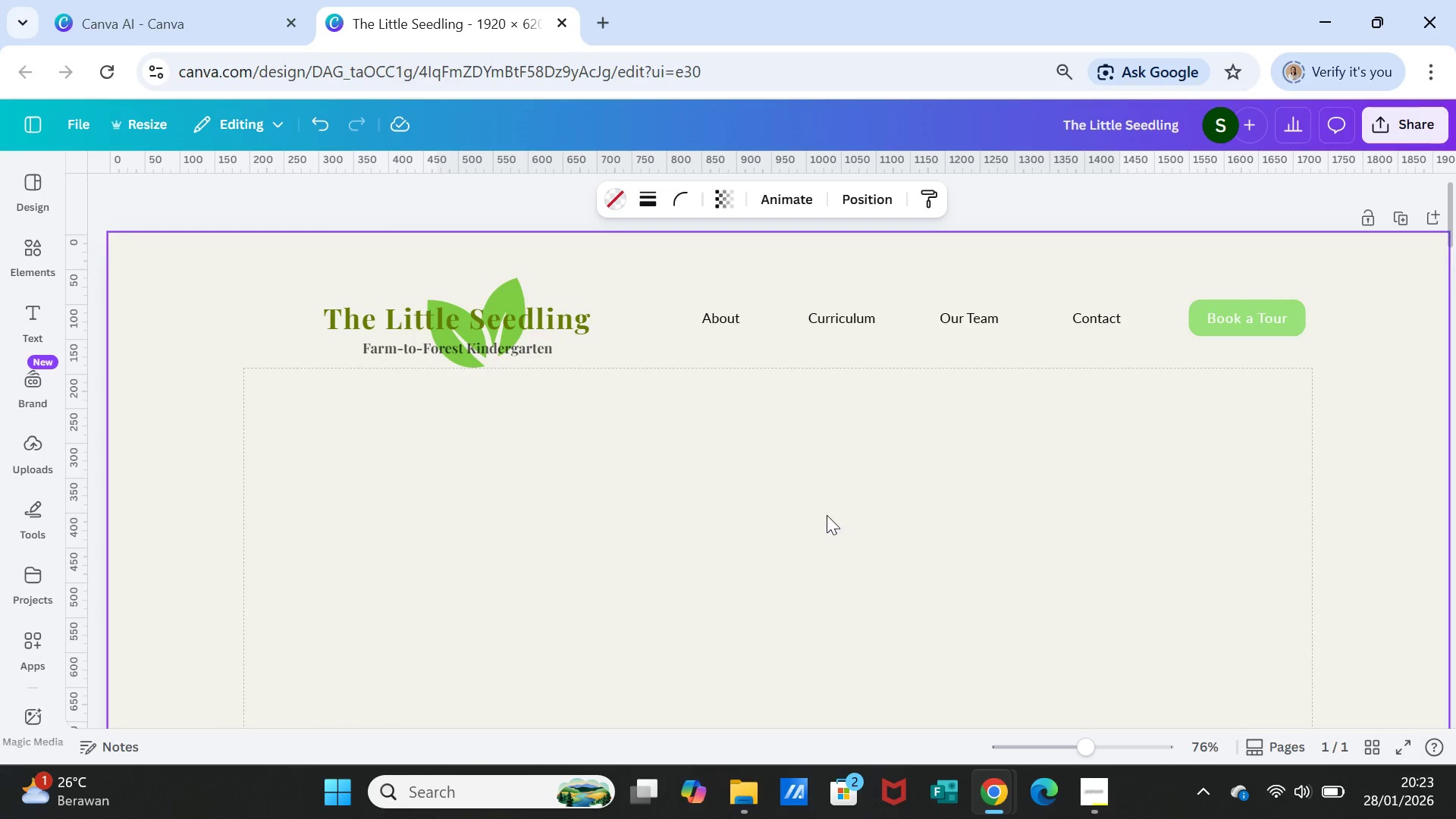 
scroll: coordinate [814, 588], scroll_direction: down, amount: 16.0
 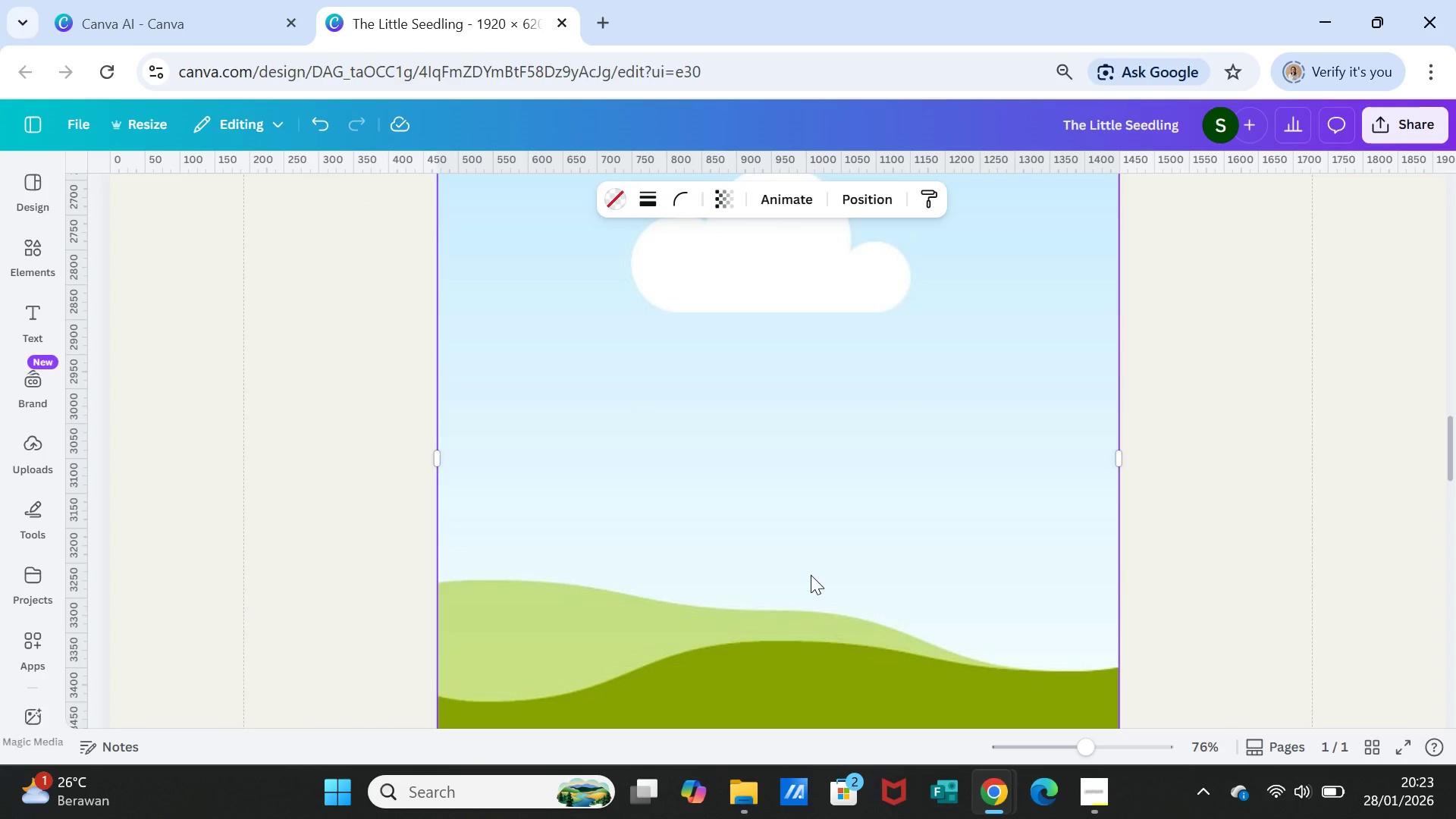 
left_click_drag(start_coordinate=[807, 560], to_coordinate=[794, 395])
 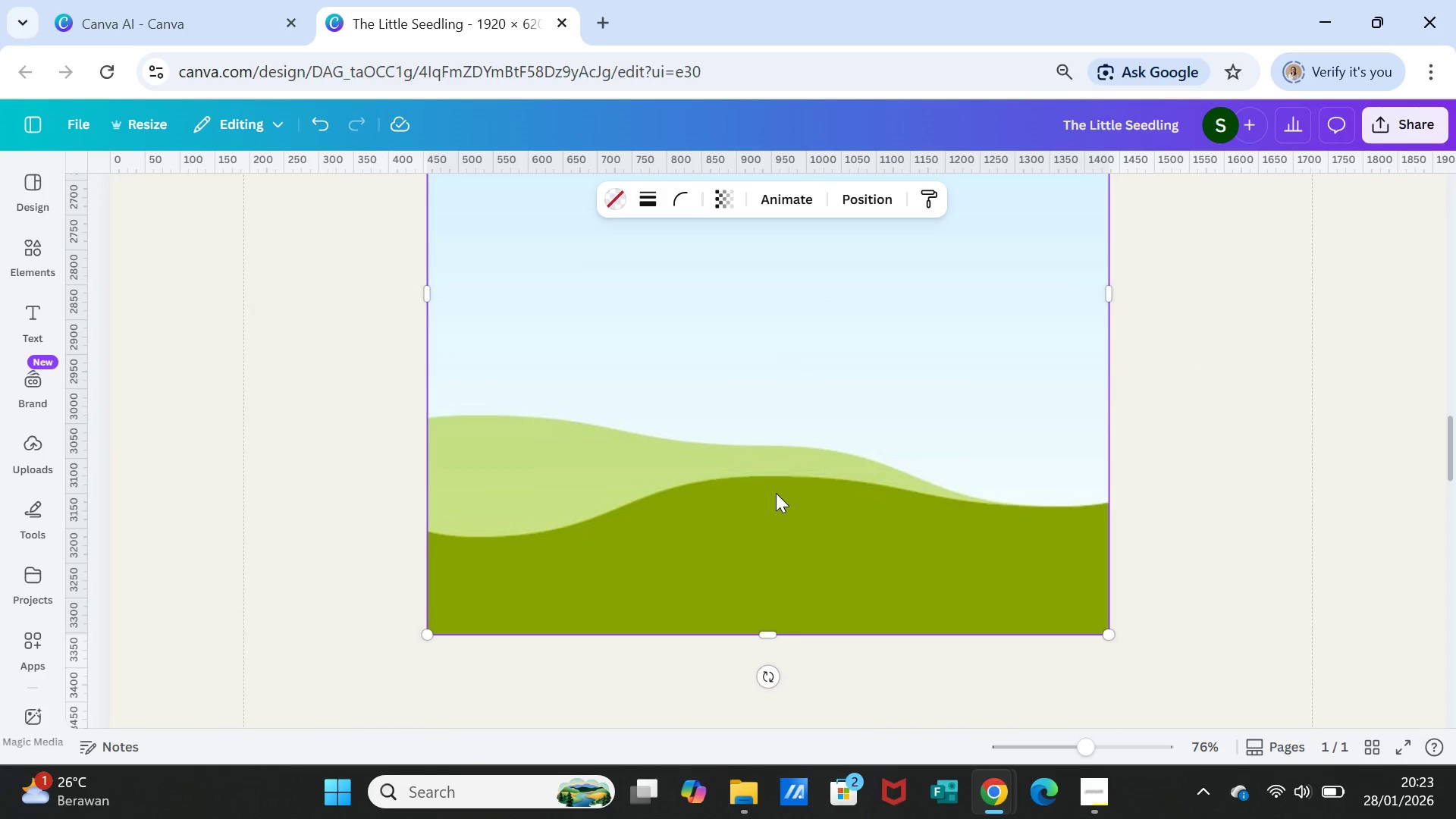 
scroll: coordinate [776, 493], scroll_direction: up, amount: 5.0
 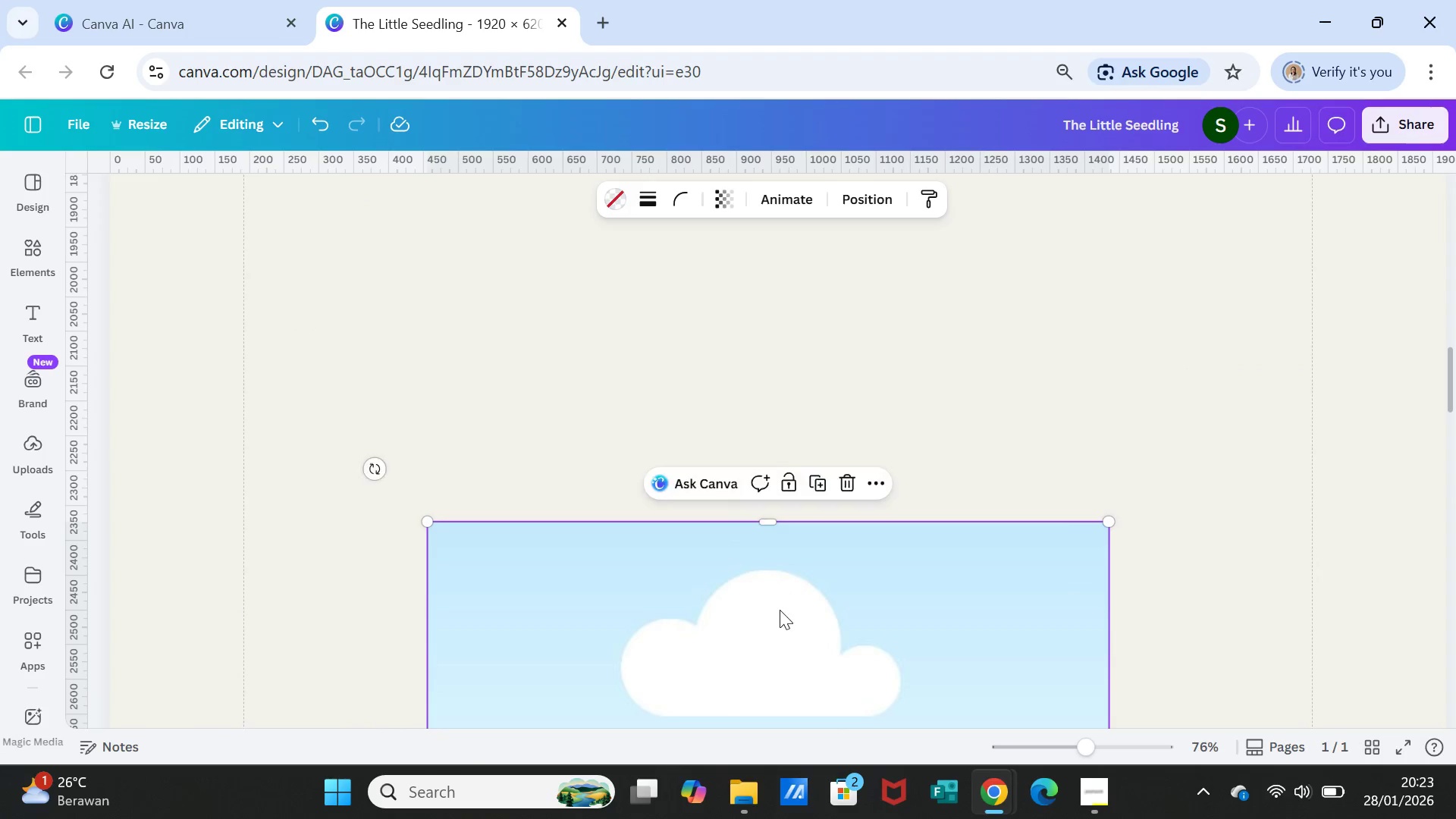 
left_click_drag(start_coordinate=[780, 610], to_coordinate=[746, 234])
 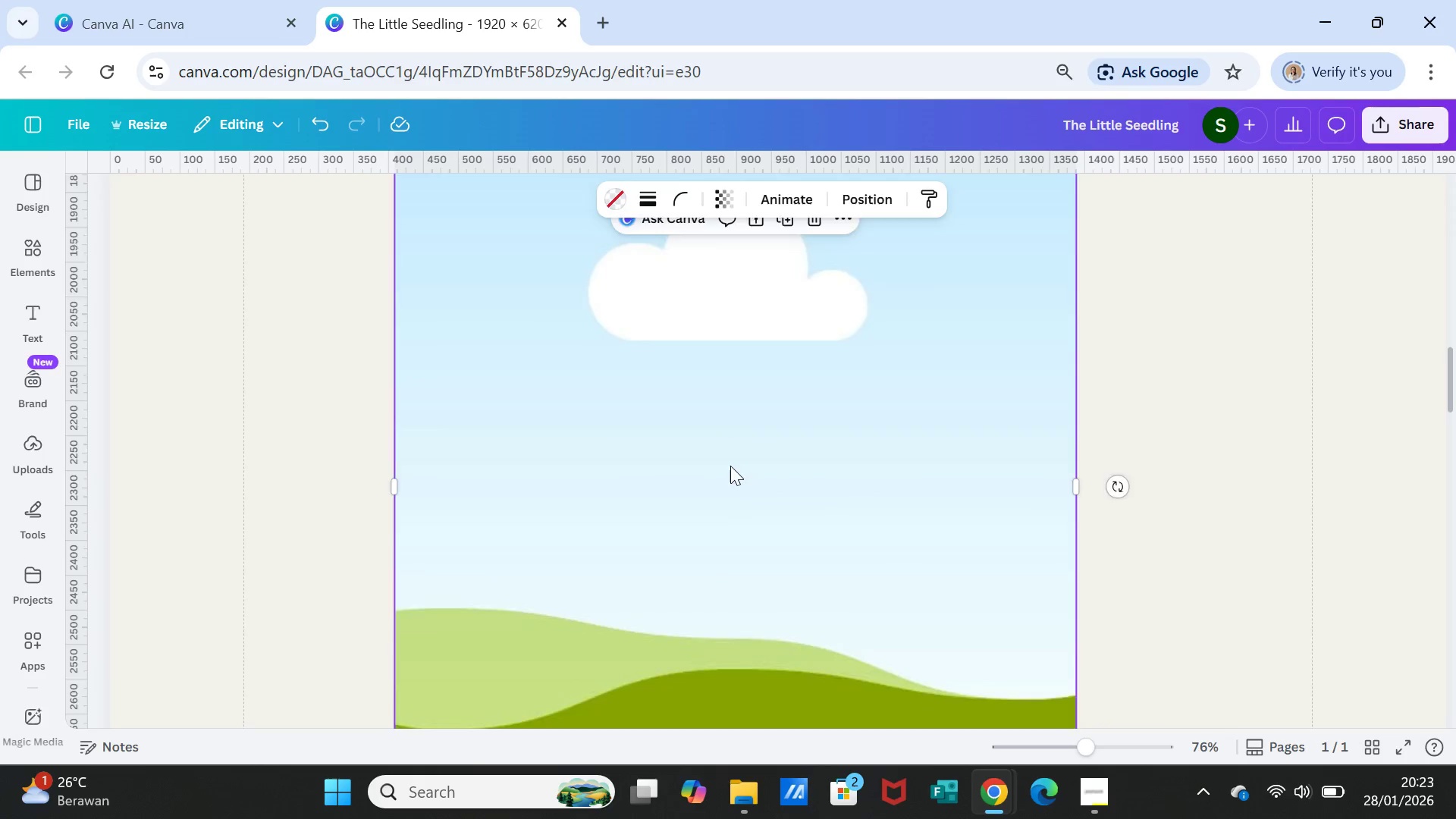 
scroll: coordinate [730, 466], scroll_direction: up, amount: 3.0
 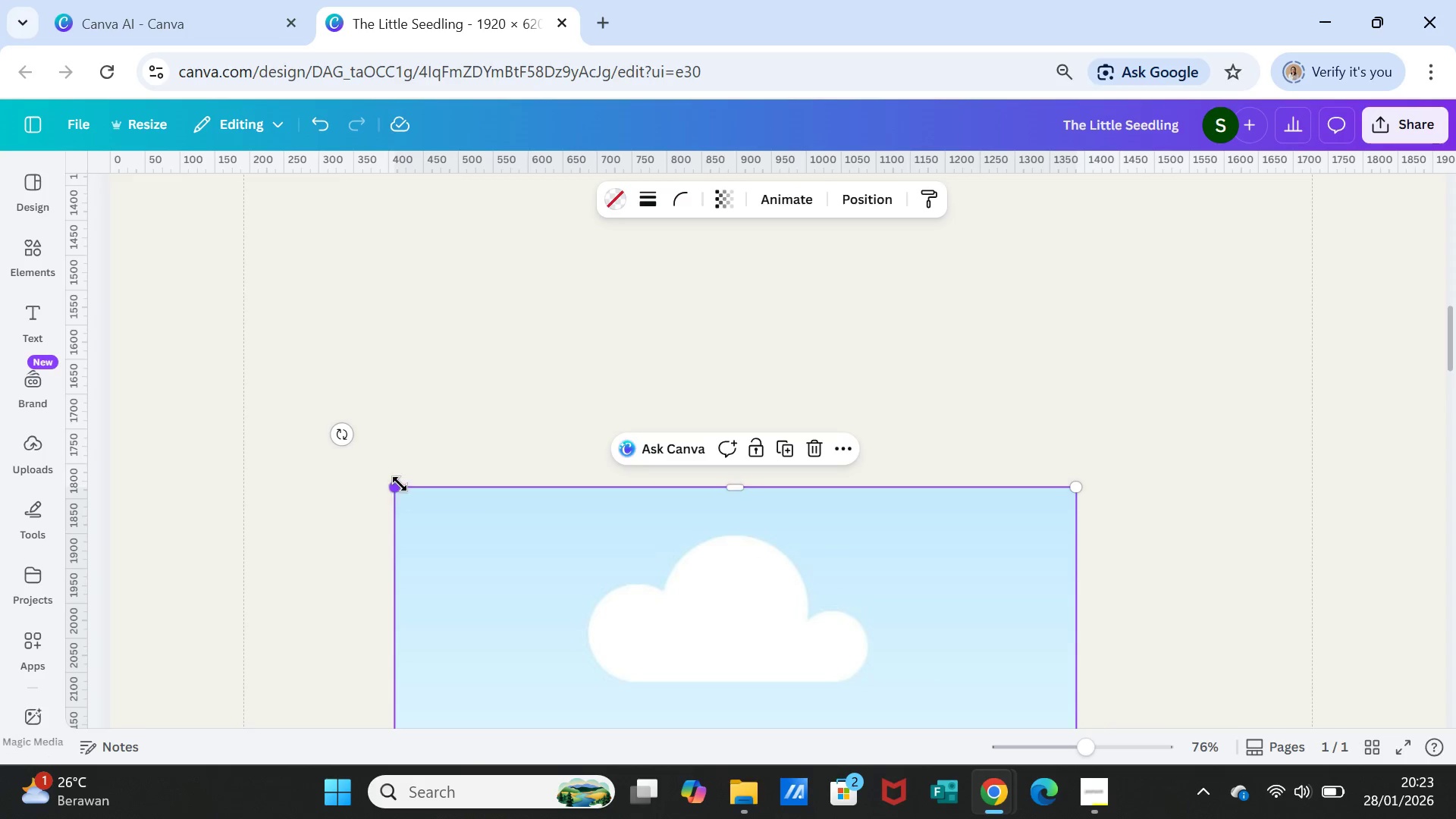 
left_click_drag(start_coordinate=[400, 484], to_coordinate=[748, 611])
 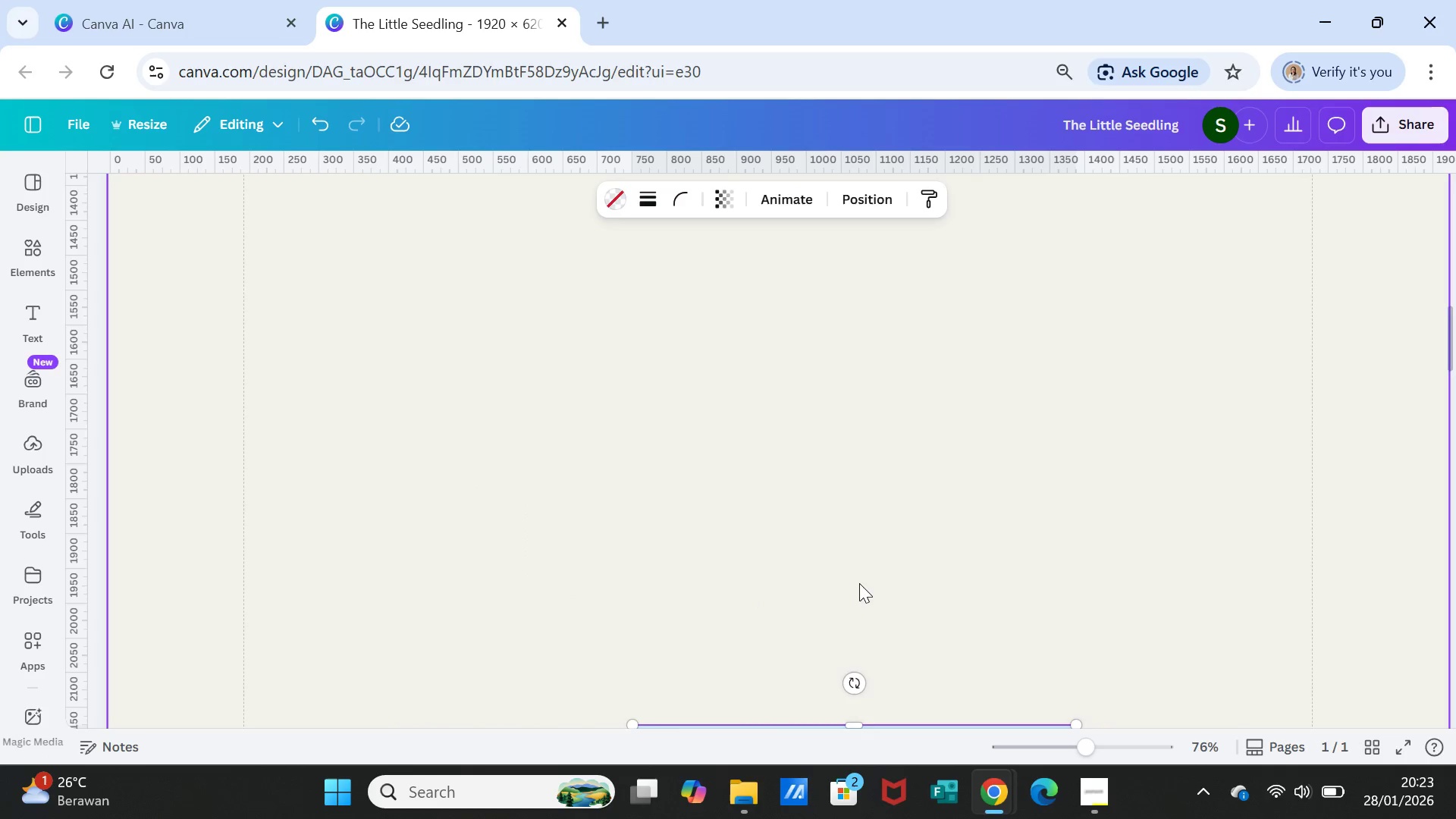 
scroll: coordinate [862, 588], scroll_direction: down, amount: 4.0
 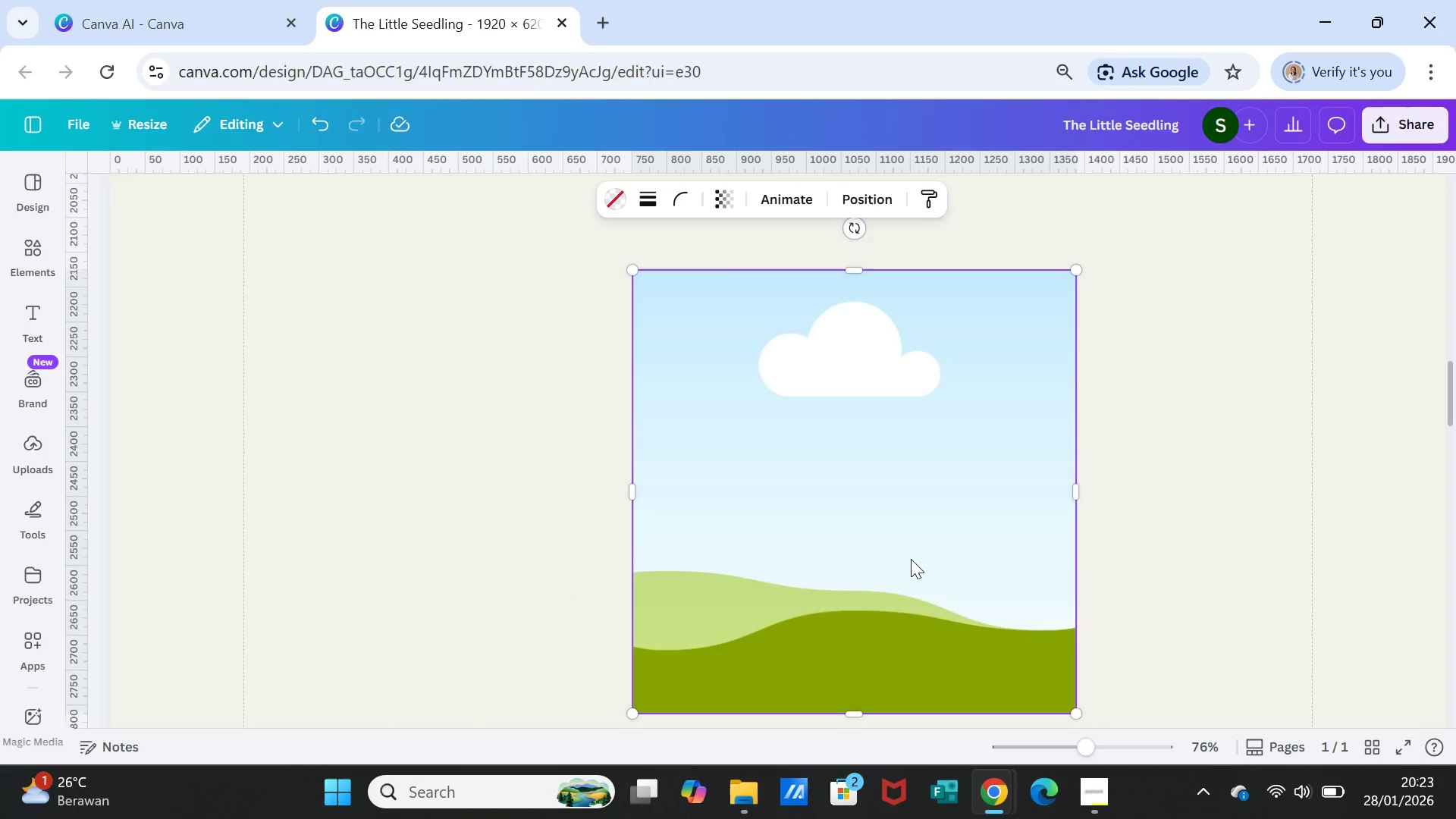 
left_click_drag(start_coordinate=[911, 559], to_coordinate=[874, 319])
 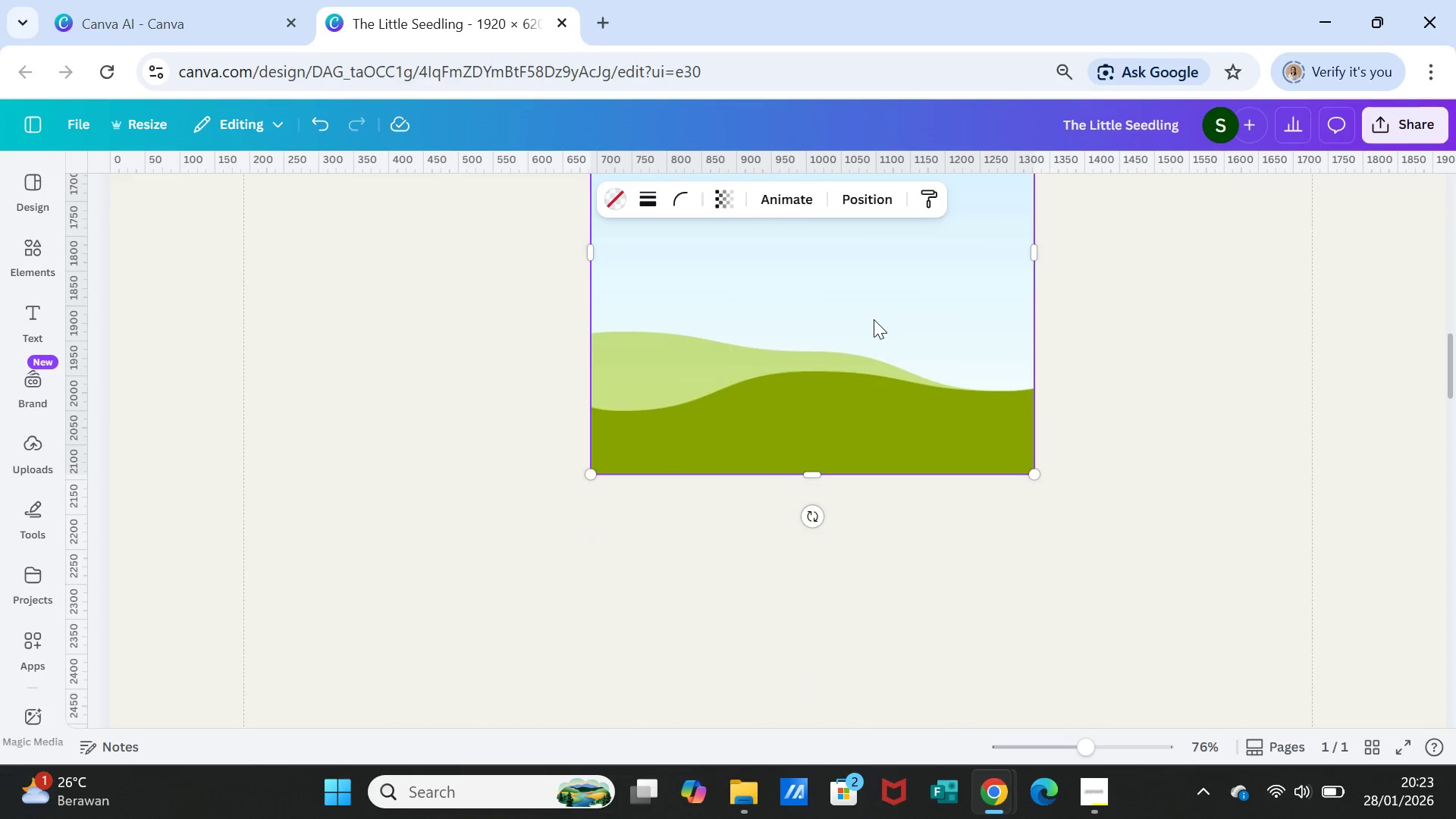 
scroll: coordinate [874, 319], scroll_direction: up, amount: 6.0
 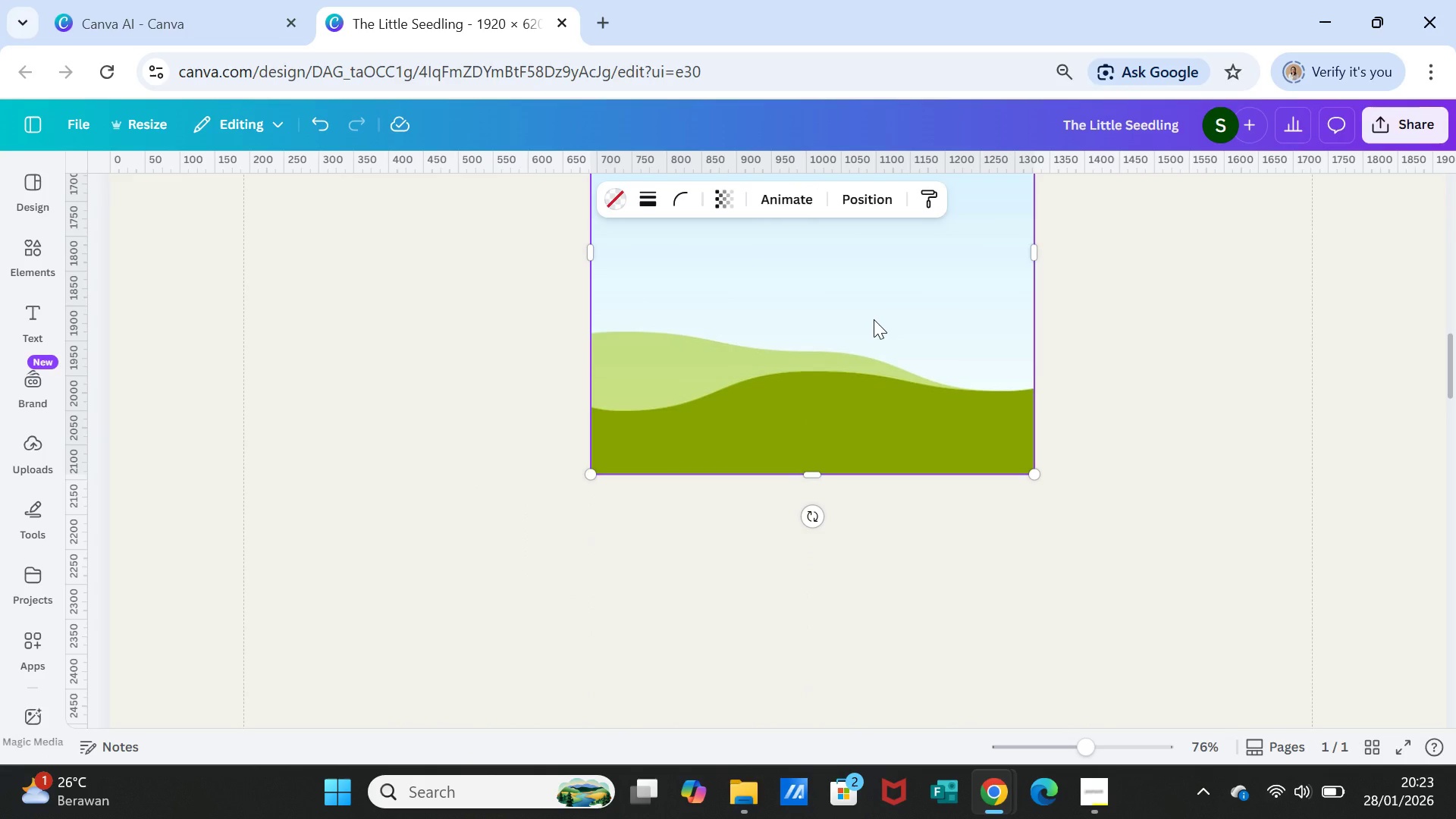 
left_click_drag(start_coordinate=[874, 319], to_coordinate=[852, 548])
 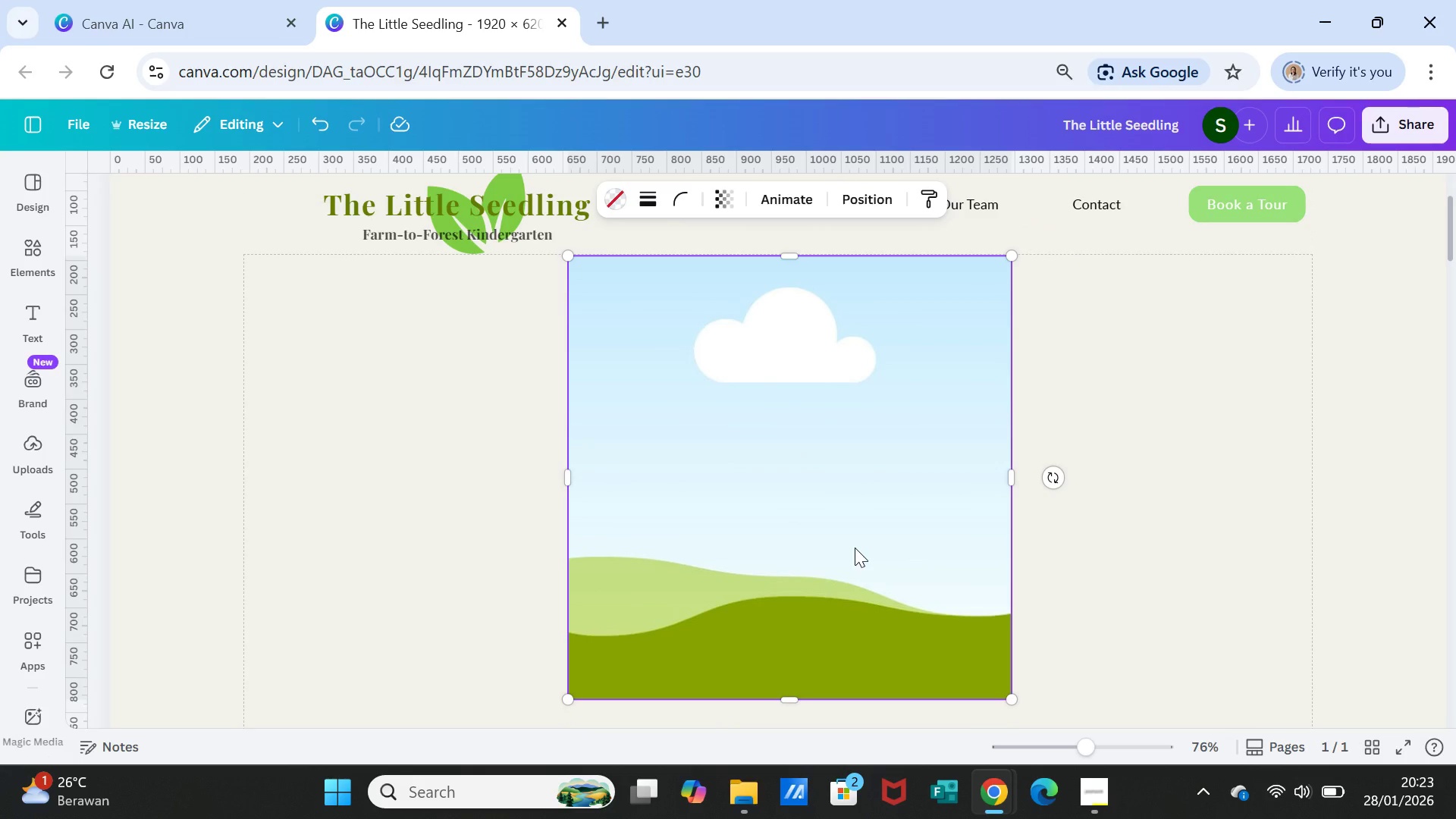 
scroll: coordinate [872, 245], scroll_direction: up, amount: 10.0
 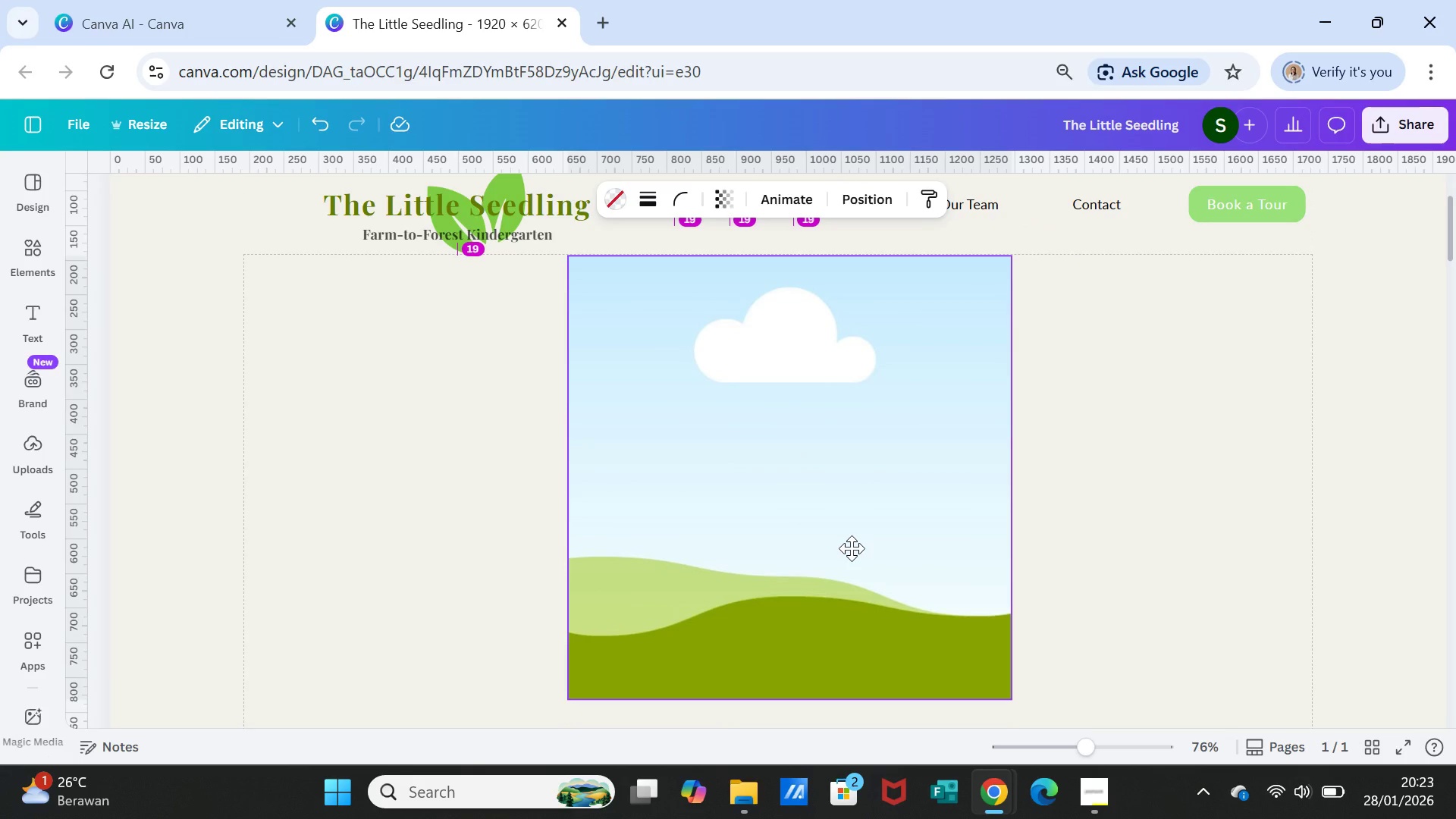 
left_click_drag(start_coordinate=[564, 469], to_coordinate=[106, 454])
 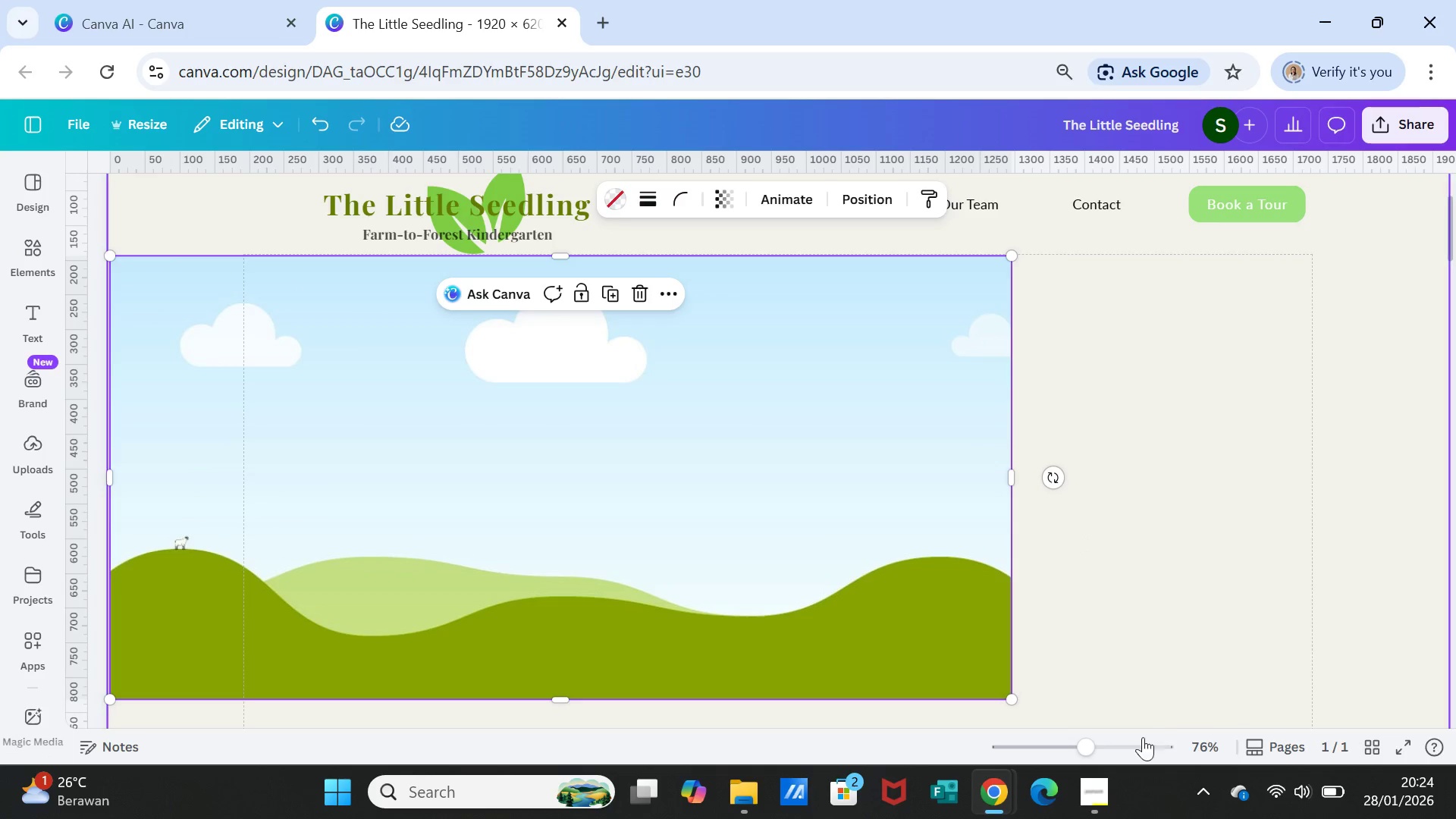 
left_click_drag(start_coordinate=[1090, 743], to_coordinate=[1073, 748])
 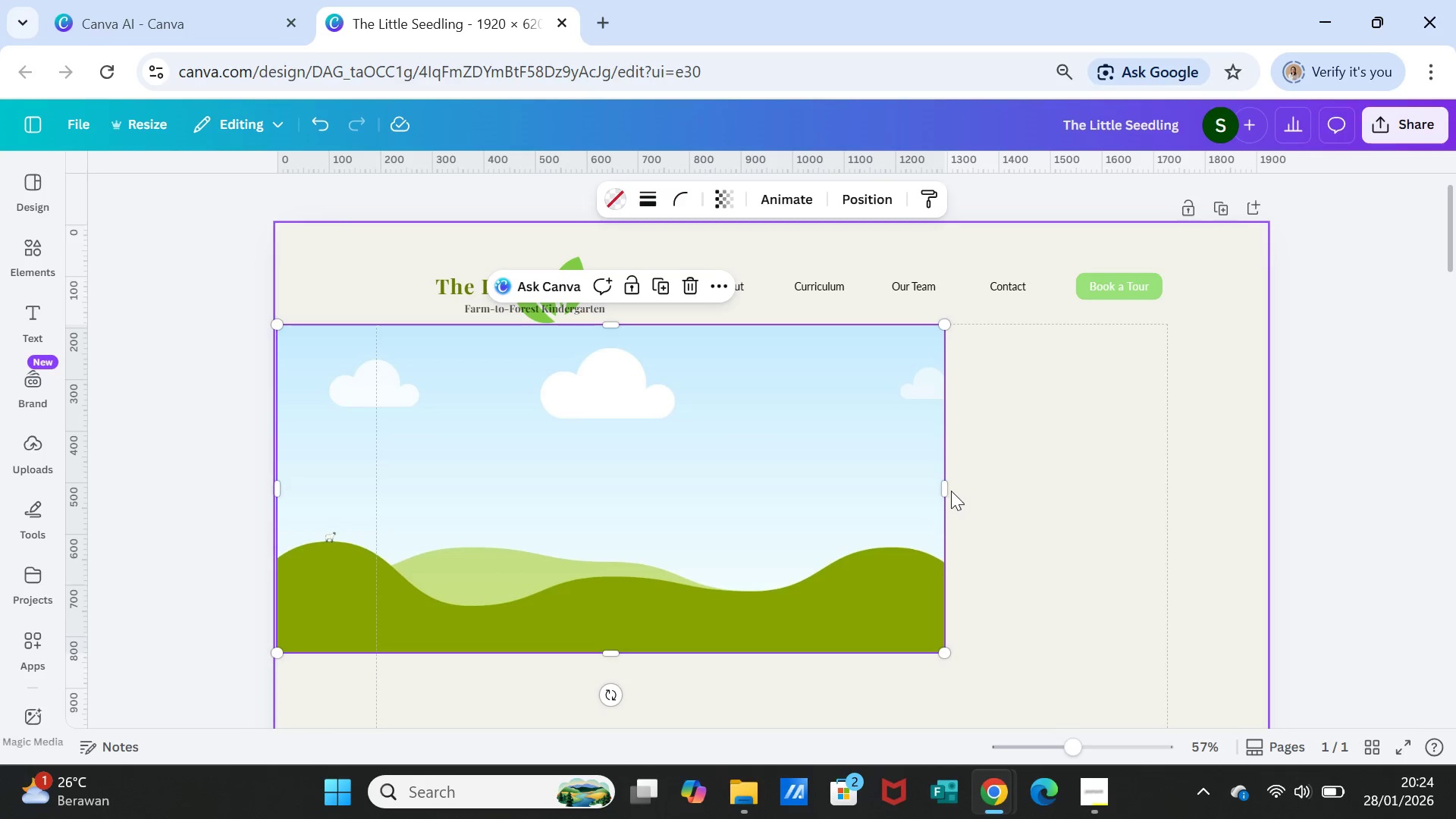 
left_click_drag(start_coordinate=[943, 488], to_coordinate=[1266, 464])
 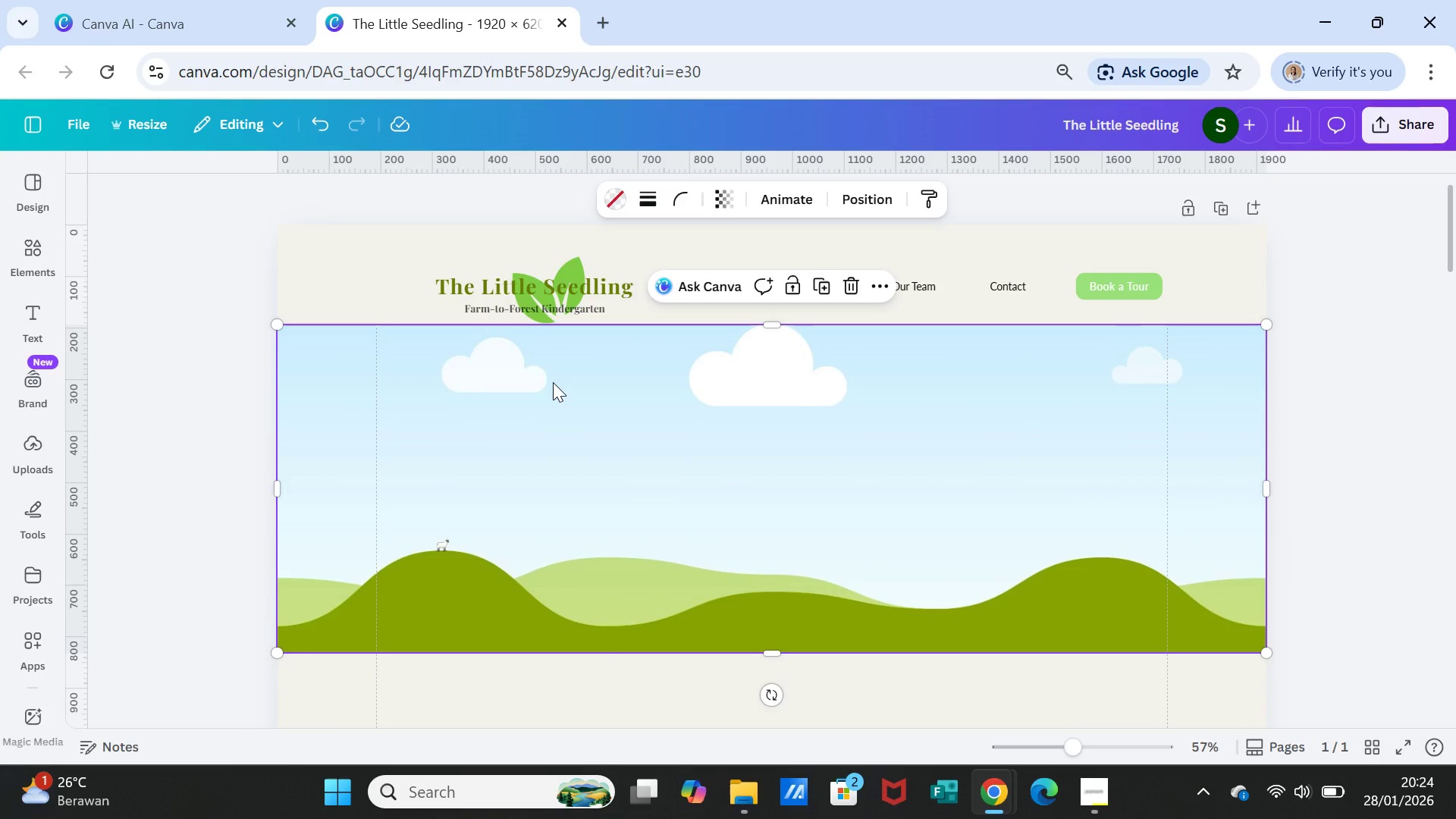 
wait(10.45)
 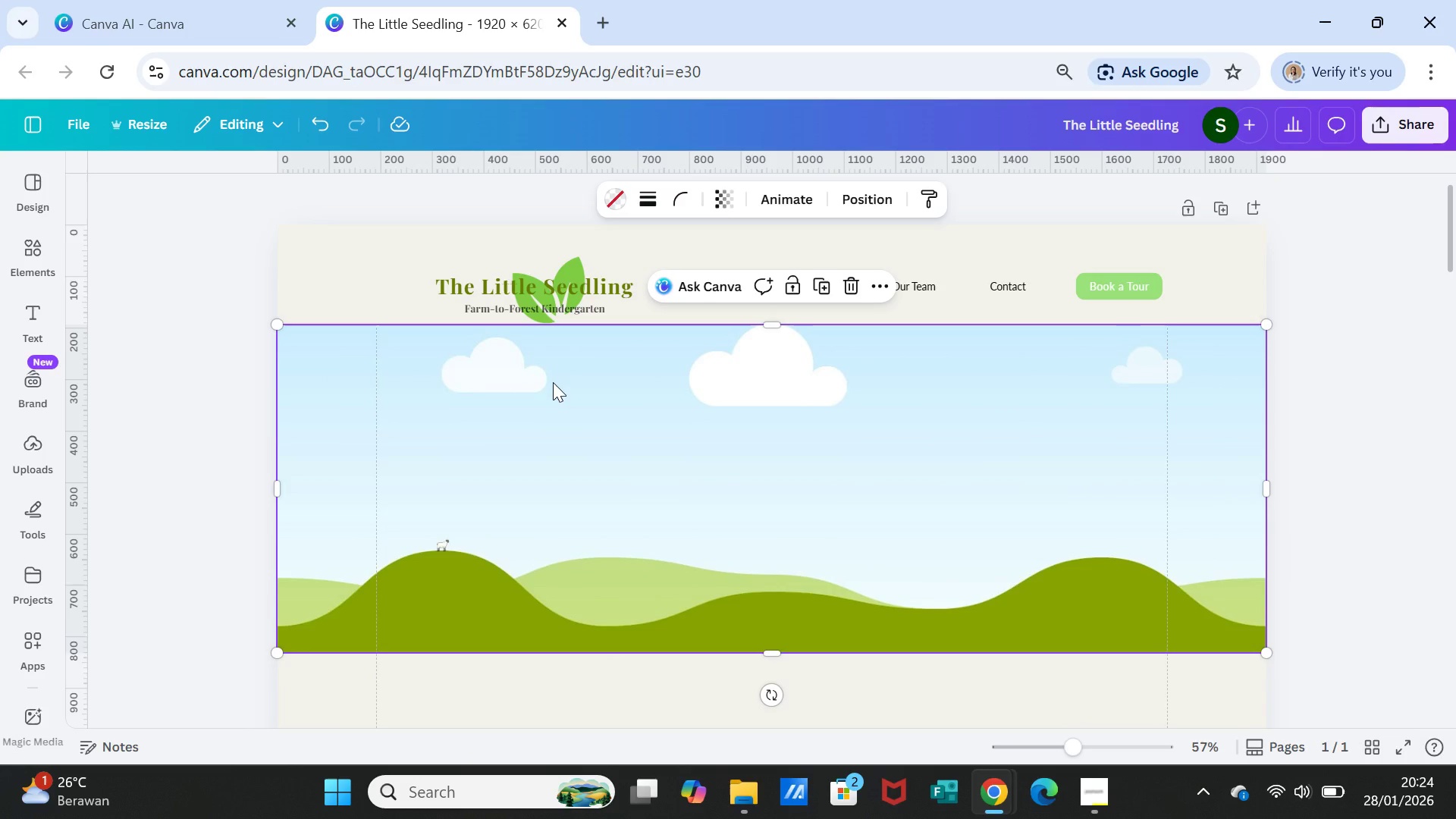 
left_click([1169, 503])
 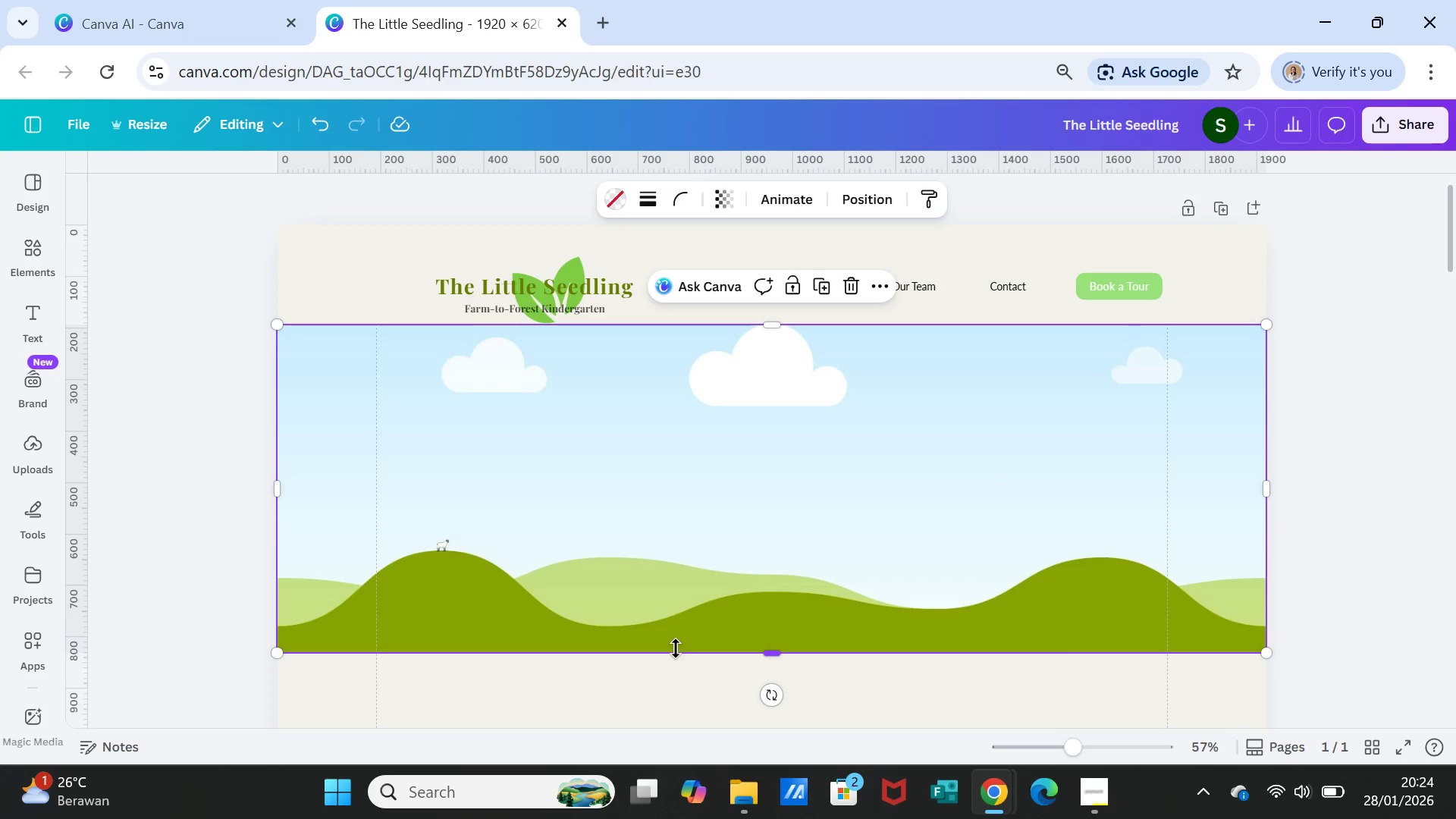 
left_click_drag(start_coordinate=[774, 645], to_coordinate=[786, 616])
 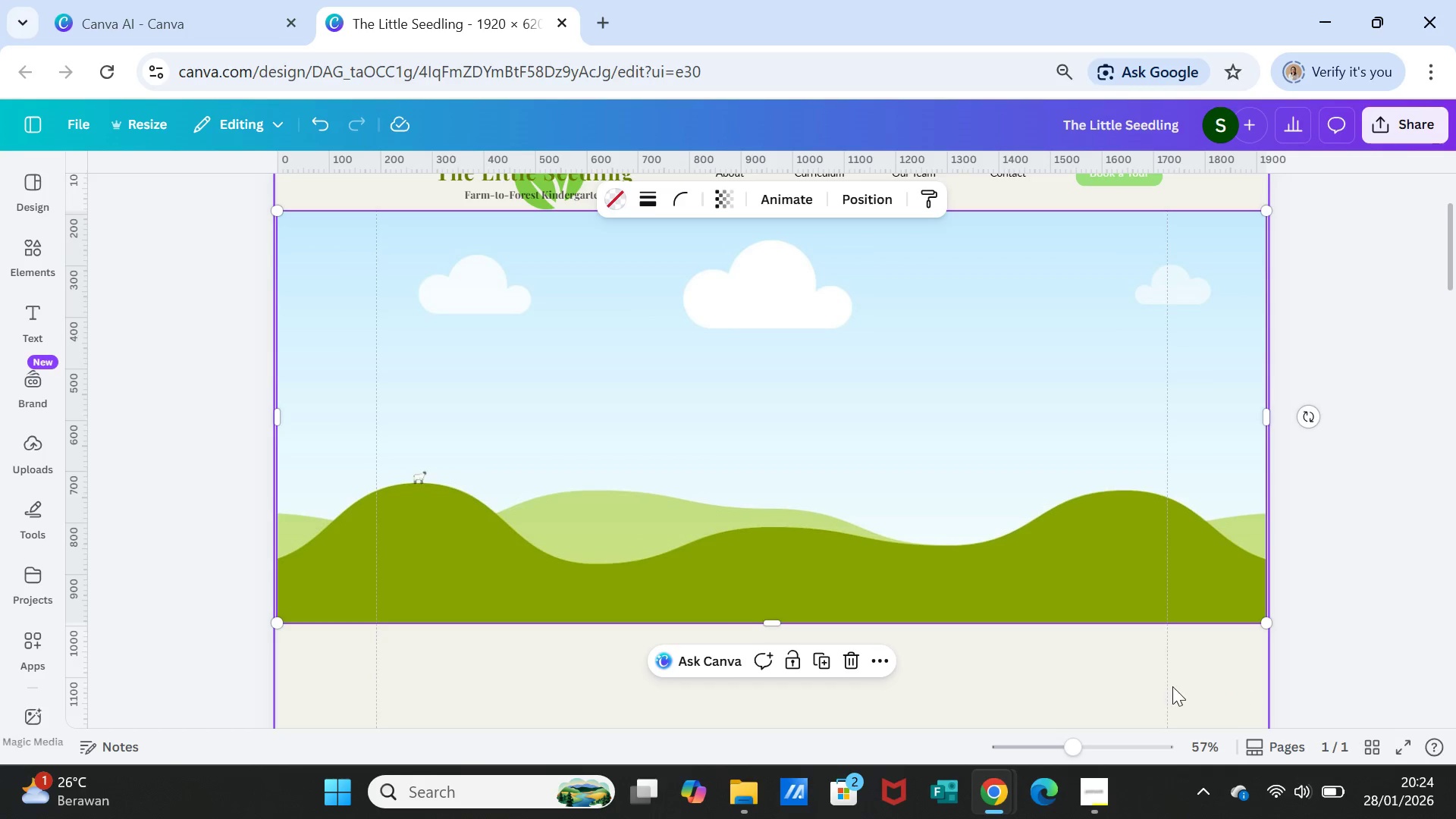 
scroll: coordinate [769, 714], scroll_direction: down, amount: 1.0
 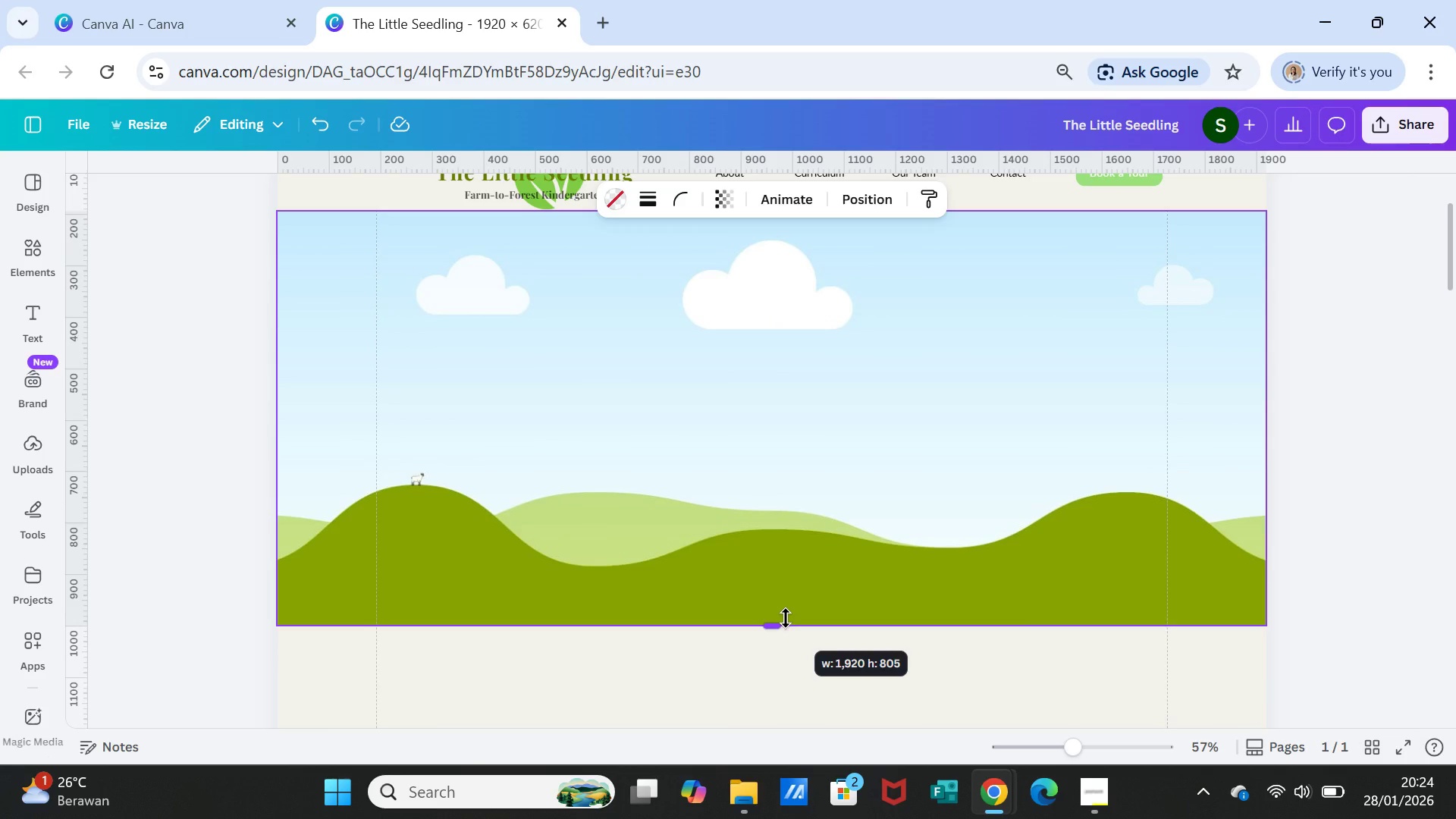 
left_click([1168, 686])
 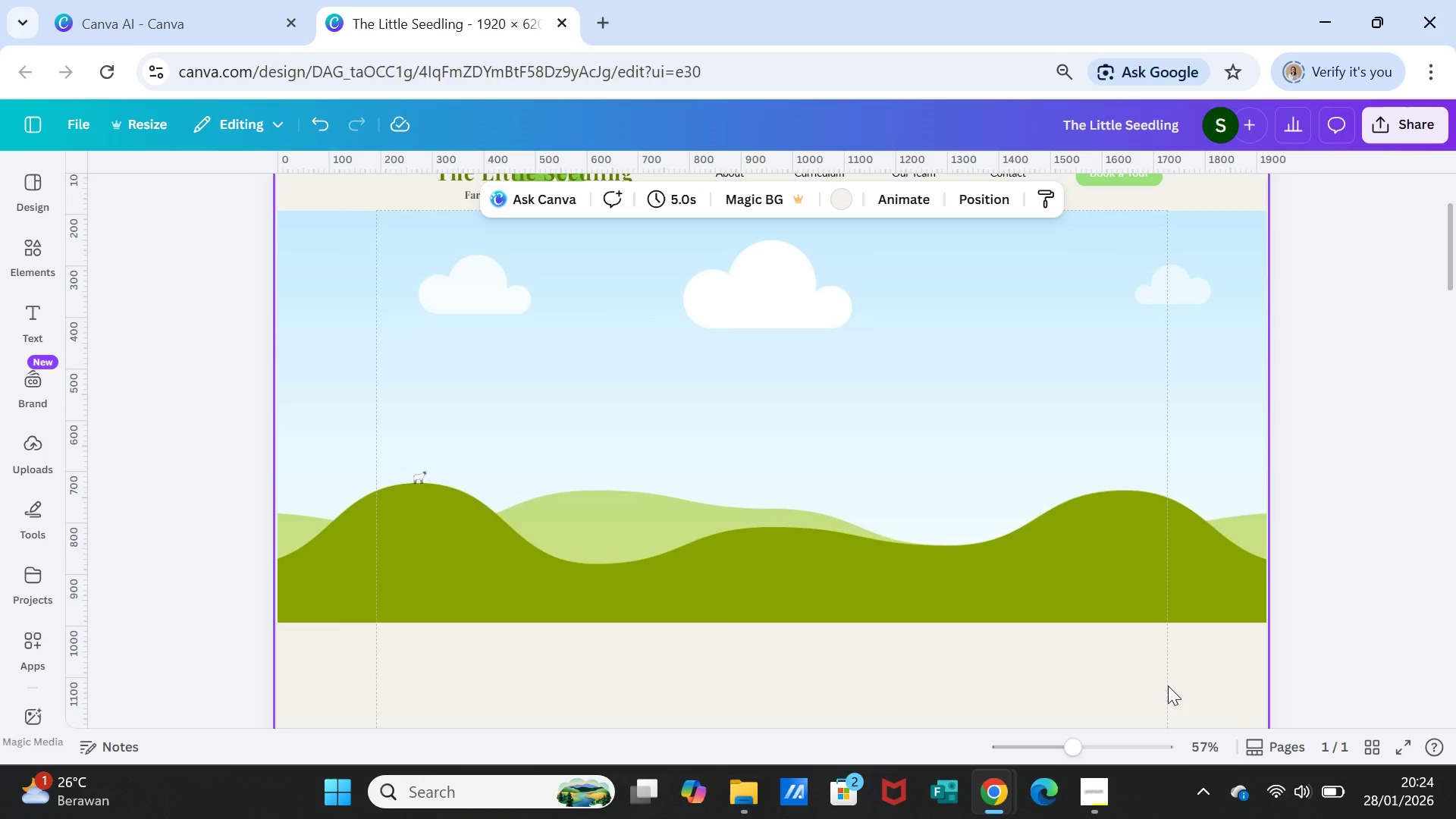 
scroll: coordinate [937, 573], scroll_direction: up, amount: 4.0
 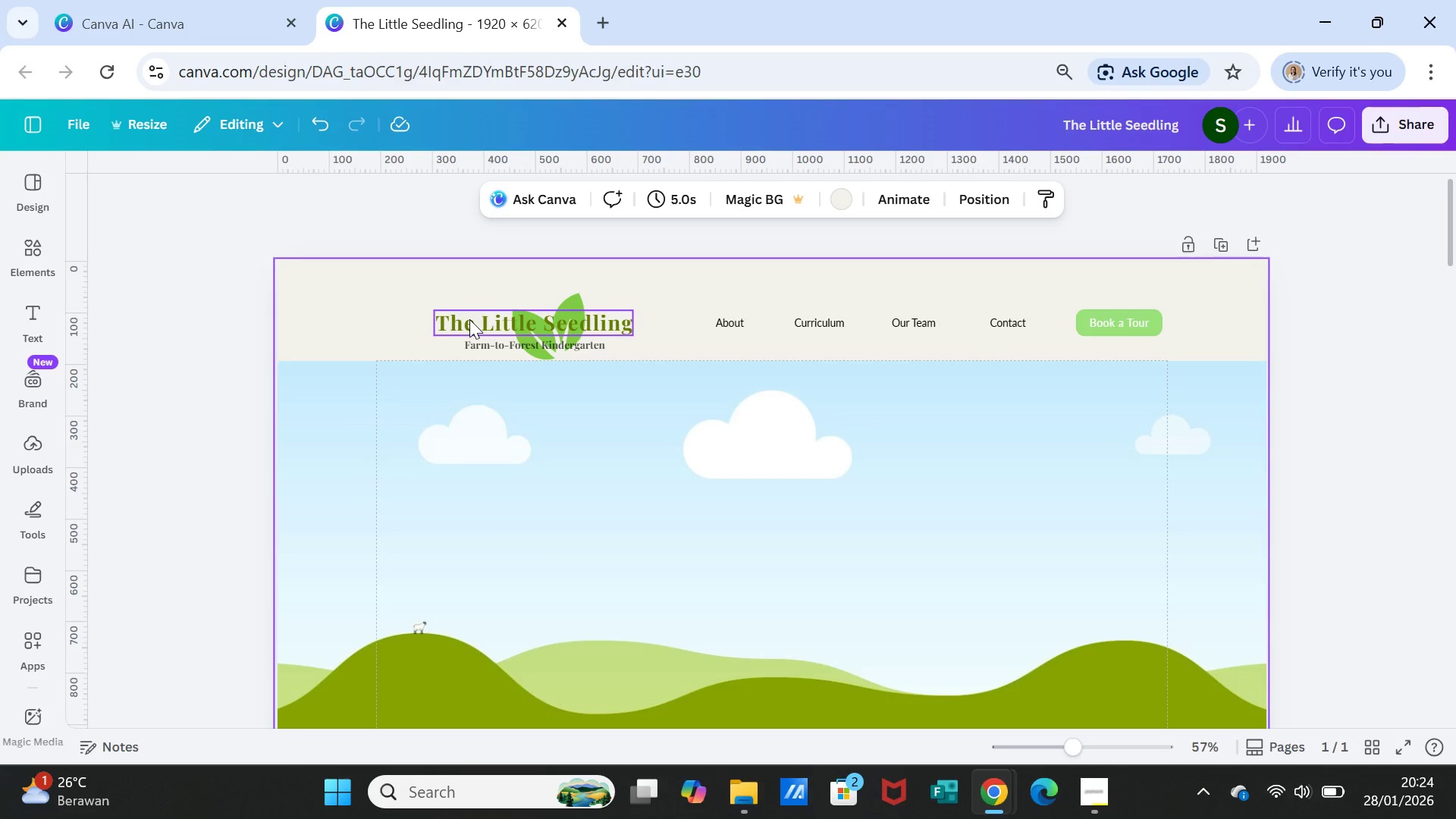 
left_click_drag(start_coordinate=[469, 319], to_coordinate=[337, 313])
 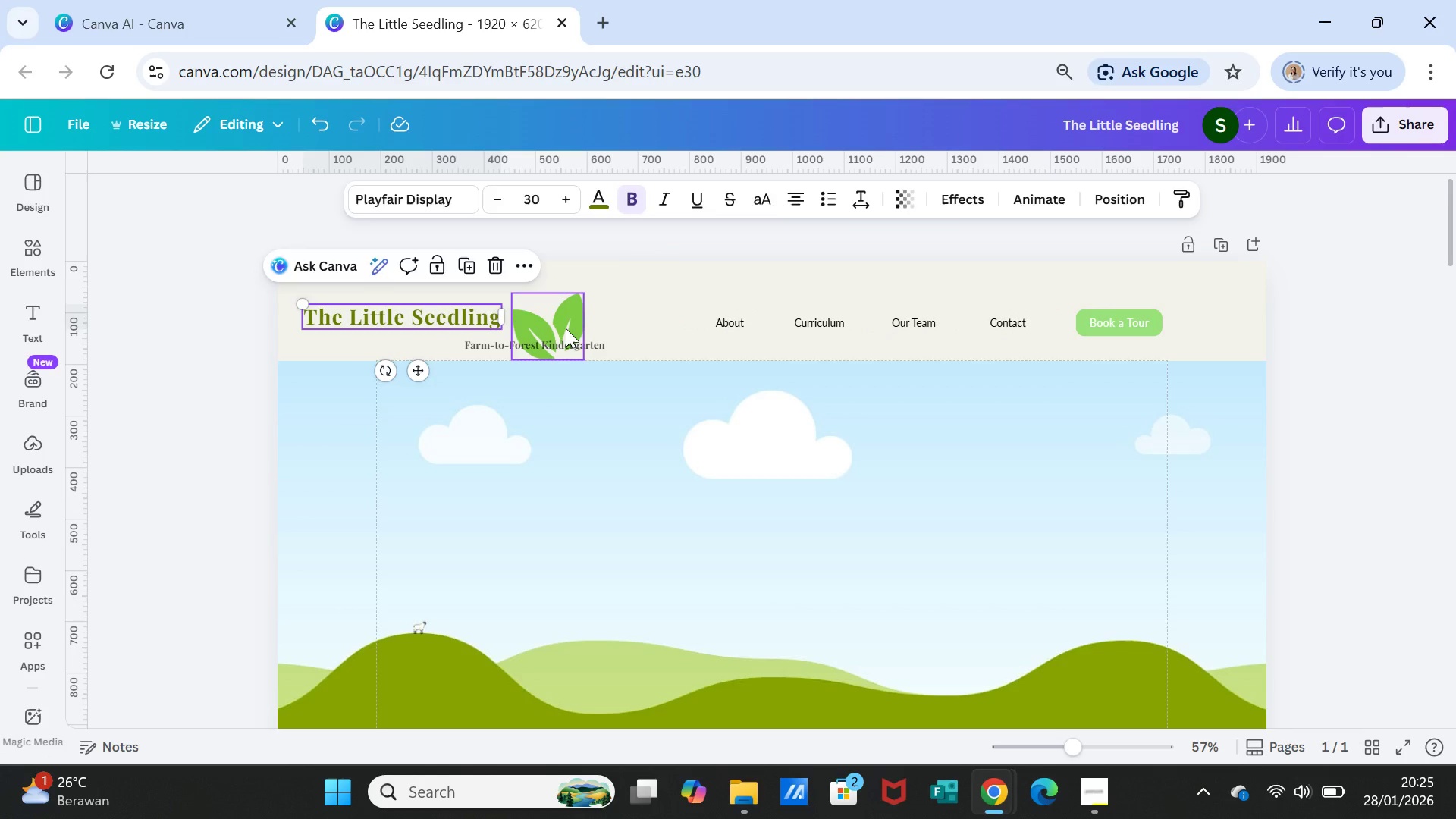 
left_click_drag(start_coordinate=[566, 328], to_coordinate=[343, 318])
 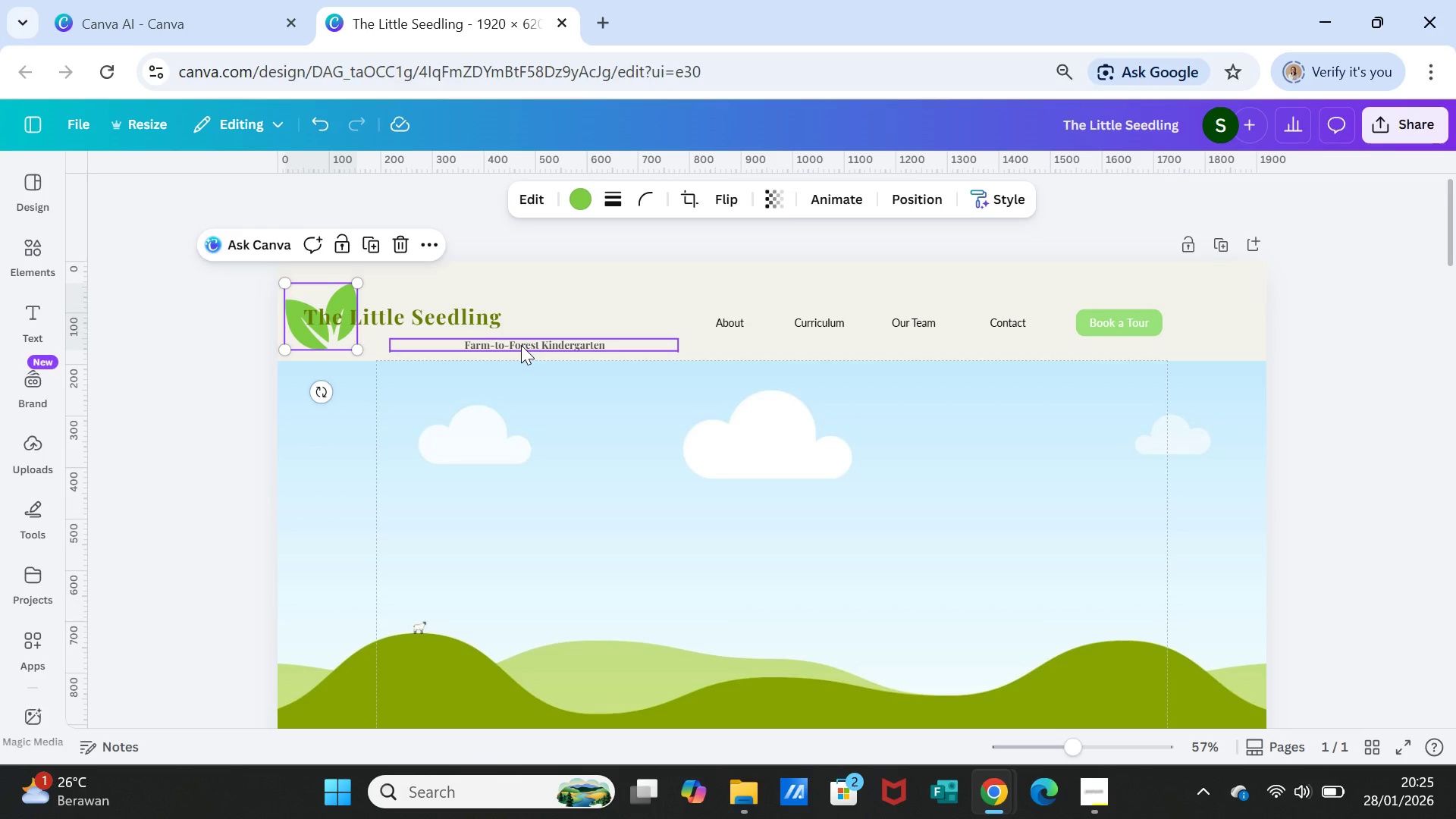 
left_click([521, 345])
 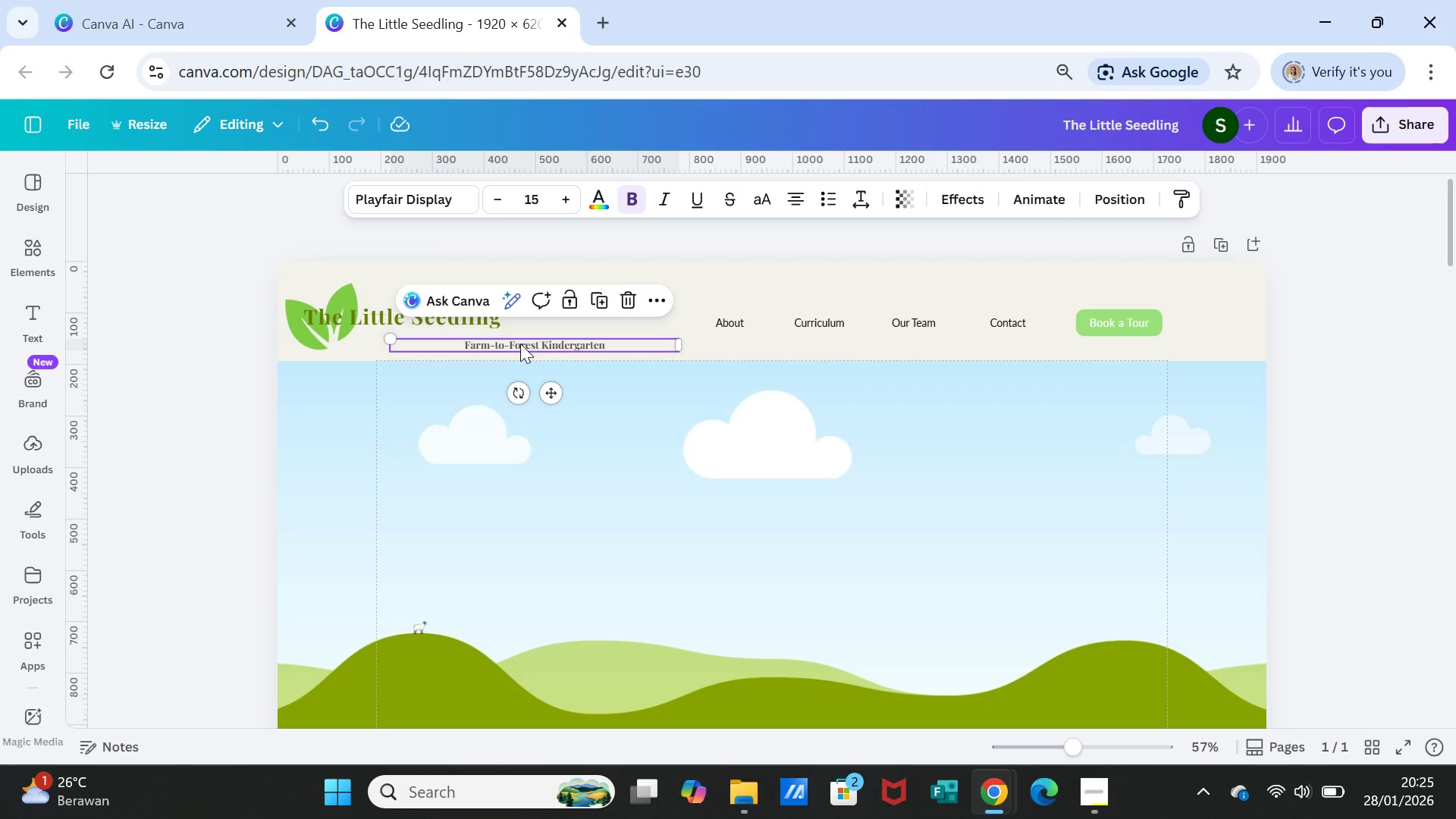 
left_click_drag(start_coordinate=[522, 344], to_coordinate=[460, 338])
 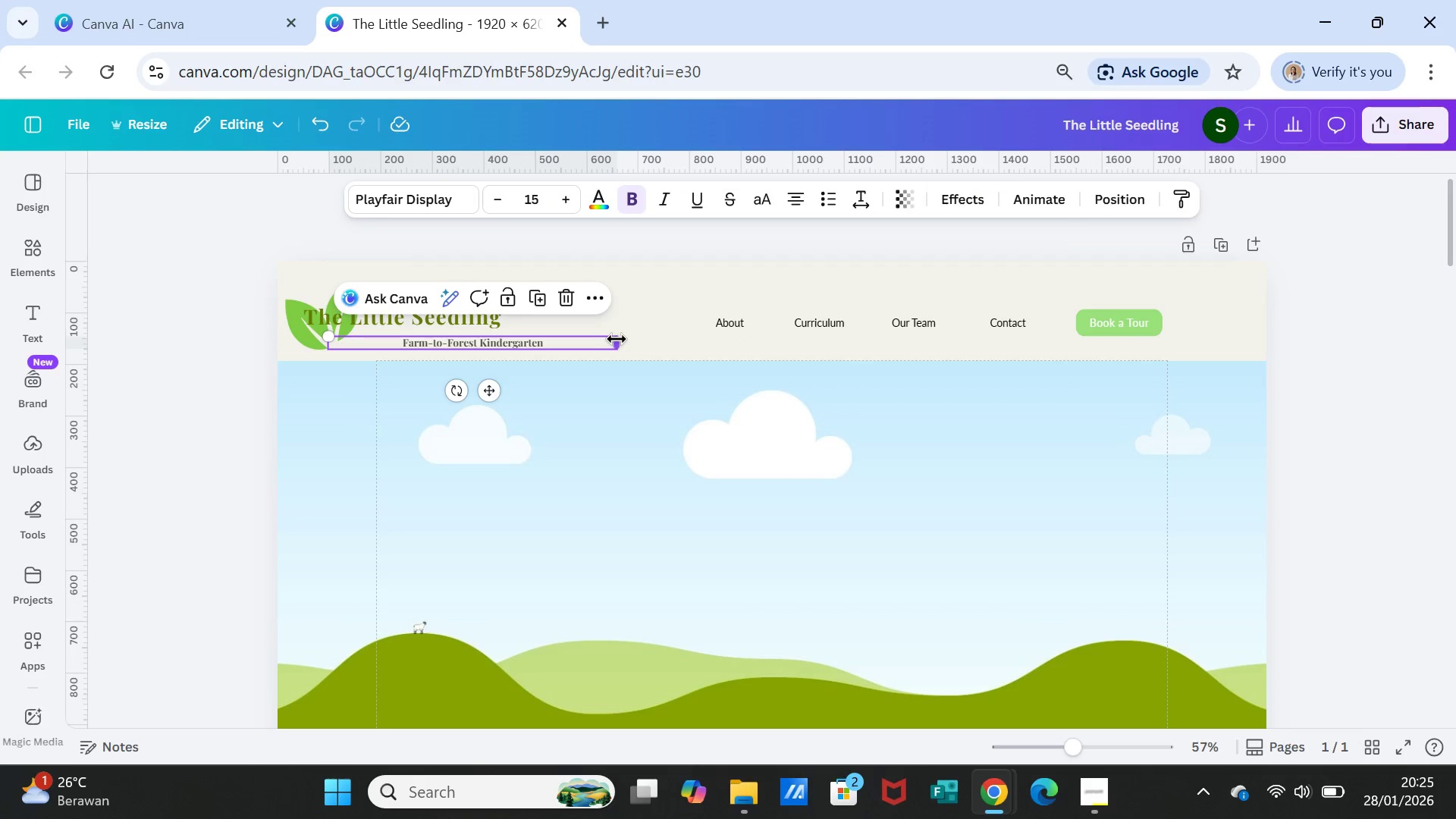 
left_click_drag(start_coordinate=[617, 339], to_coordinate=[474, 331])
 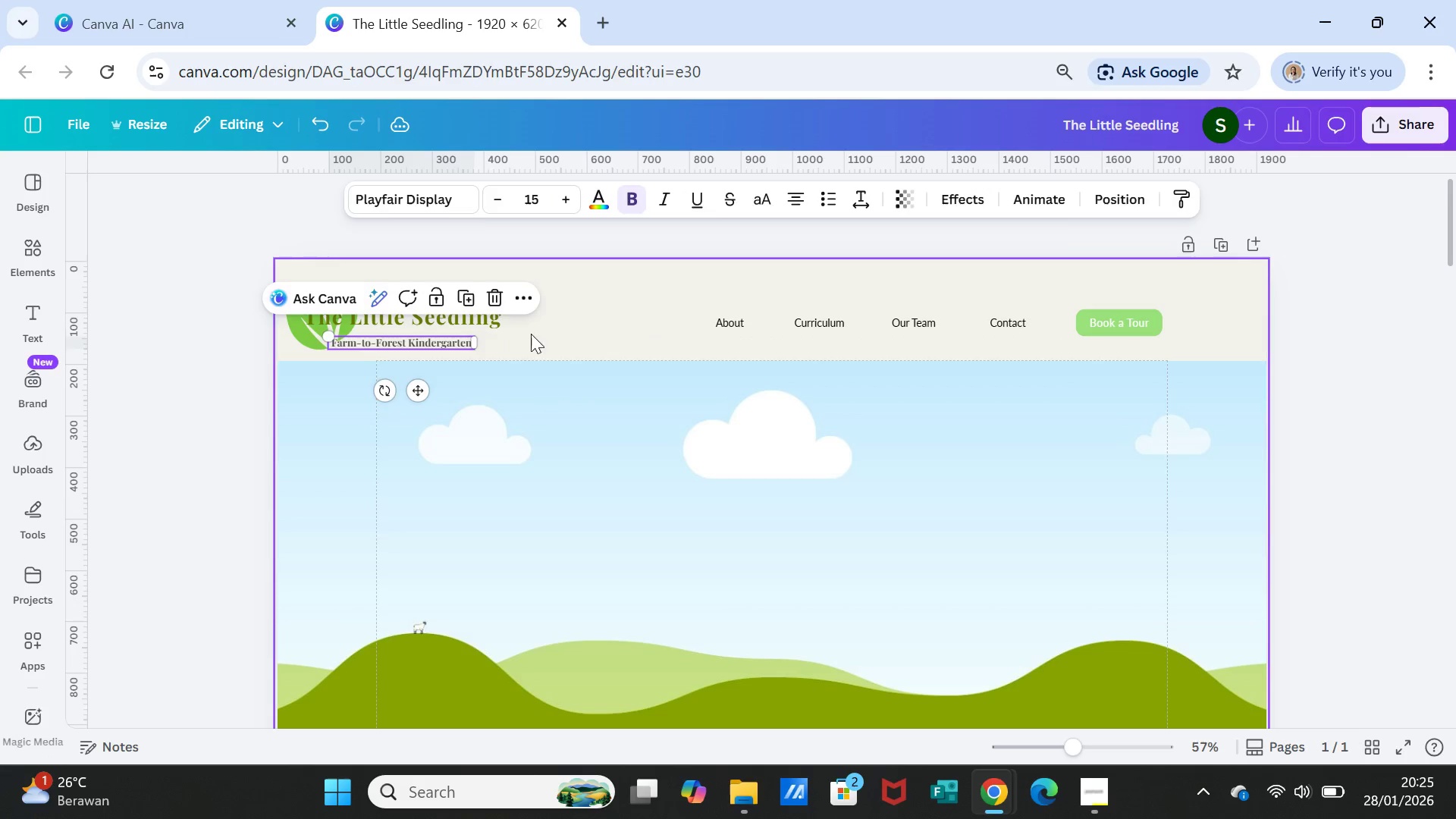 
left_click([531, 334])
 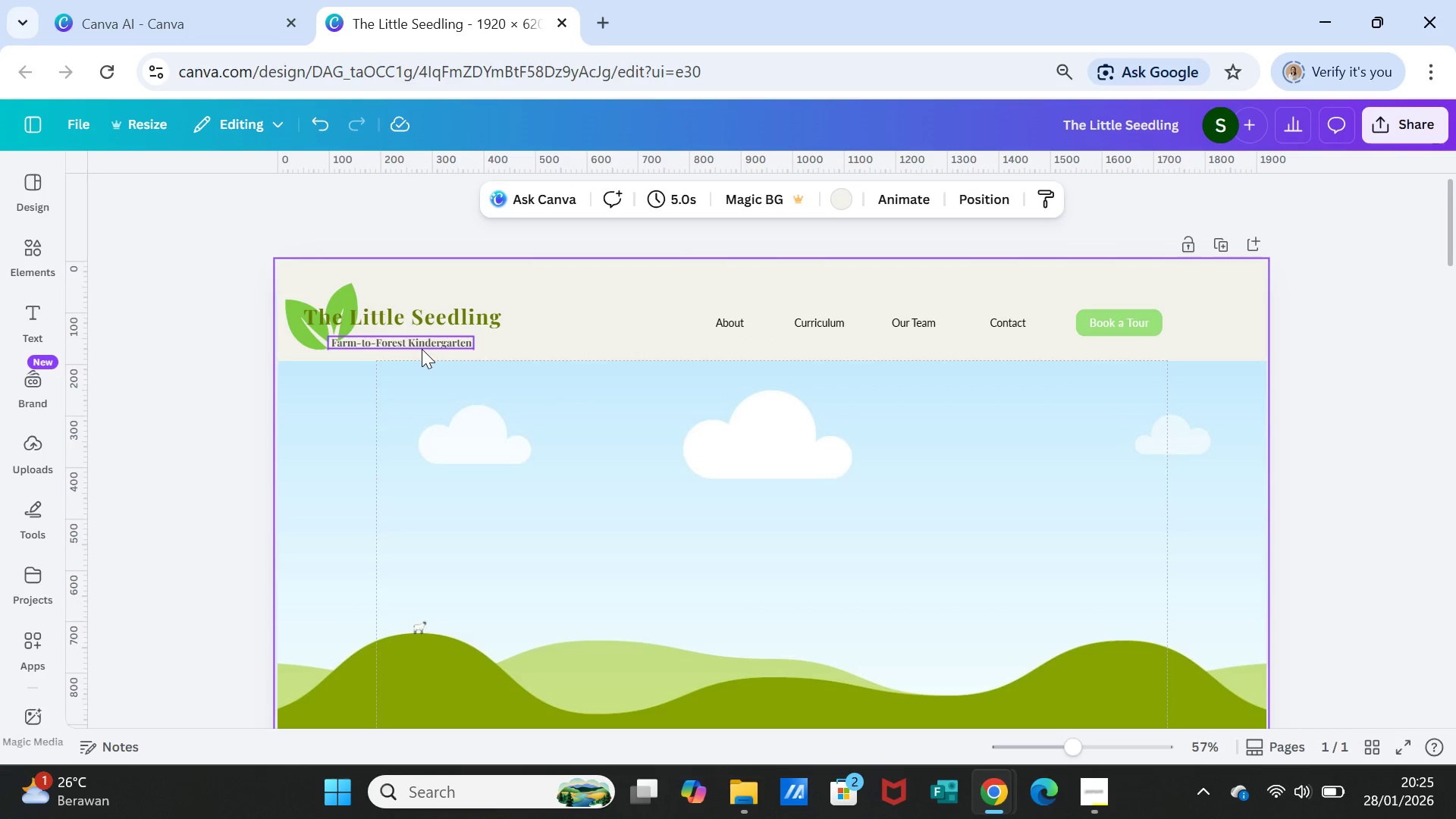 
left_click([422, 349])
 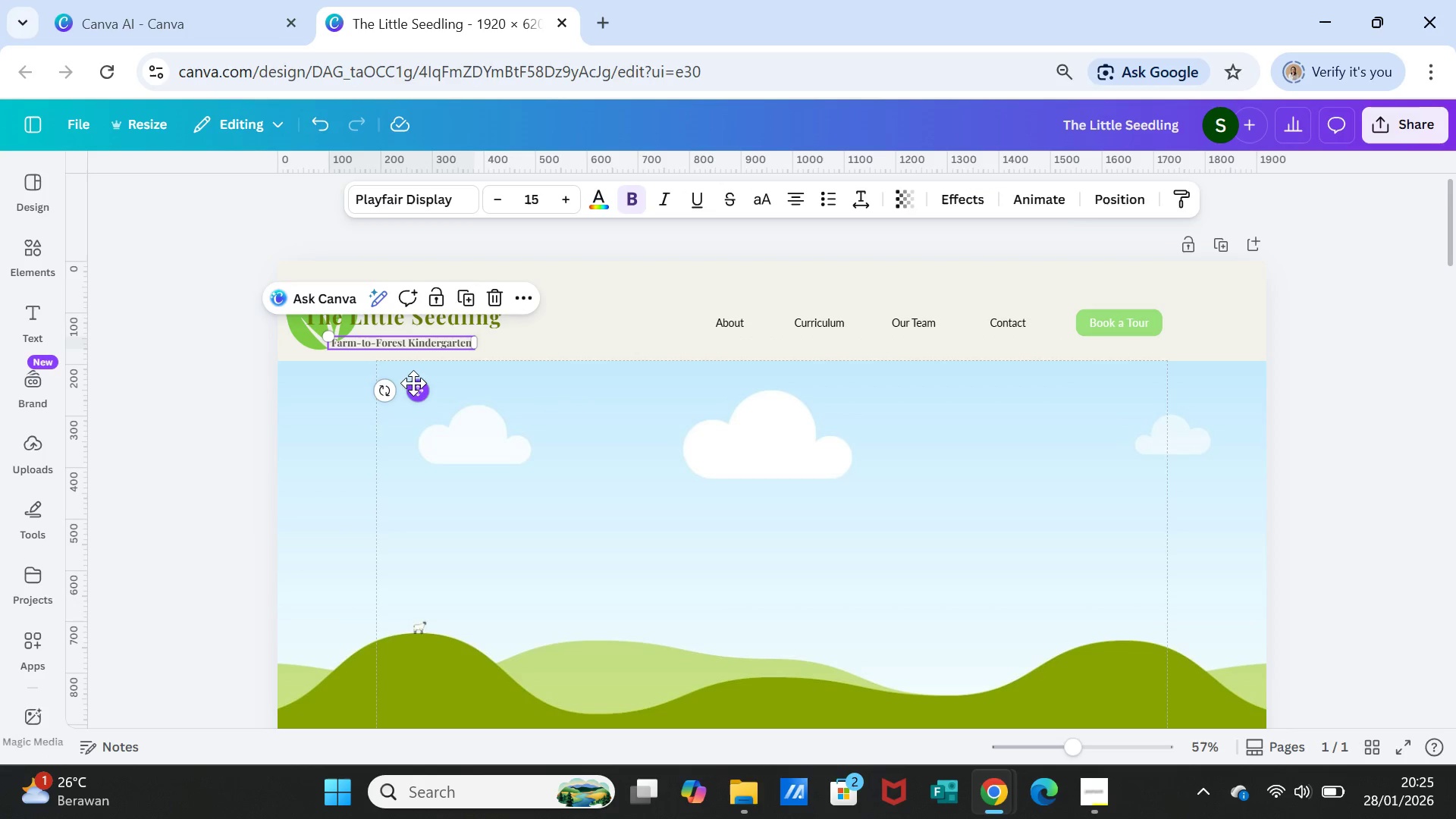 
left_click_drag(start_coordinate=[413, 388], to_coordinate=[419, 387])
 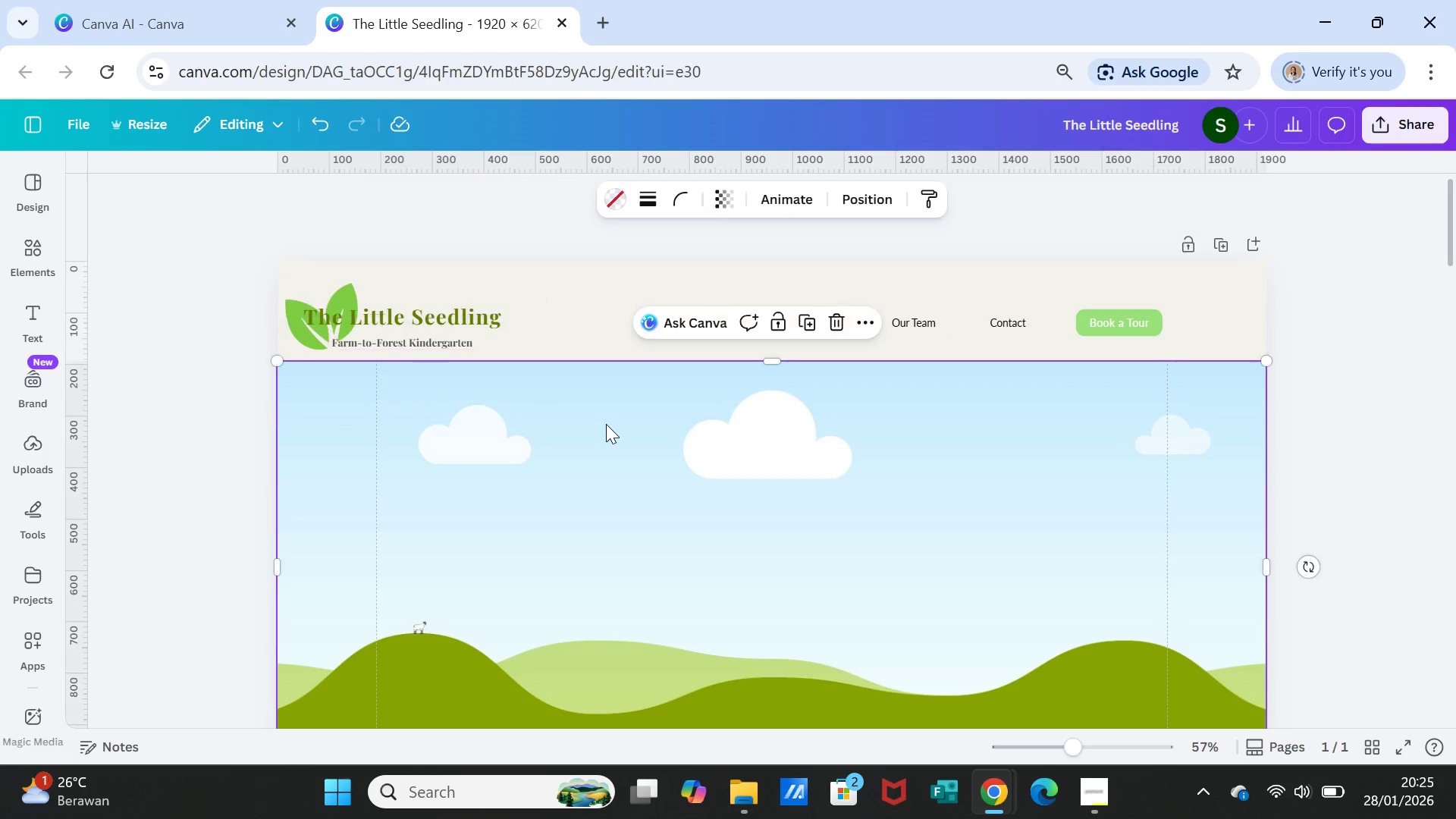 
left_click([606, 424])
 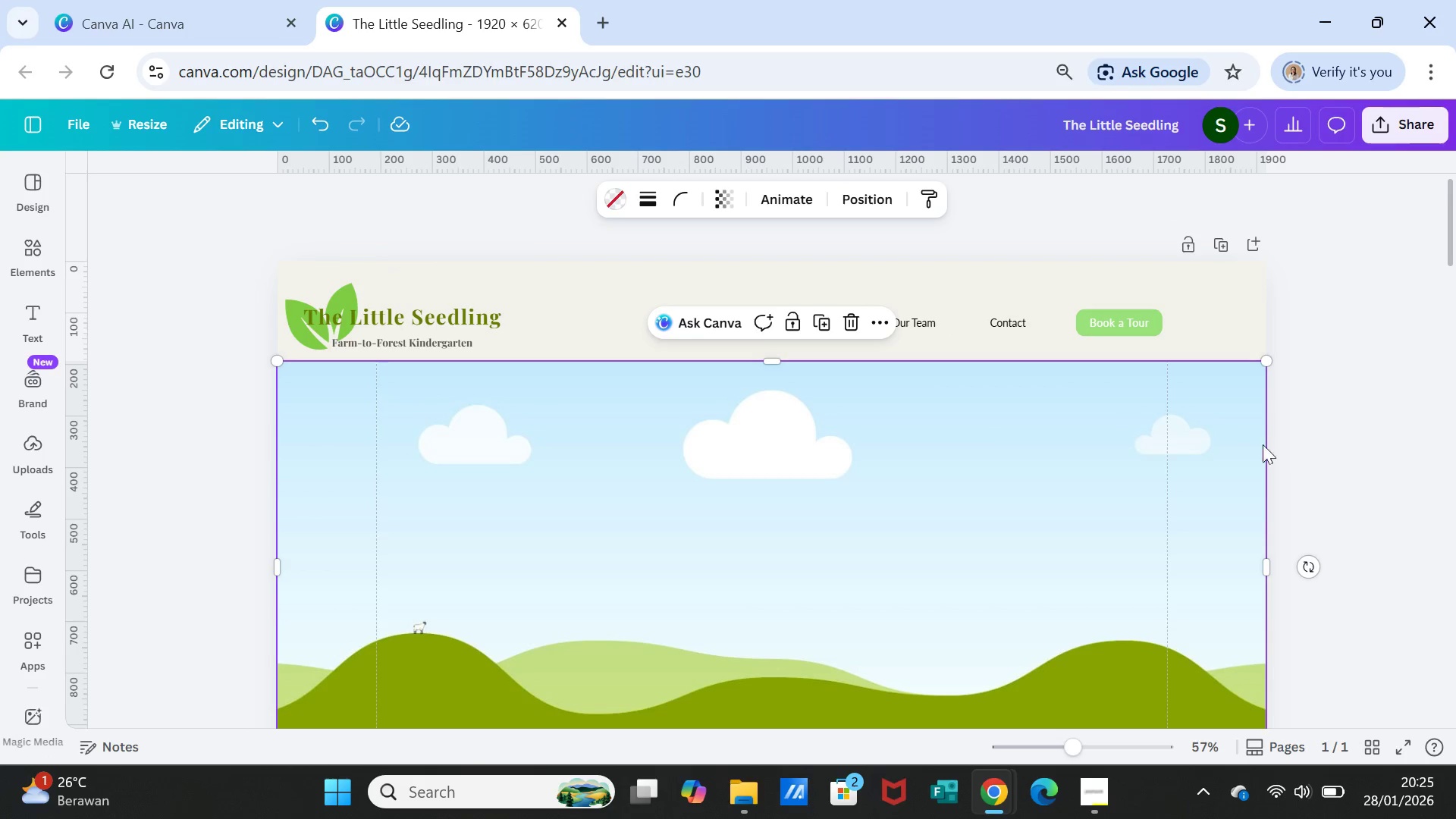 
left_click([1323, 328])
 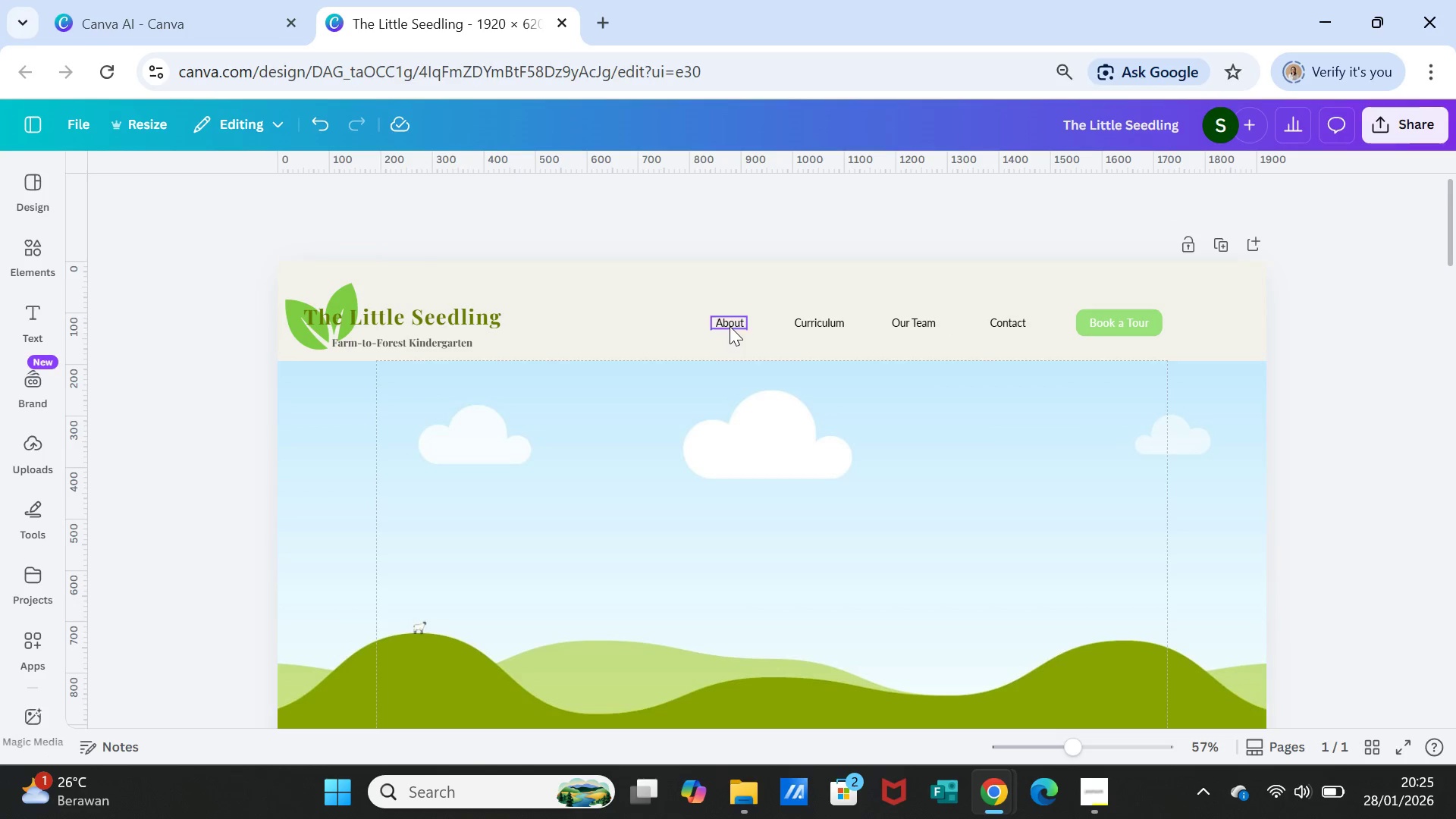 
left_click([729, 325])
 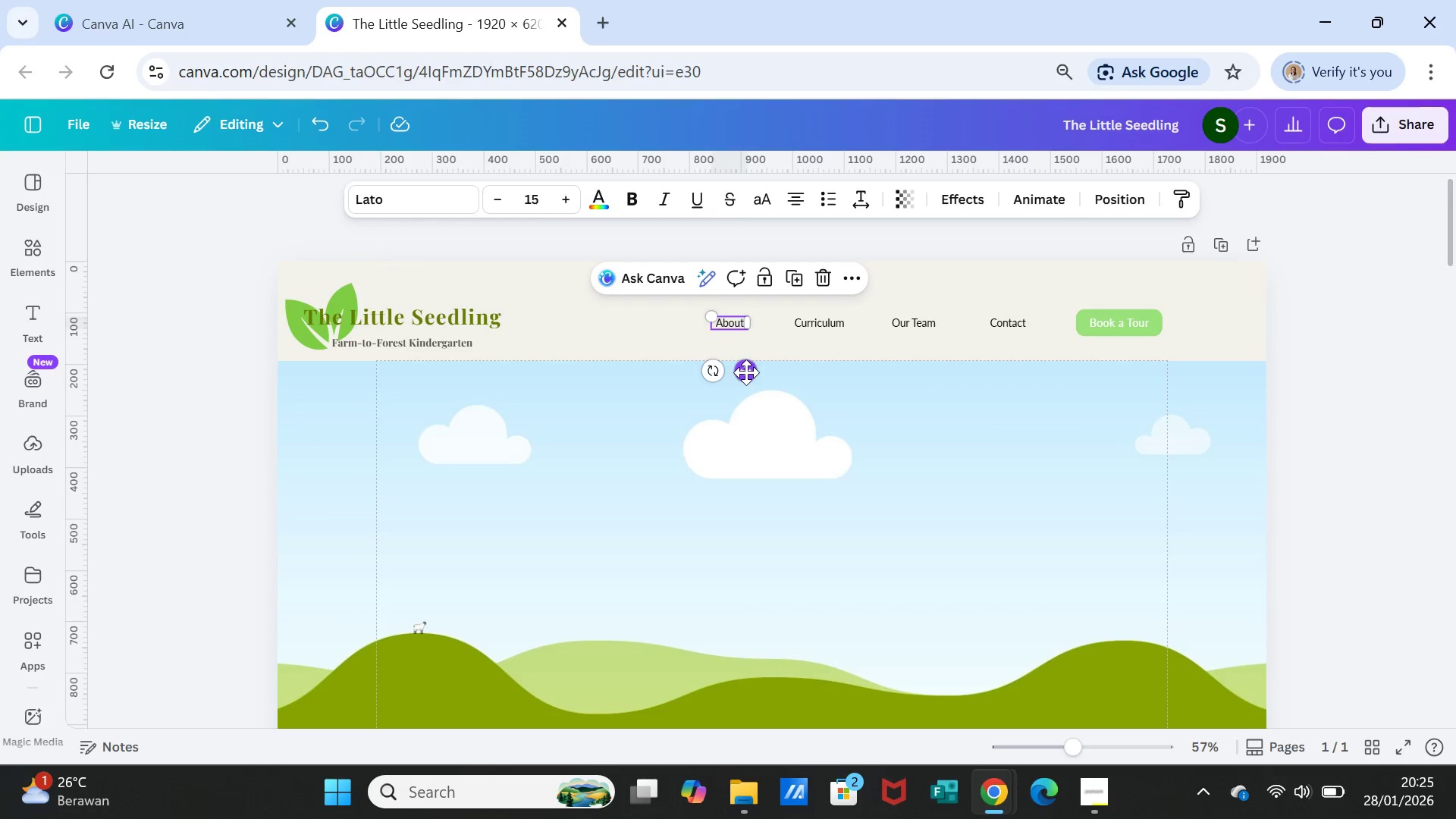 
left_click_drag(start_coordinate=[746, 372], to_coordinate=[688, 372])
 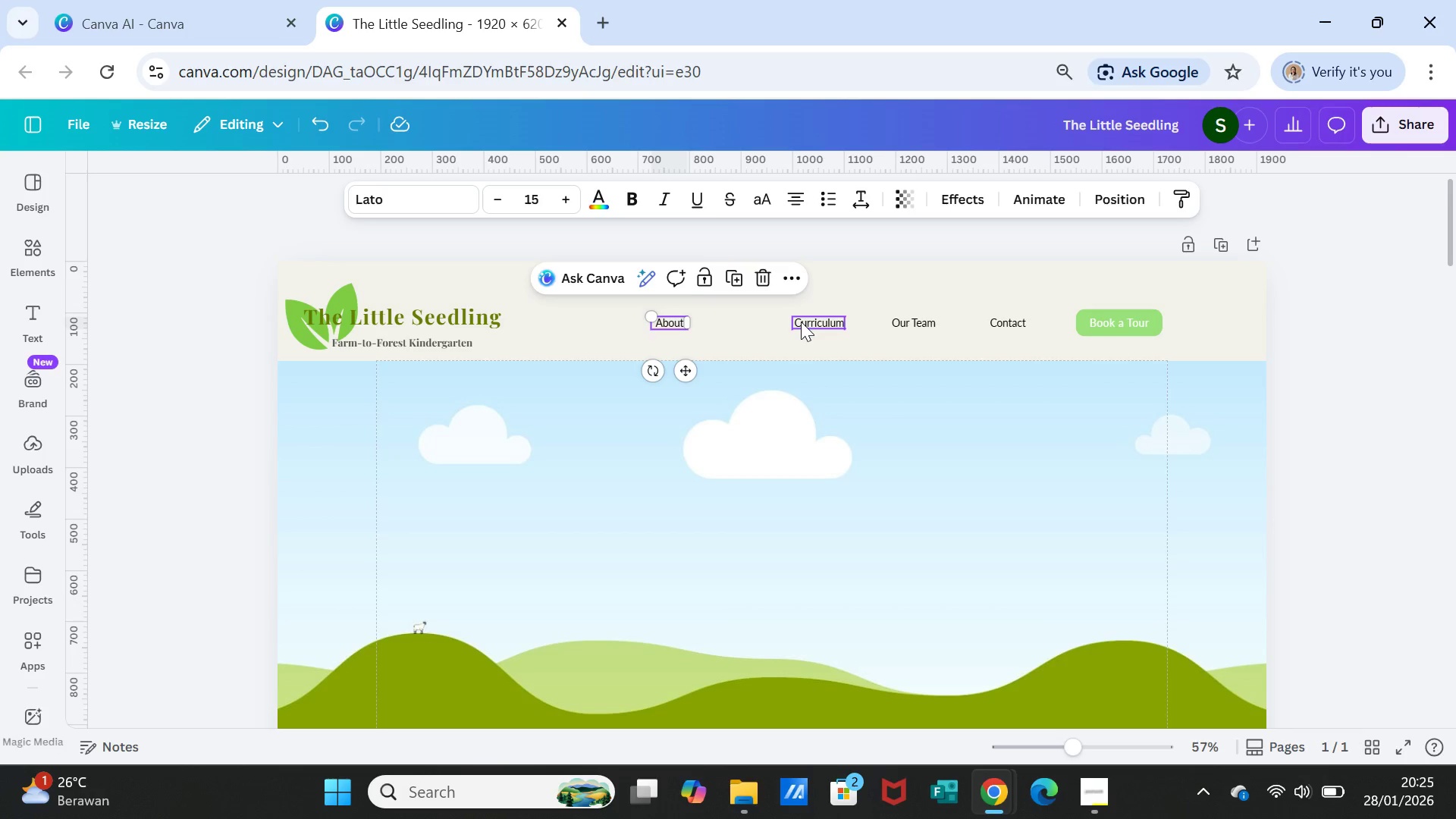 
left_click([801, 322])
 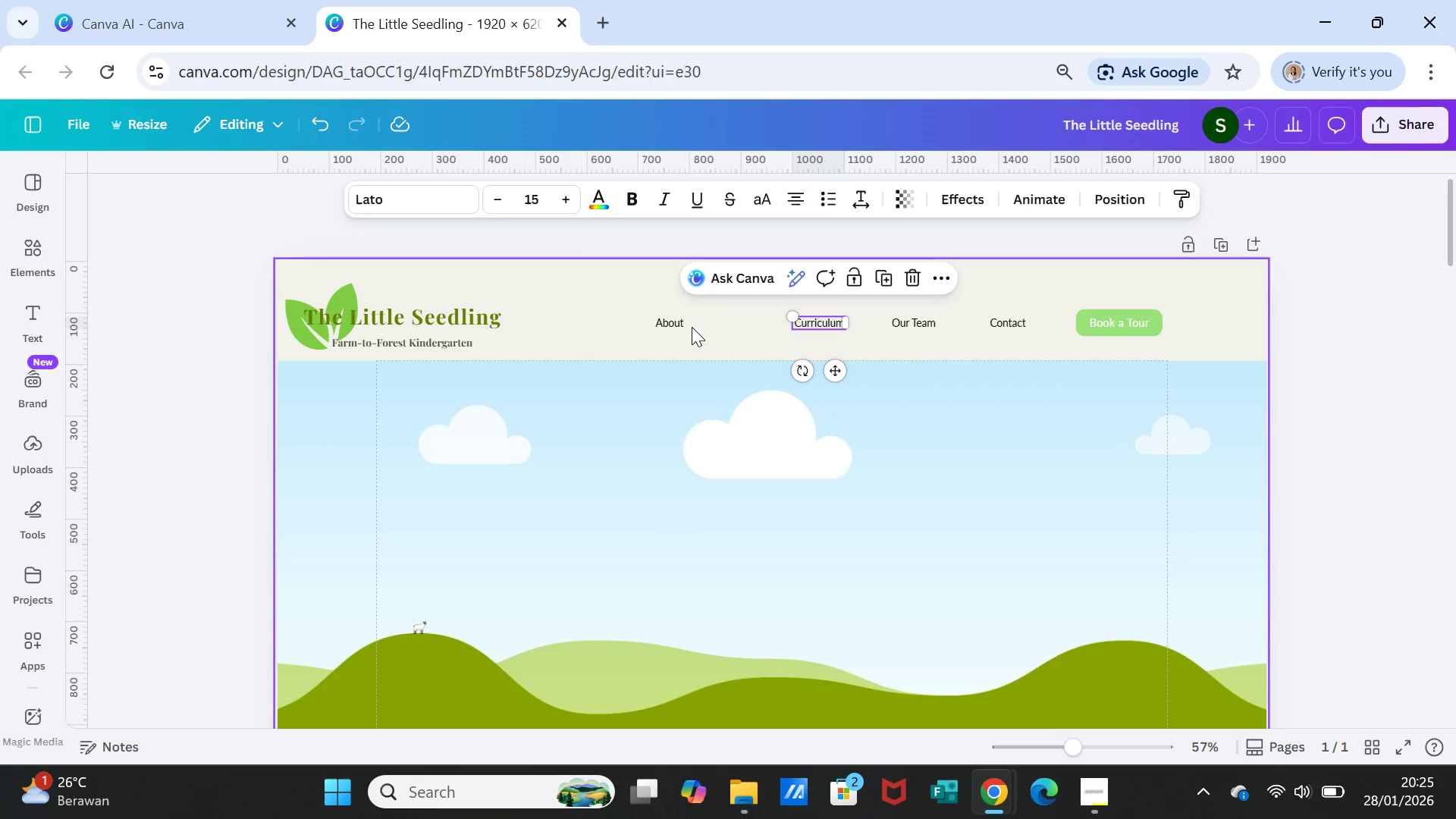 
left_click([679, 325])
 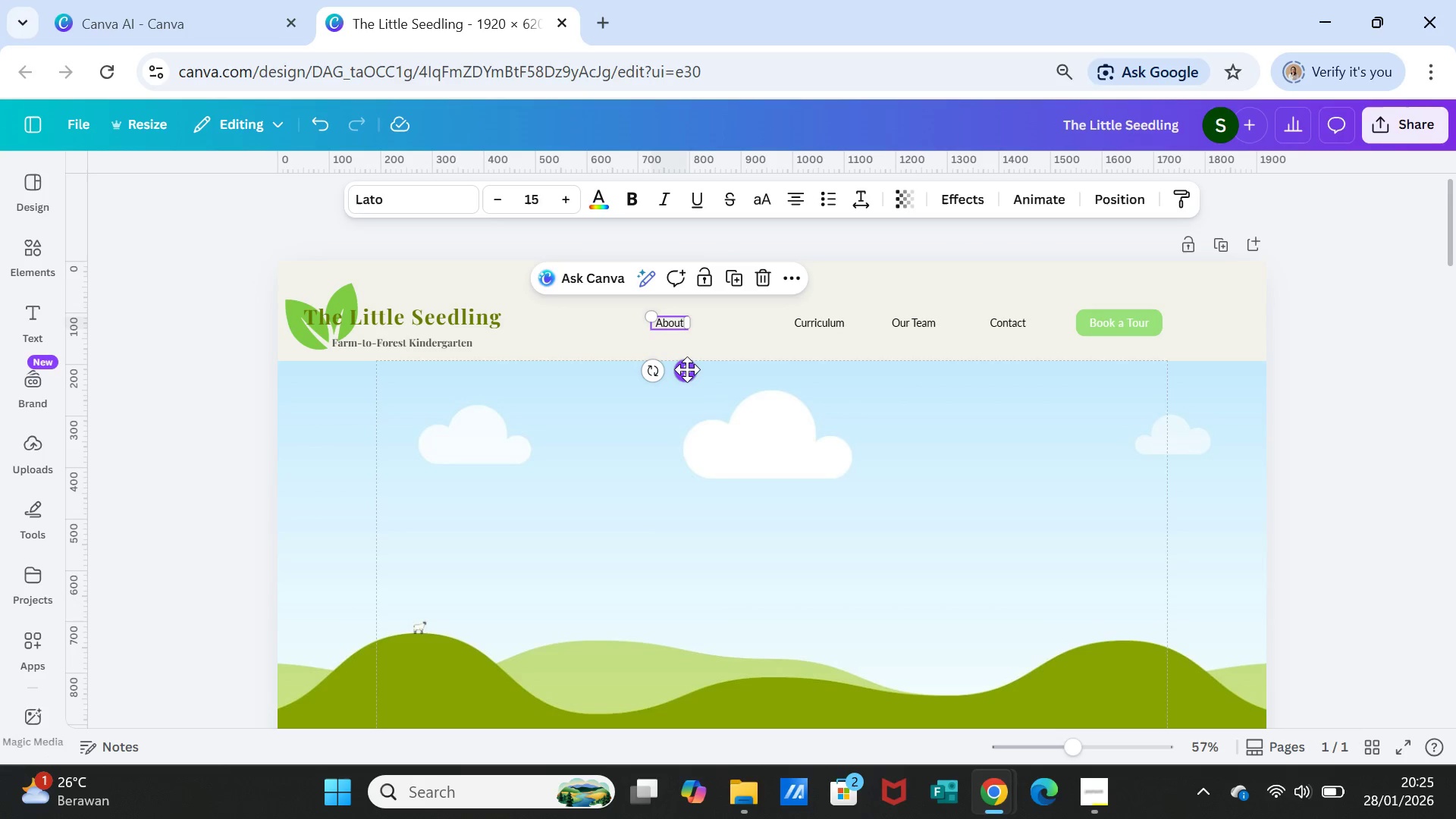 
left_click_drag(start_coordinate=[686, 369], to_coordinate=[667, 369])
 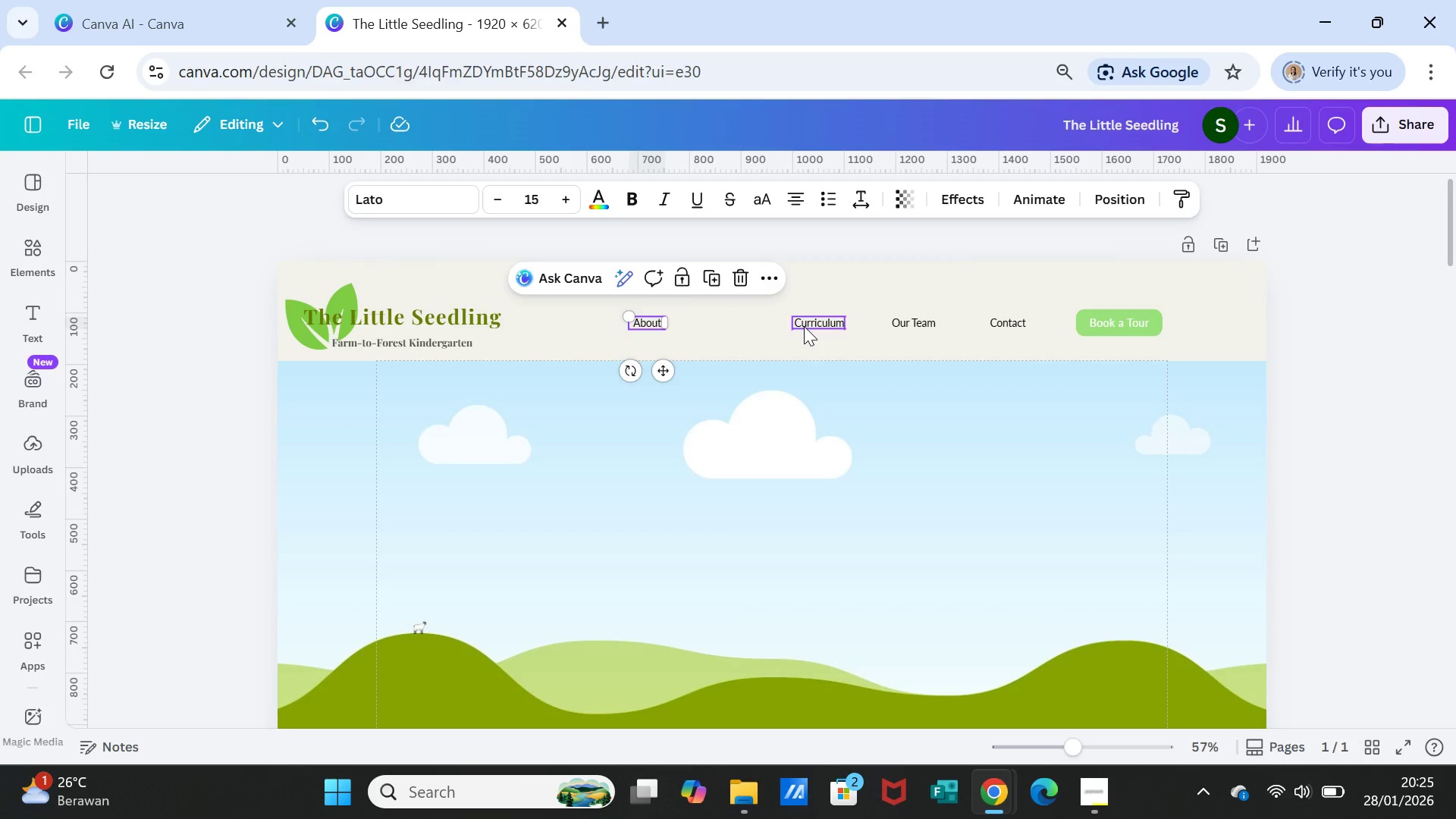 
left_click([804, 326])
 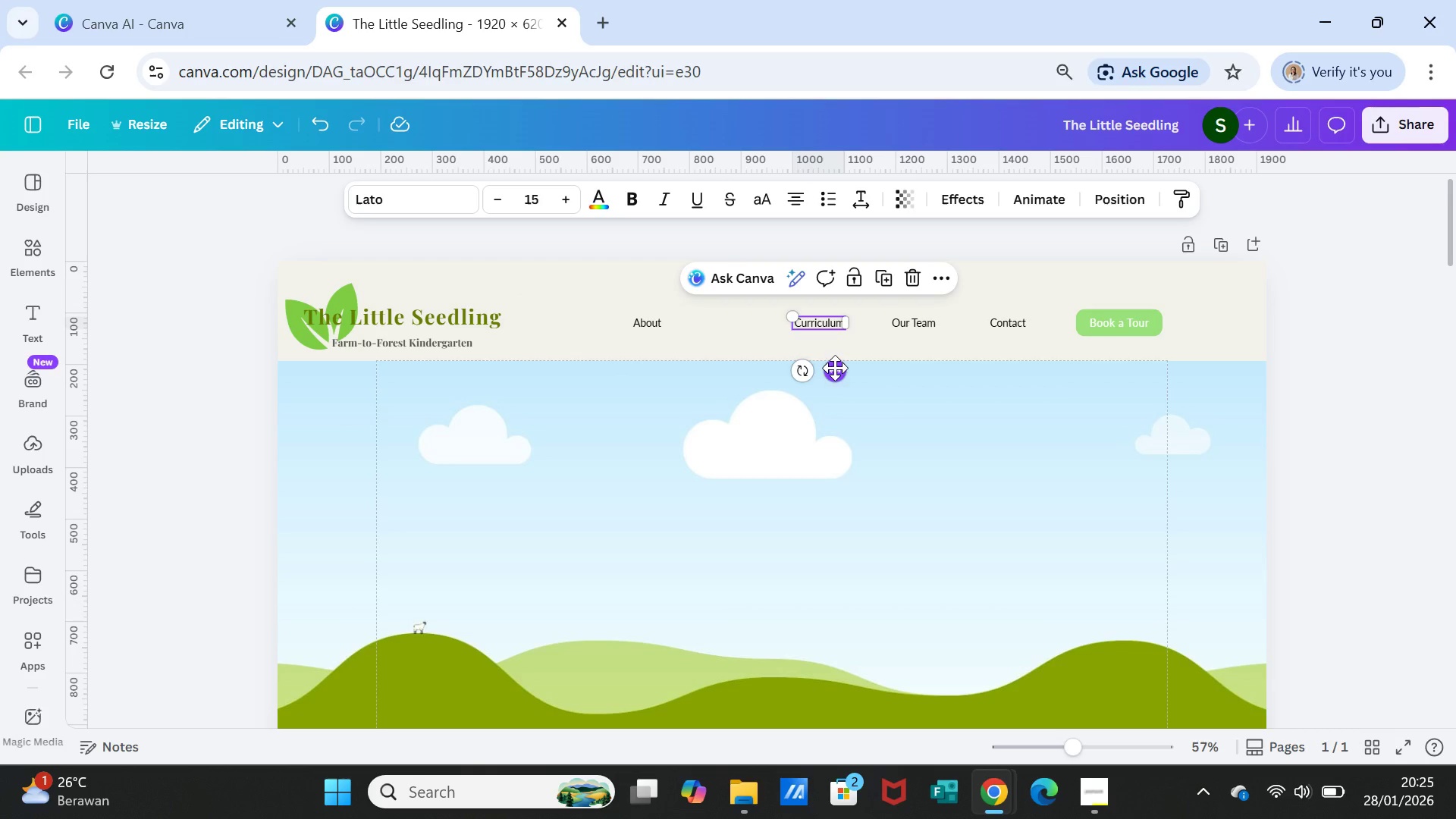 
left_click_drag(start_coordinate=[835, 368], to_coordinate=[792, 369])
 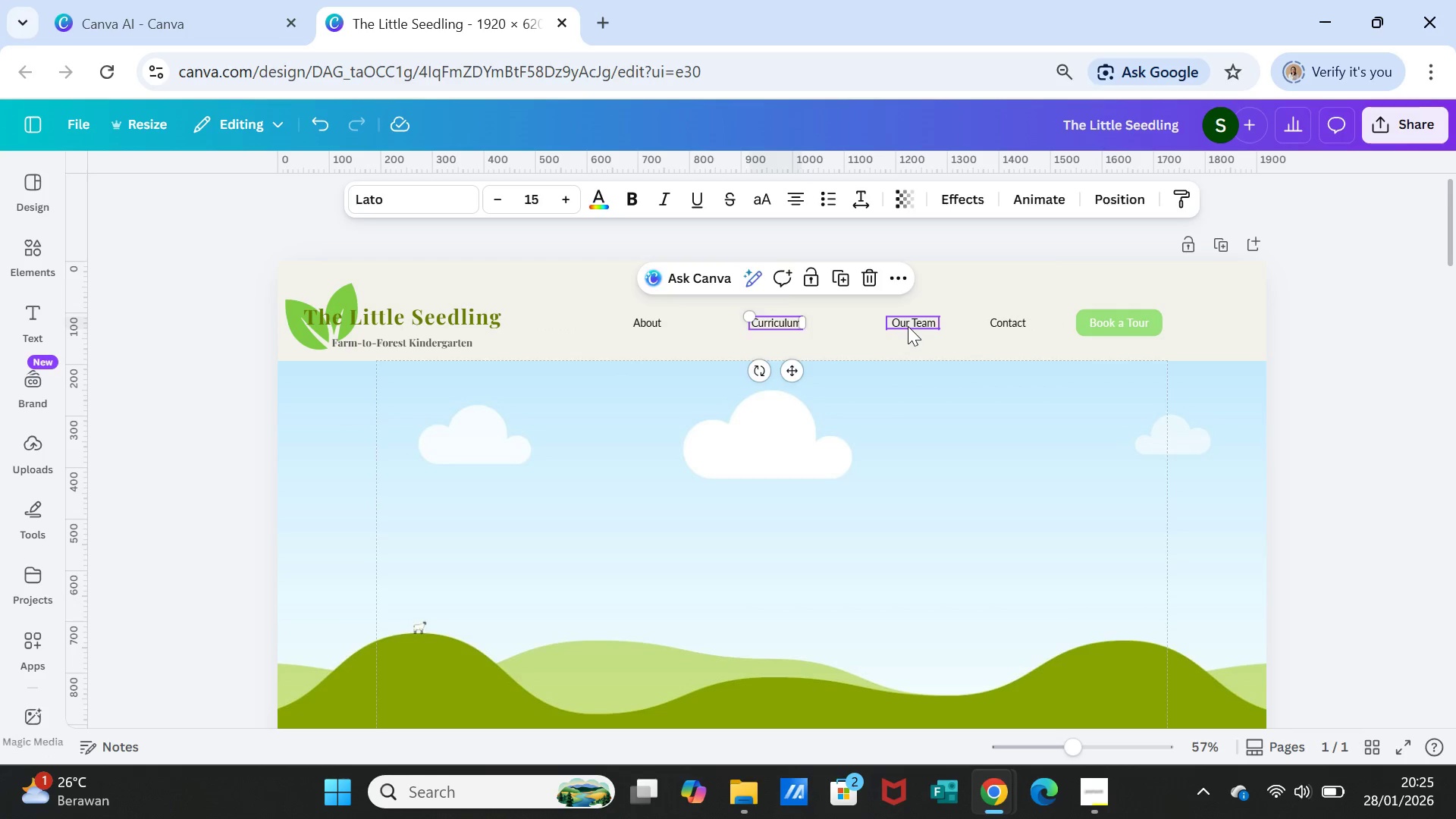 
left_click([908, 326])
 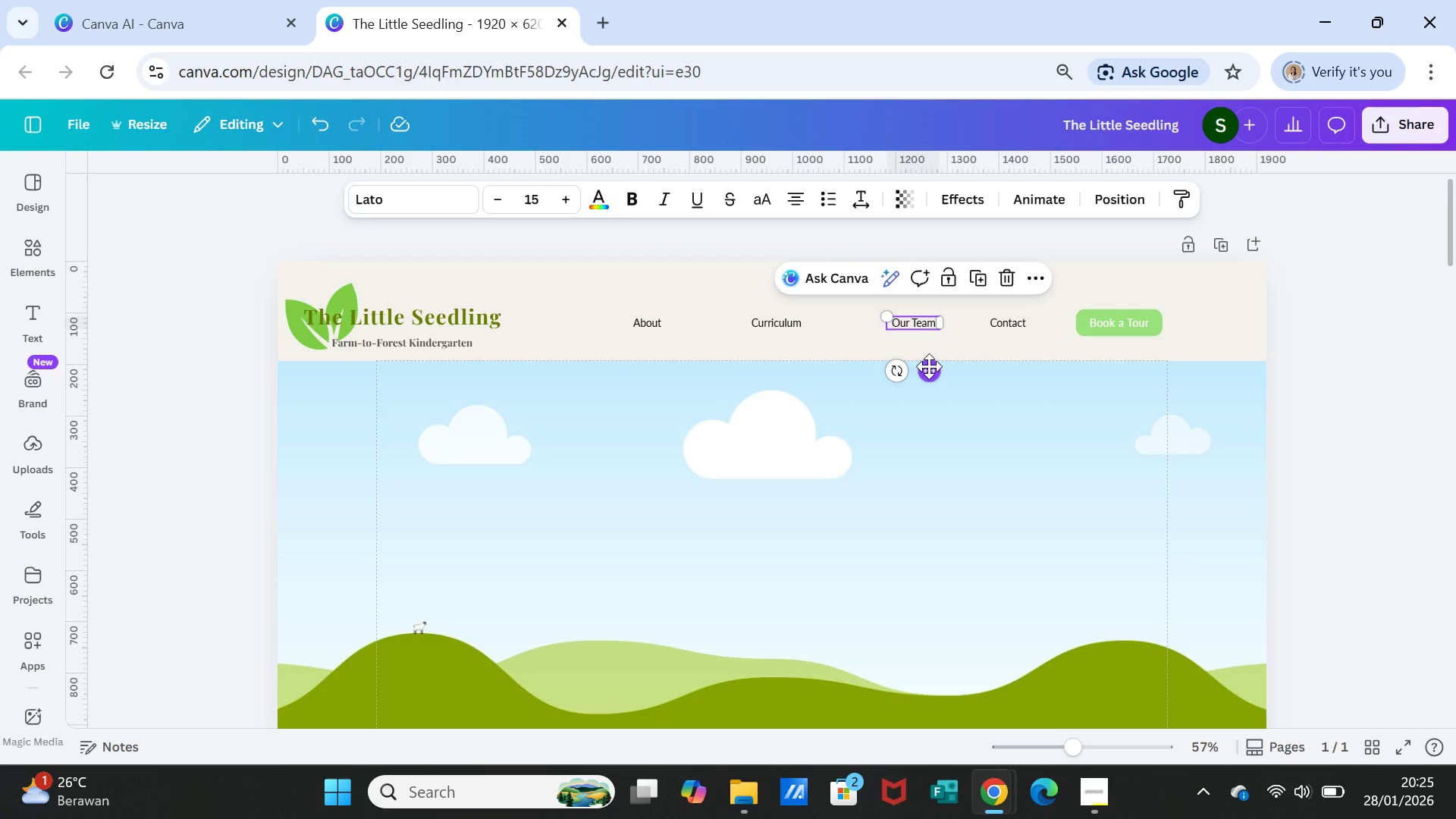 
left_click_drag(start_coordinate=[929, 366], to_coordinate=[924, 363])
 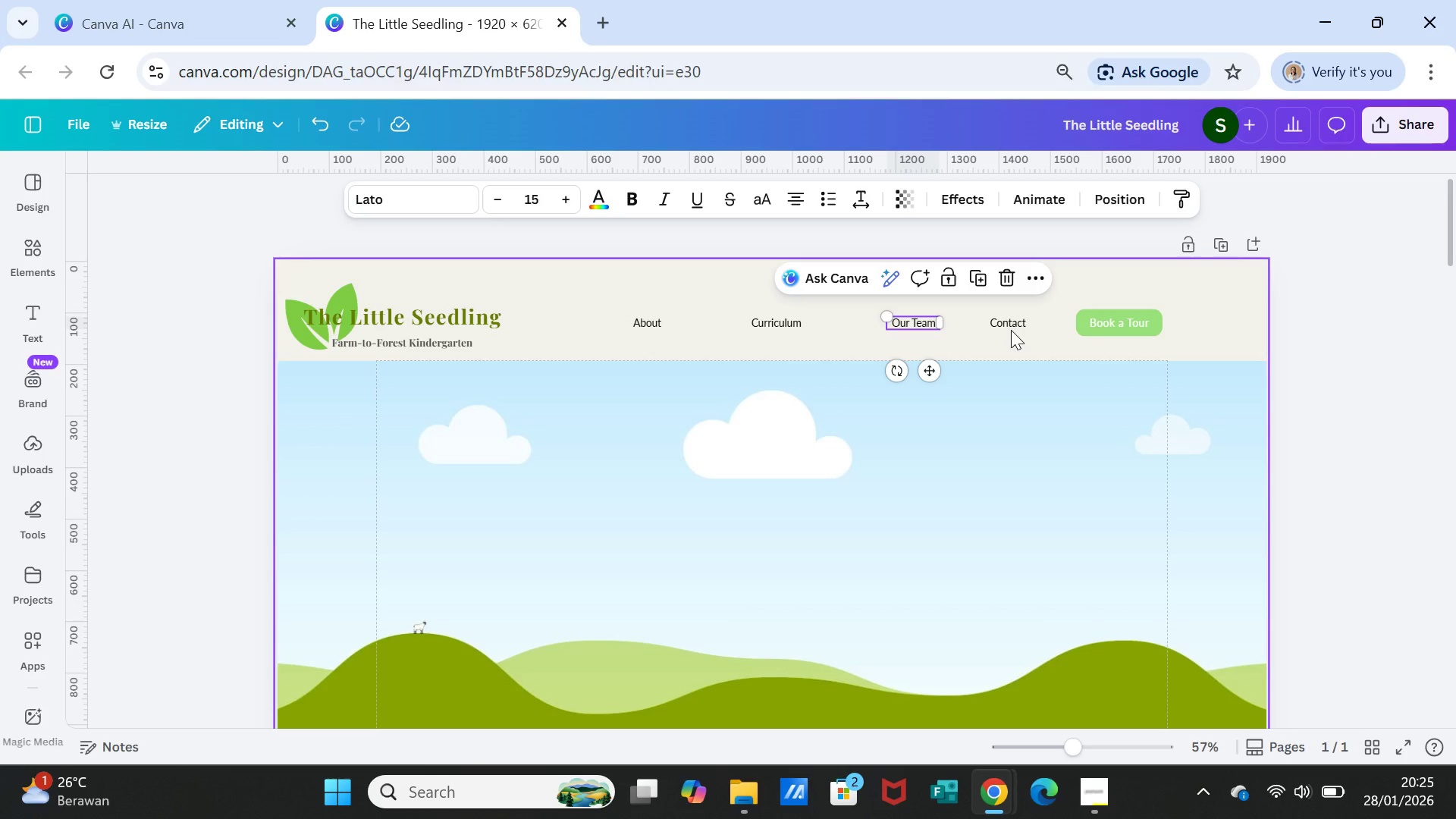 
left_click([1011, 330])
 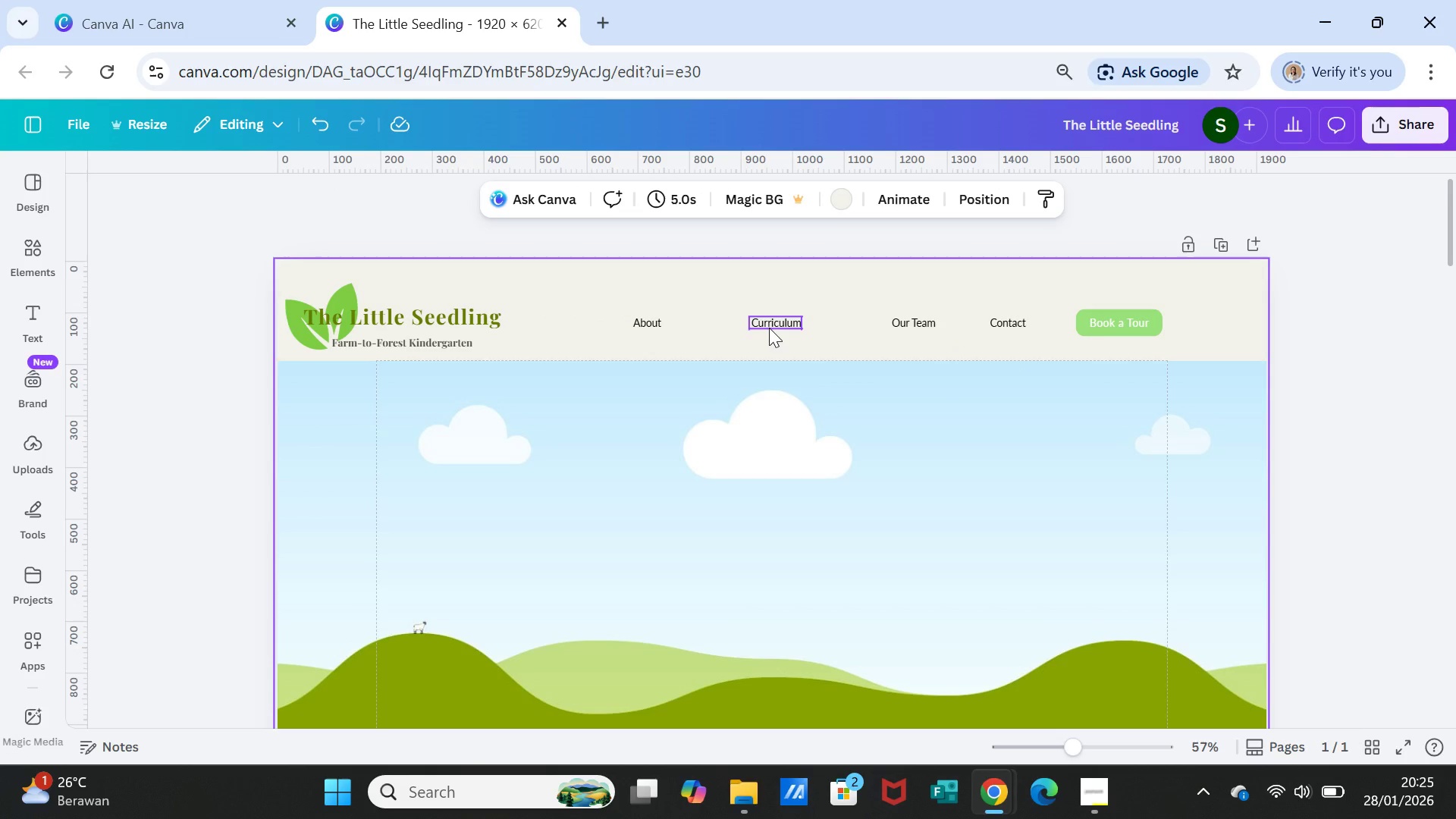 
left_click_drag(start_coordinate=[769, 328], to_coordinate=[749, 329])
 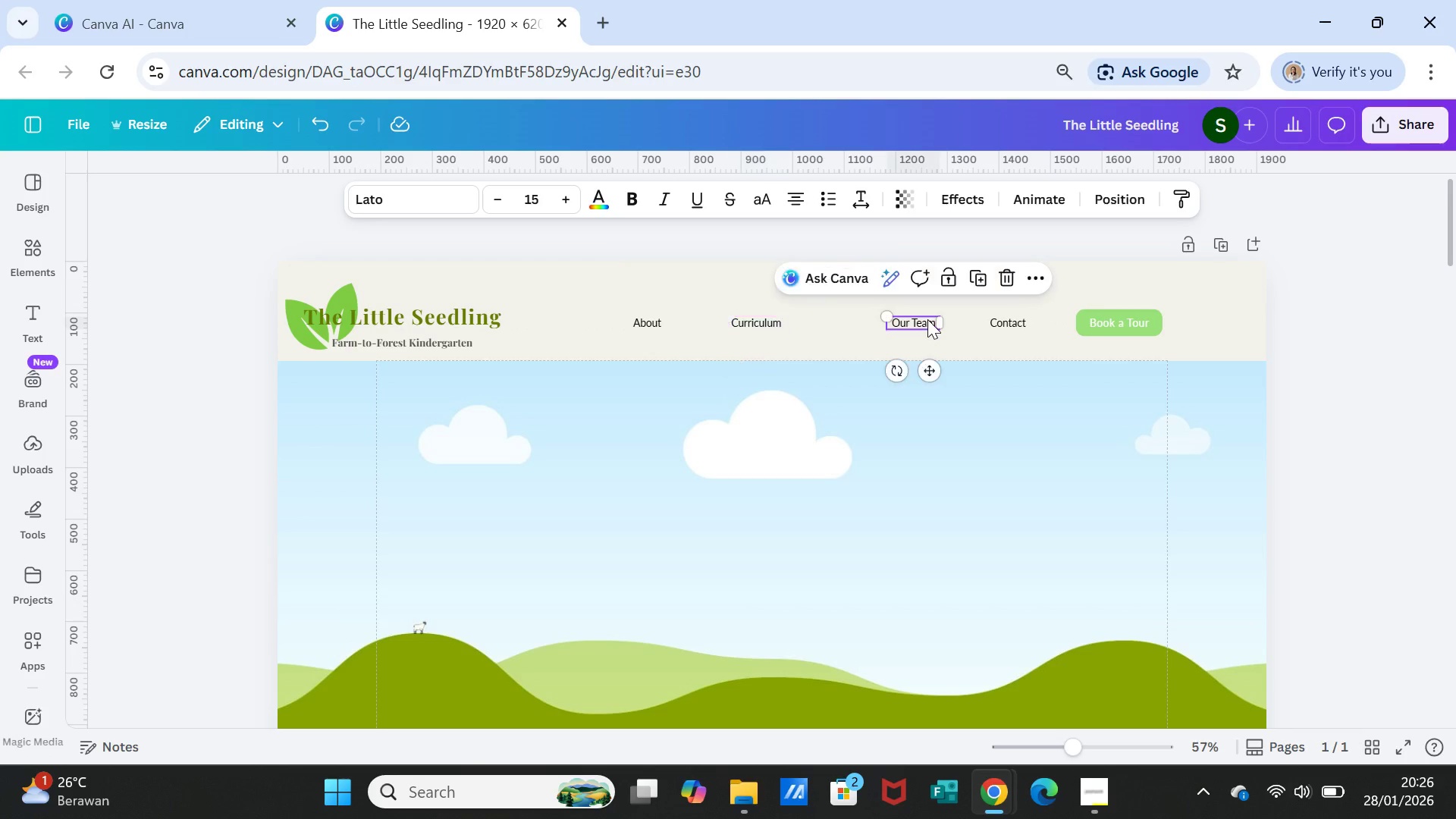 
left_click([927, 319])
 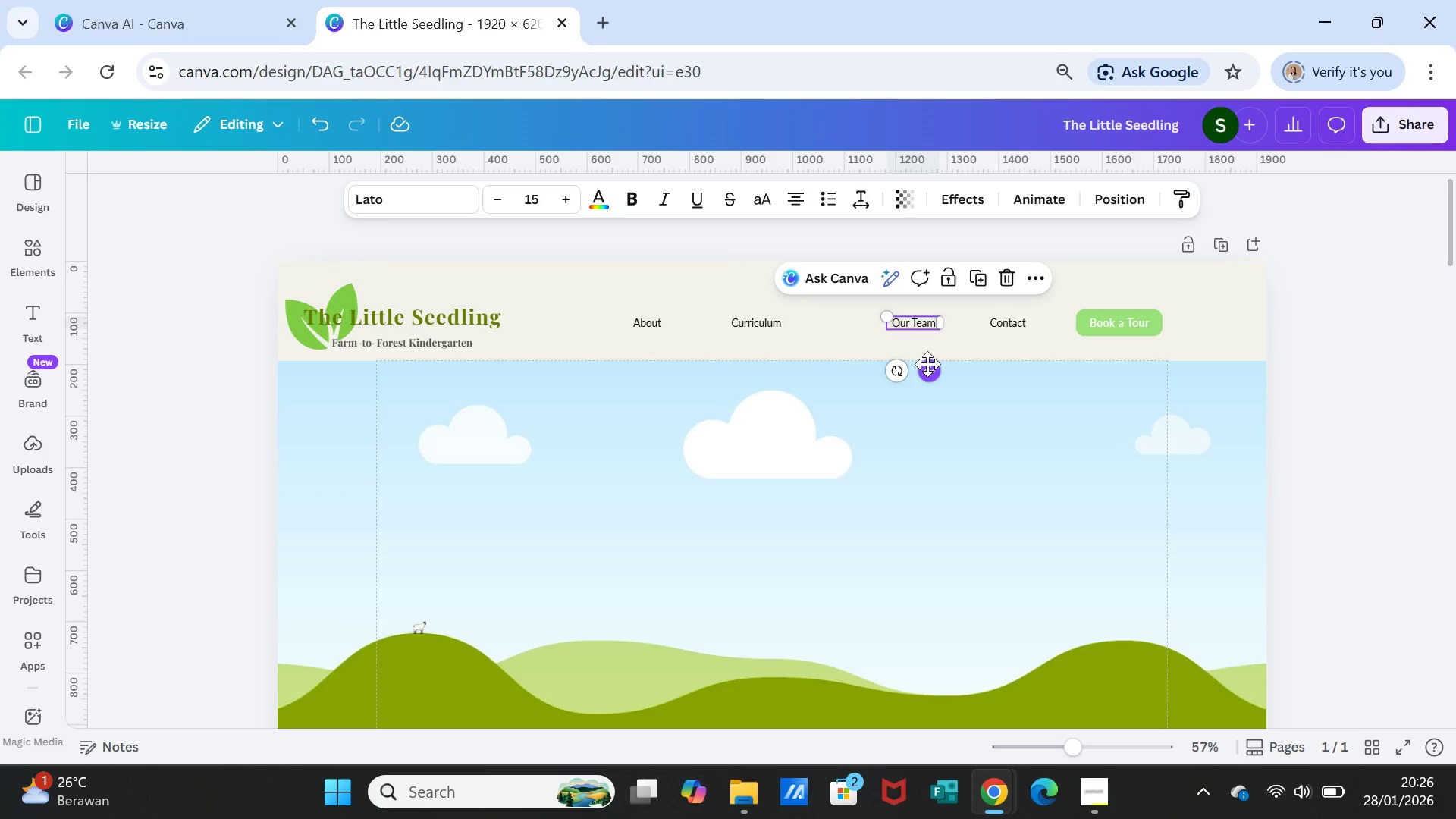 
left_click_drag(start_coordinate=[927, 364], to_coordinate=[889, 366])
 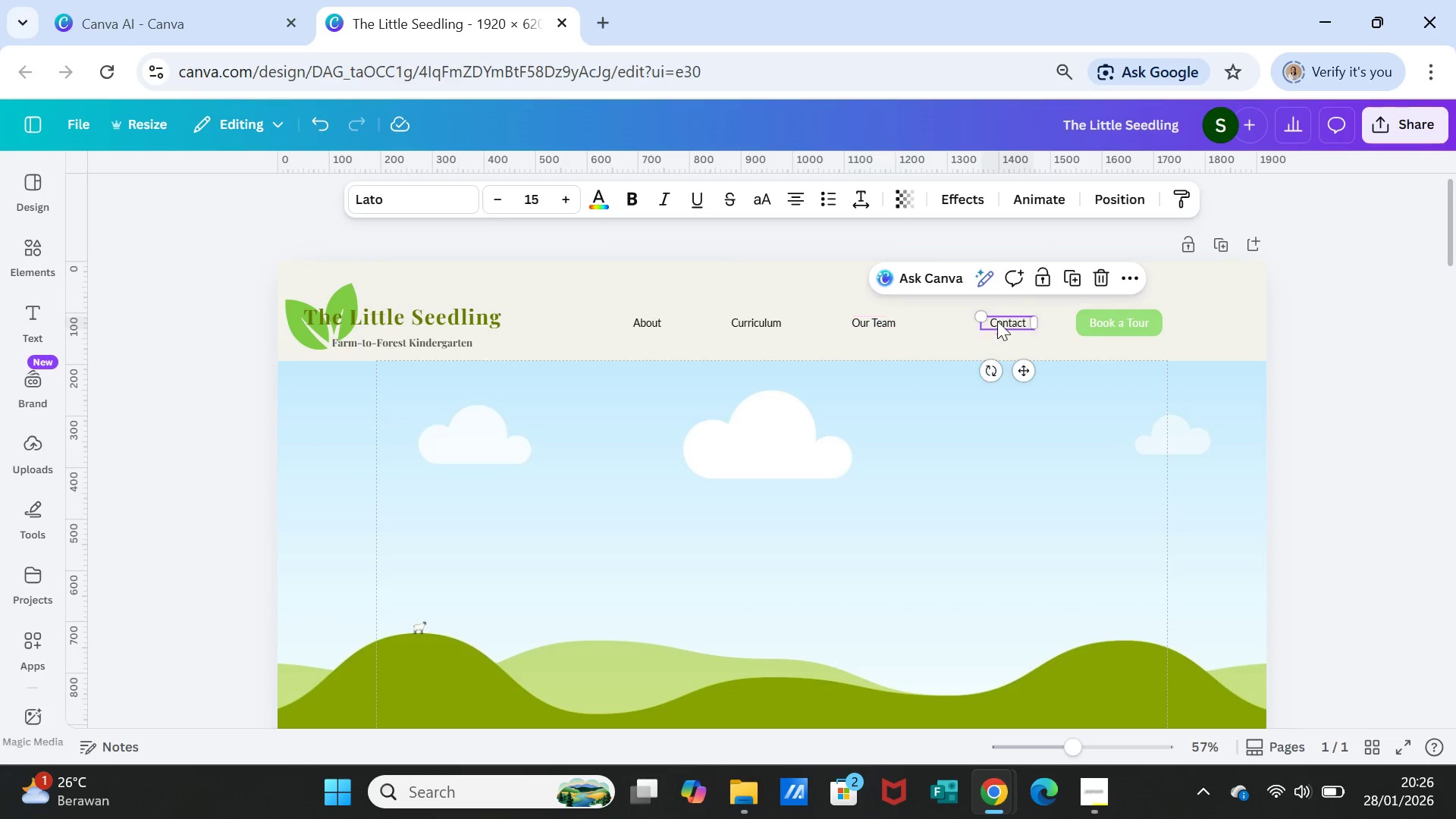 
left_click([997, 321])
 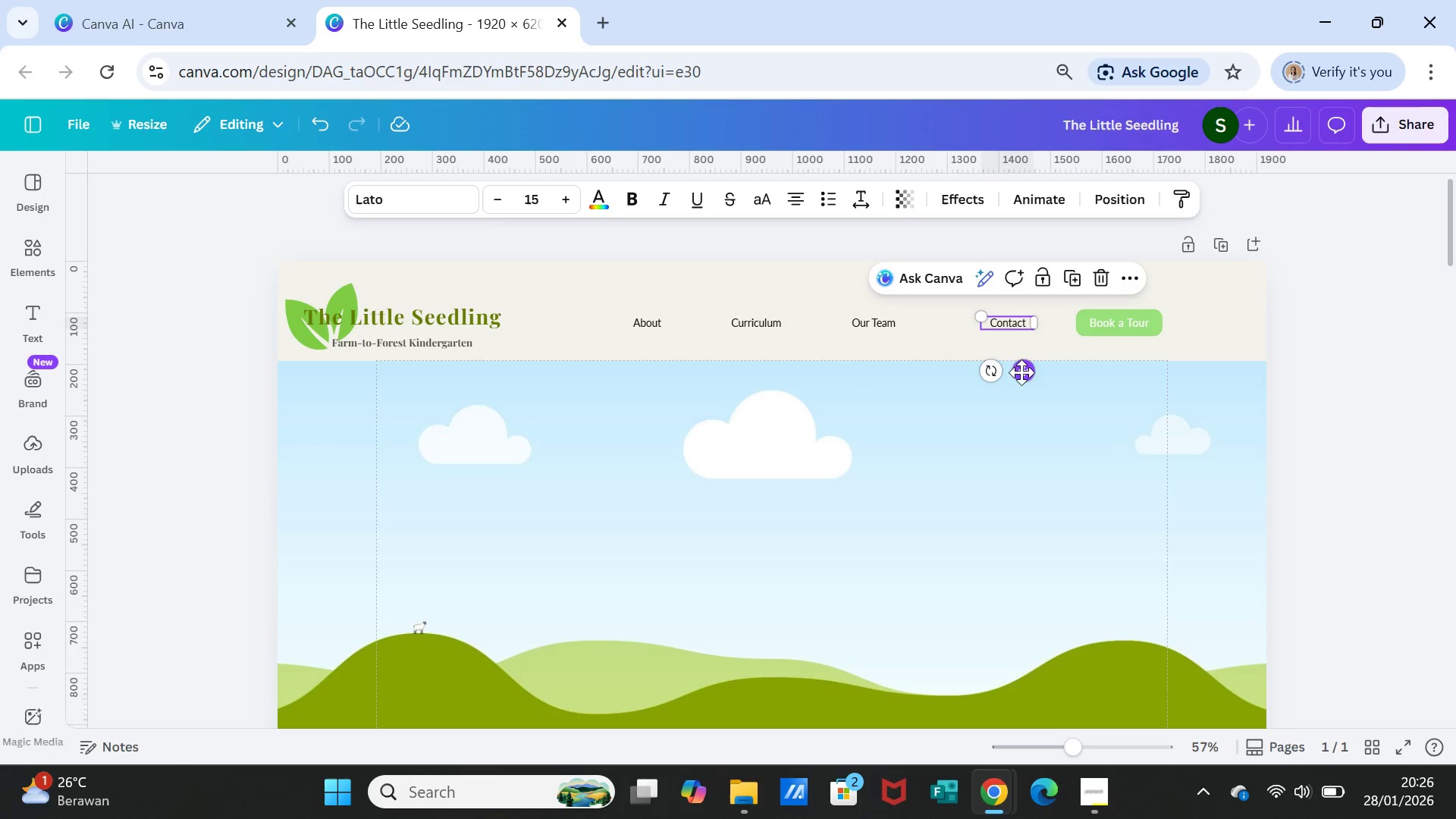 
left_click_drag(start_coordinate=[1021, 372], to_coordinate=[1006, 372])
 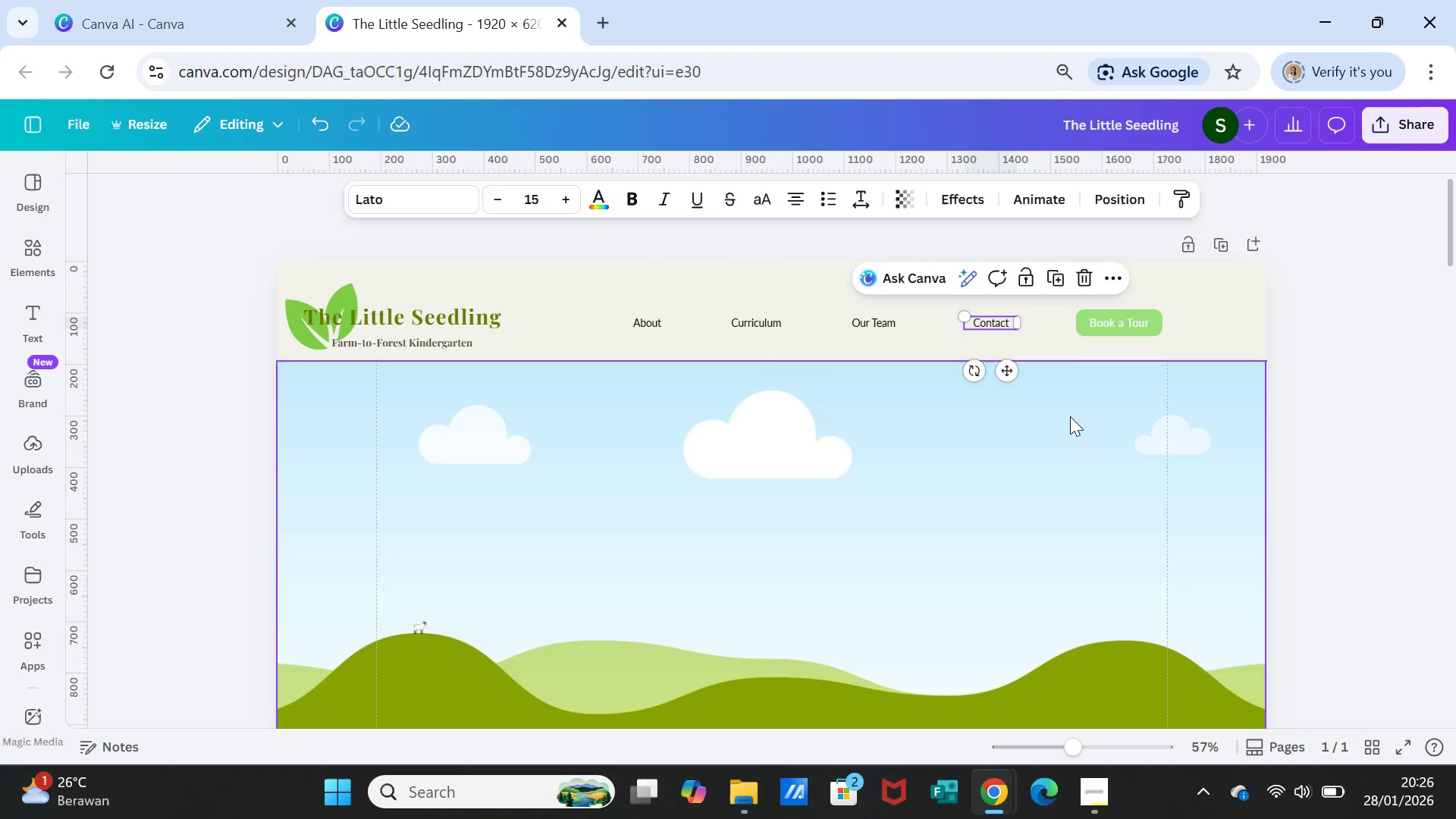 
left_click([1070, 416])
 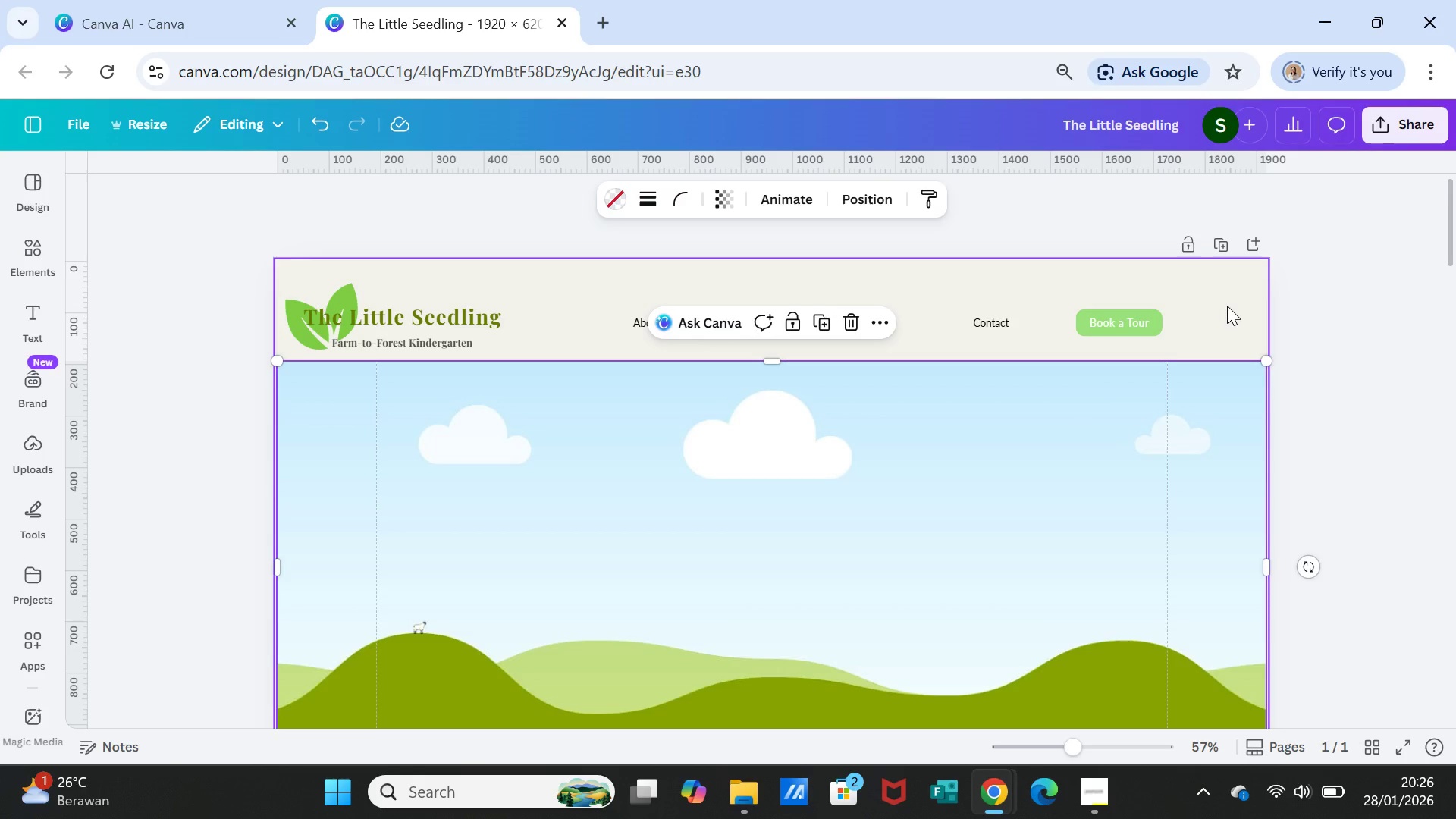 
left_click([1227, 306])
 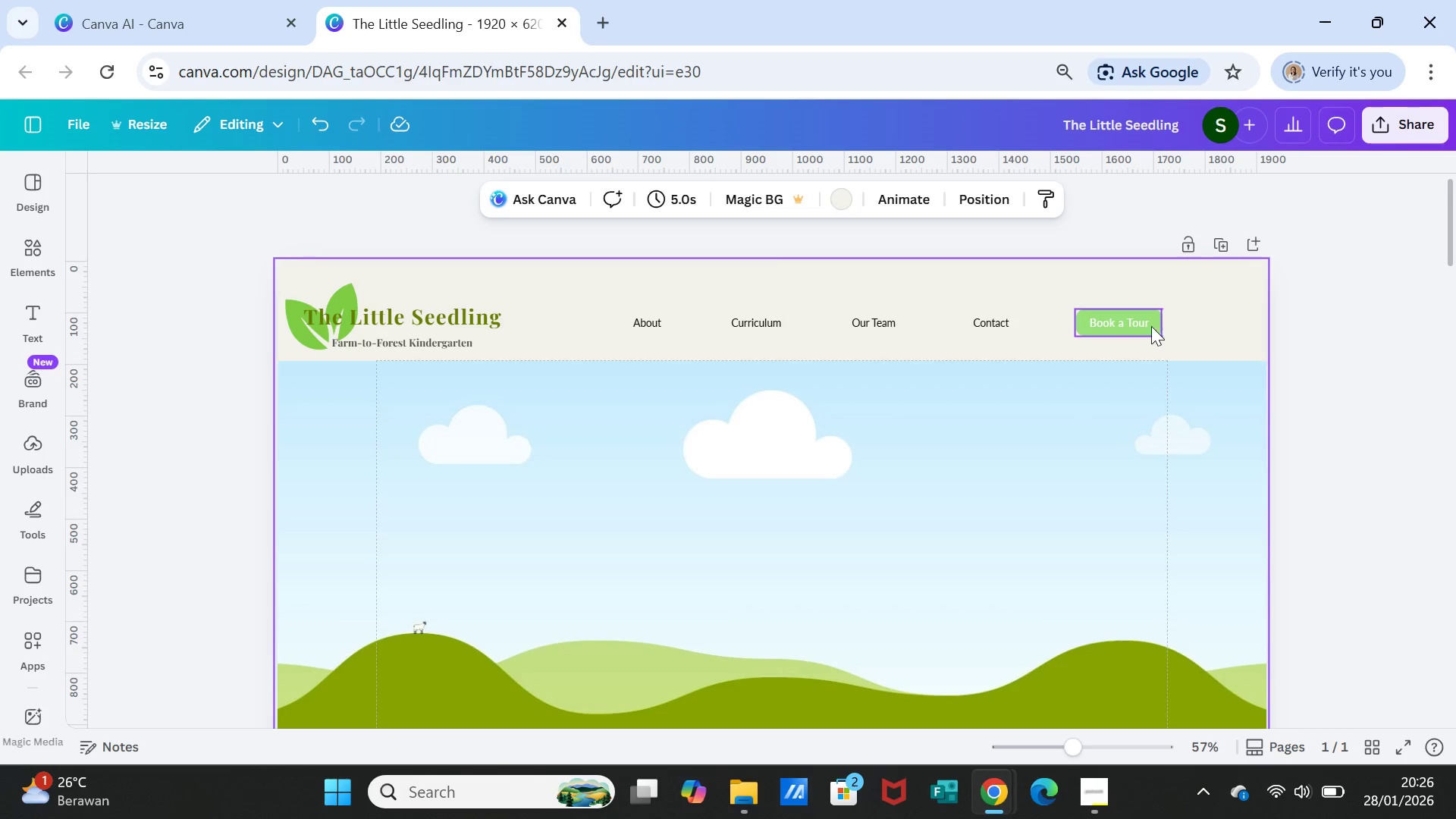 
left_click([1149, 325])
 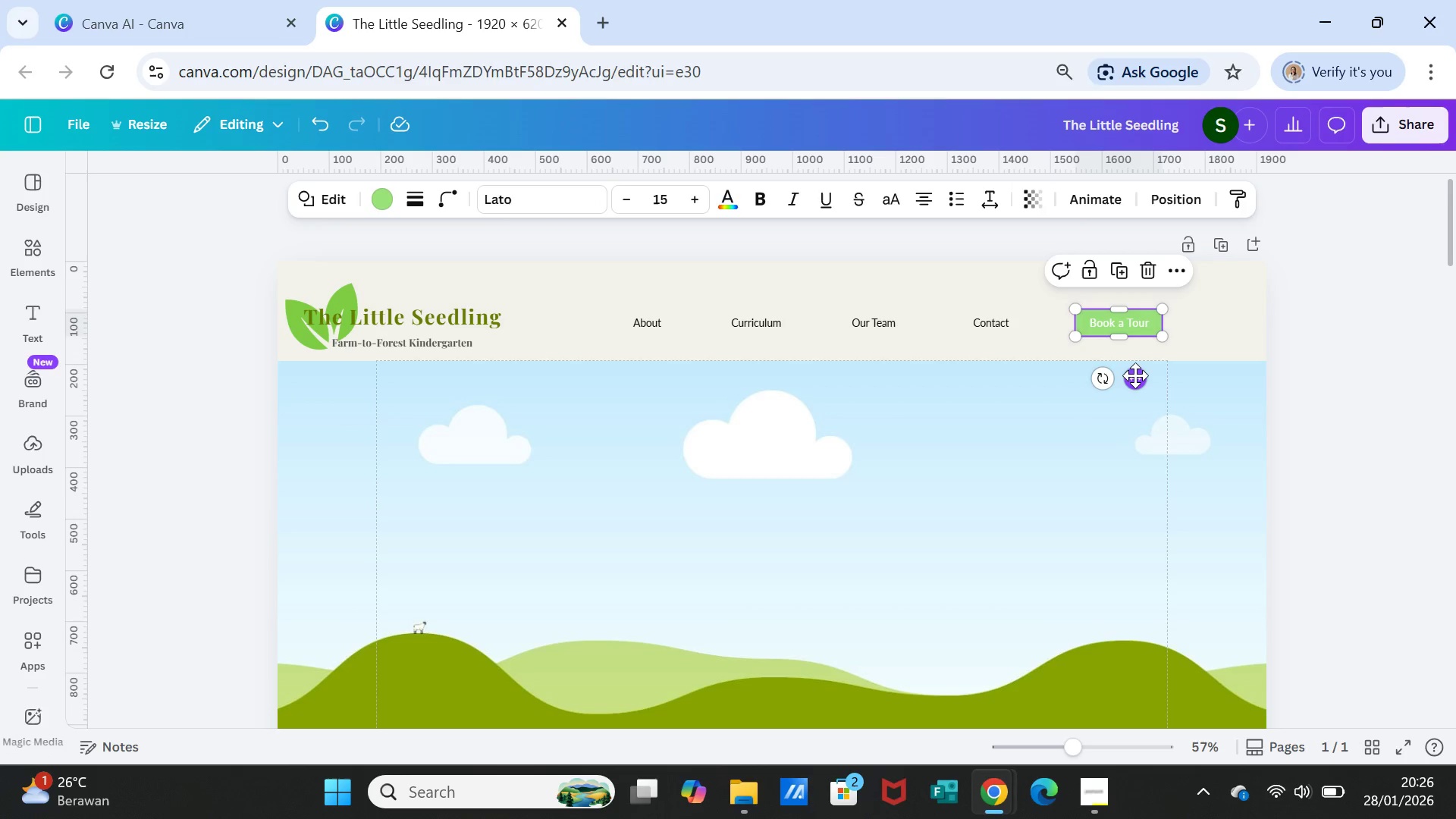 
left_click_drag(start_coordinate=[1135, 375], to_coordinate=[1144, 375])
 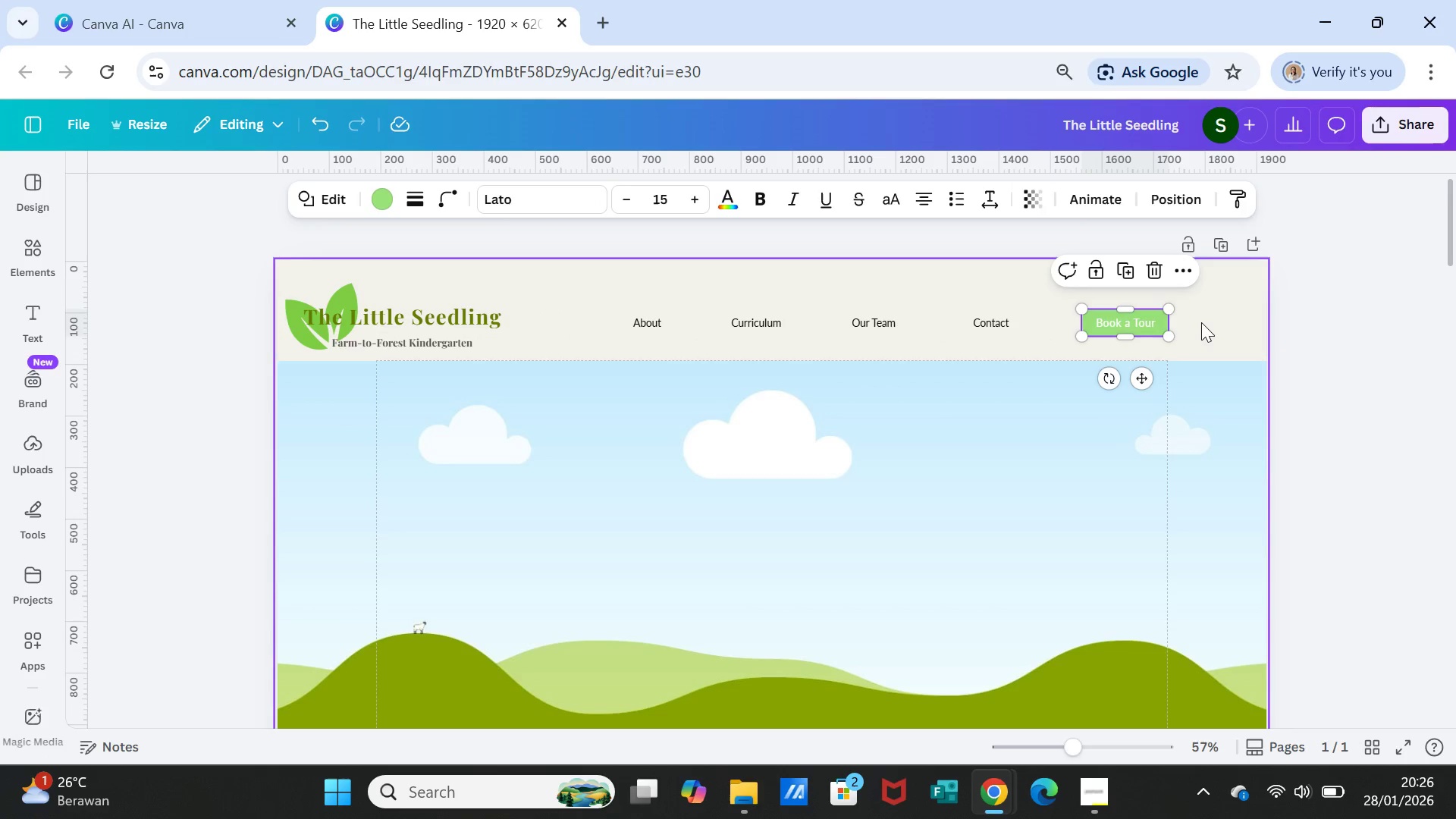 
left_click([1201, 322])
 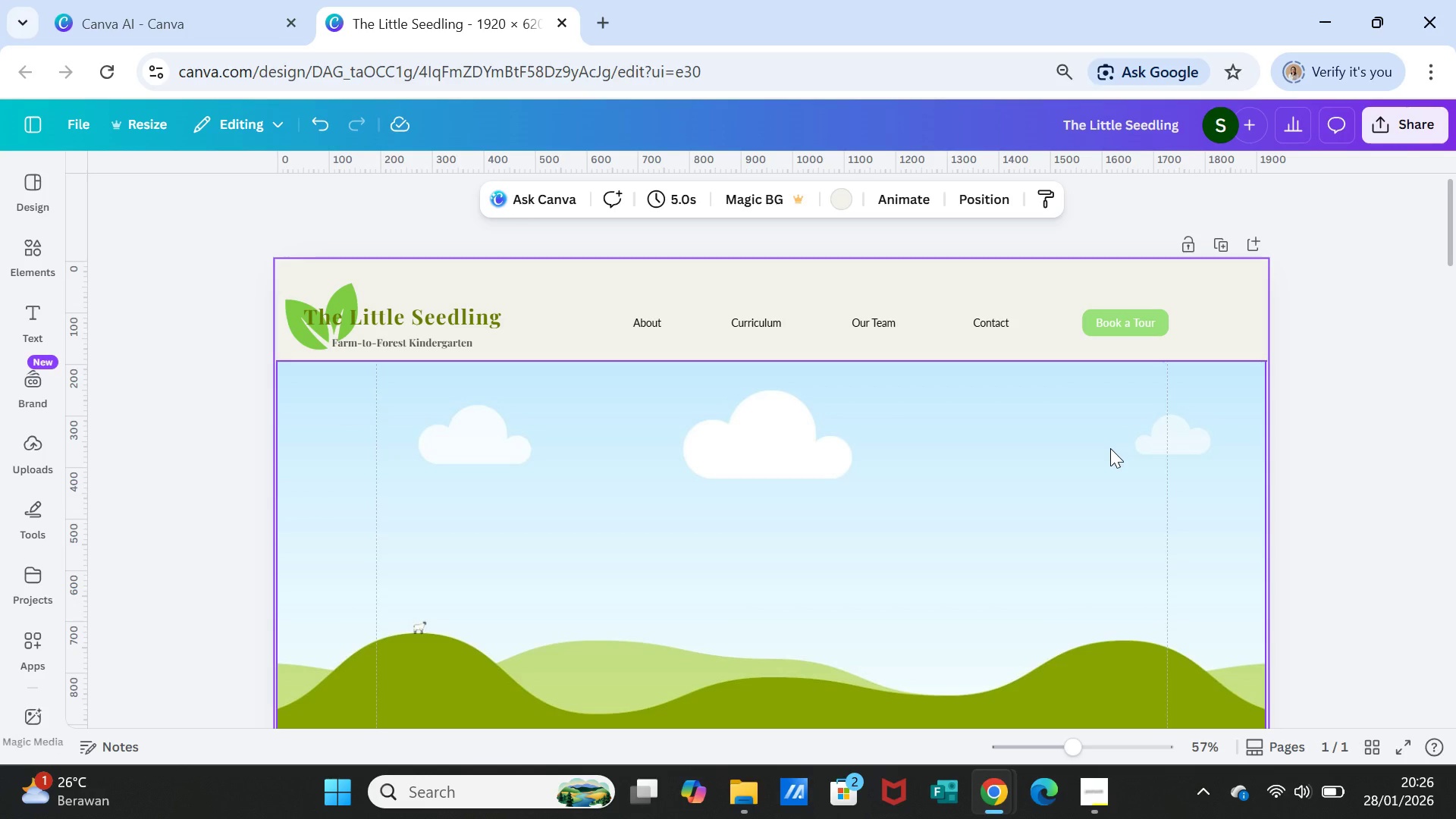 
wait(6.22)
 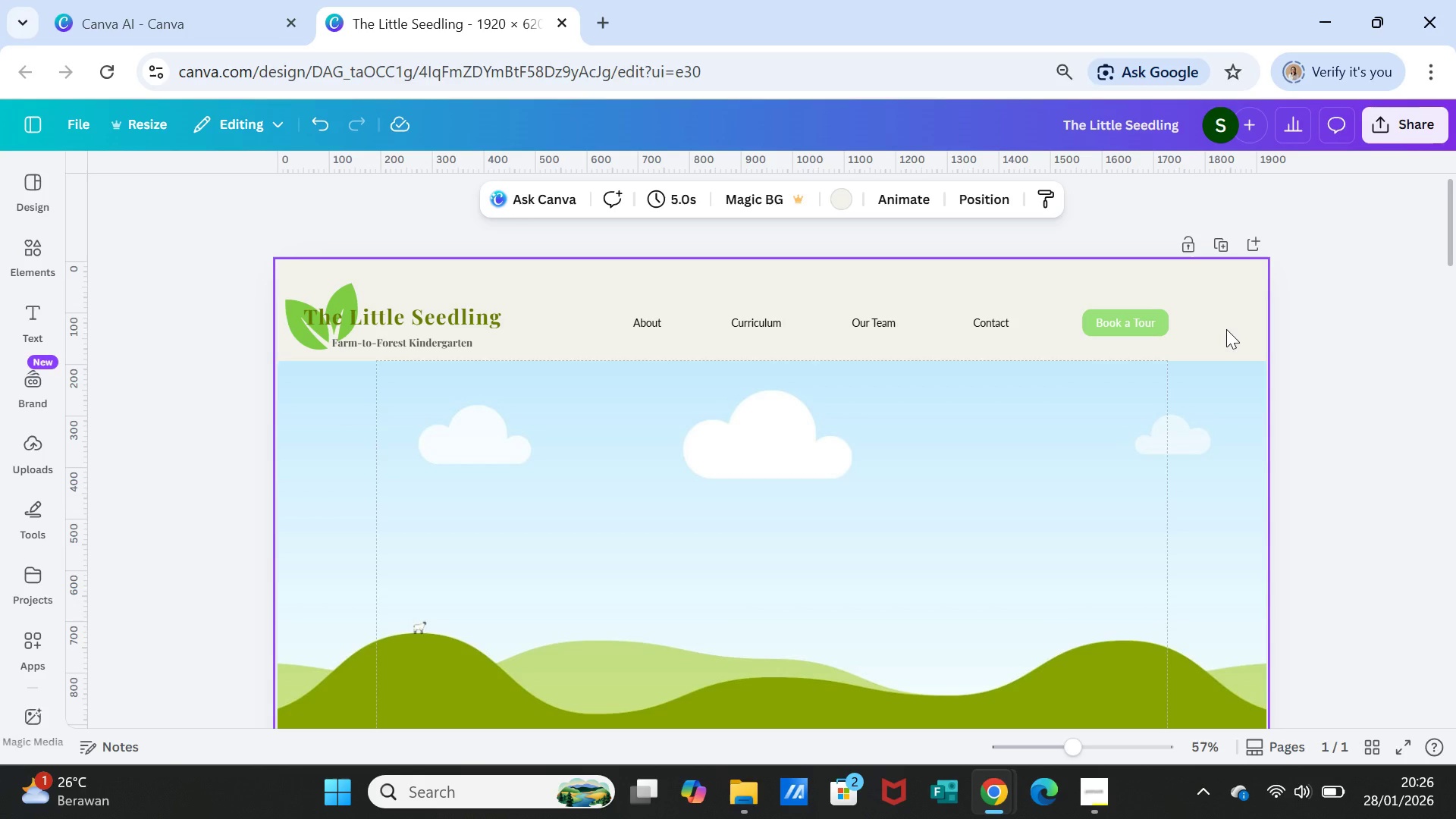 
left_click([981, 320])
 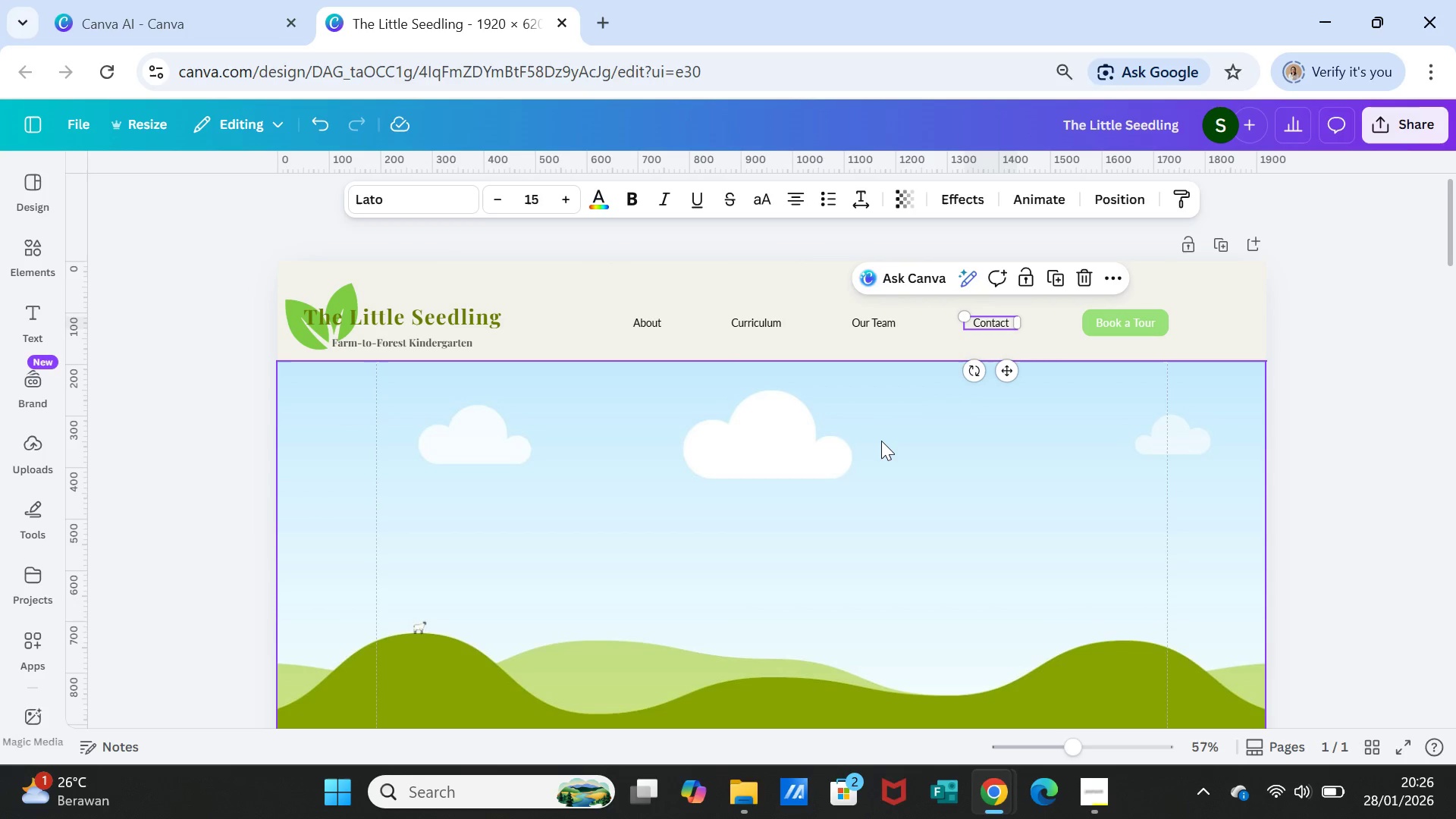 
left_click([877, 441])
 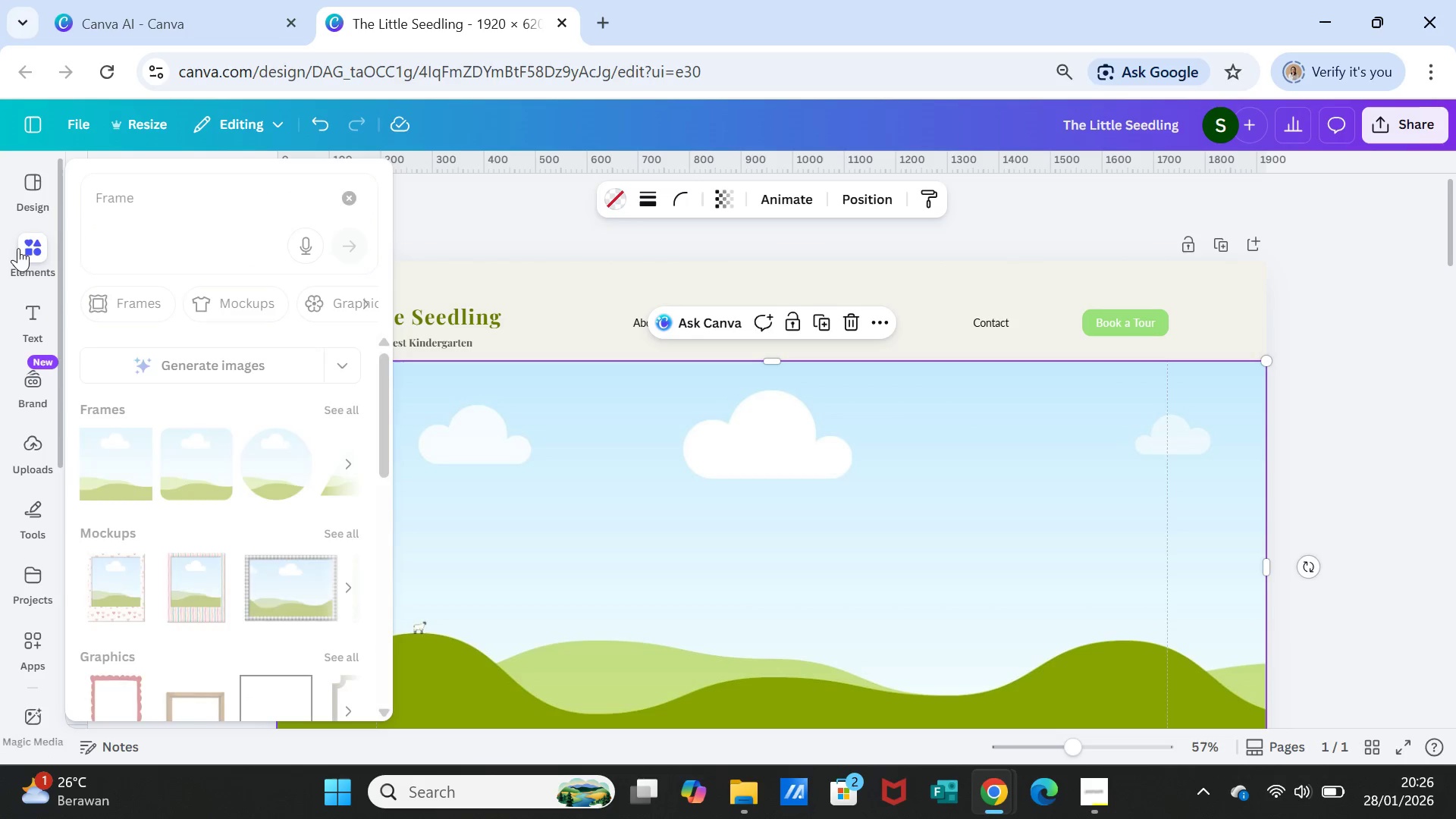 
left_click([18, 248])
 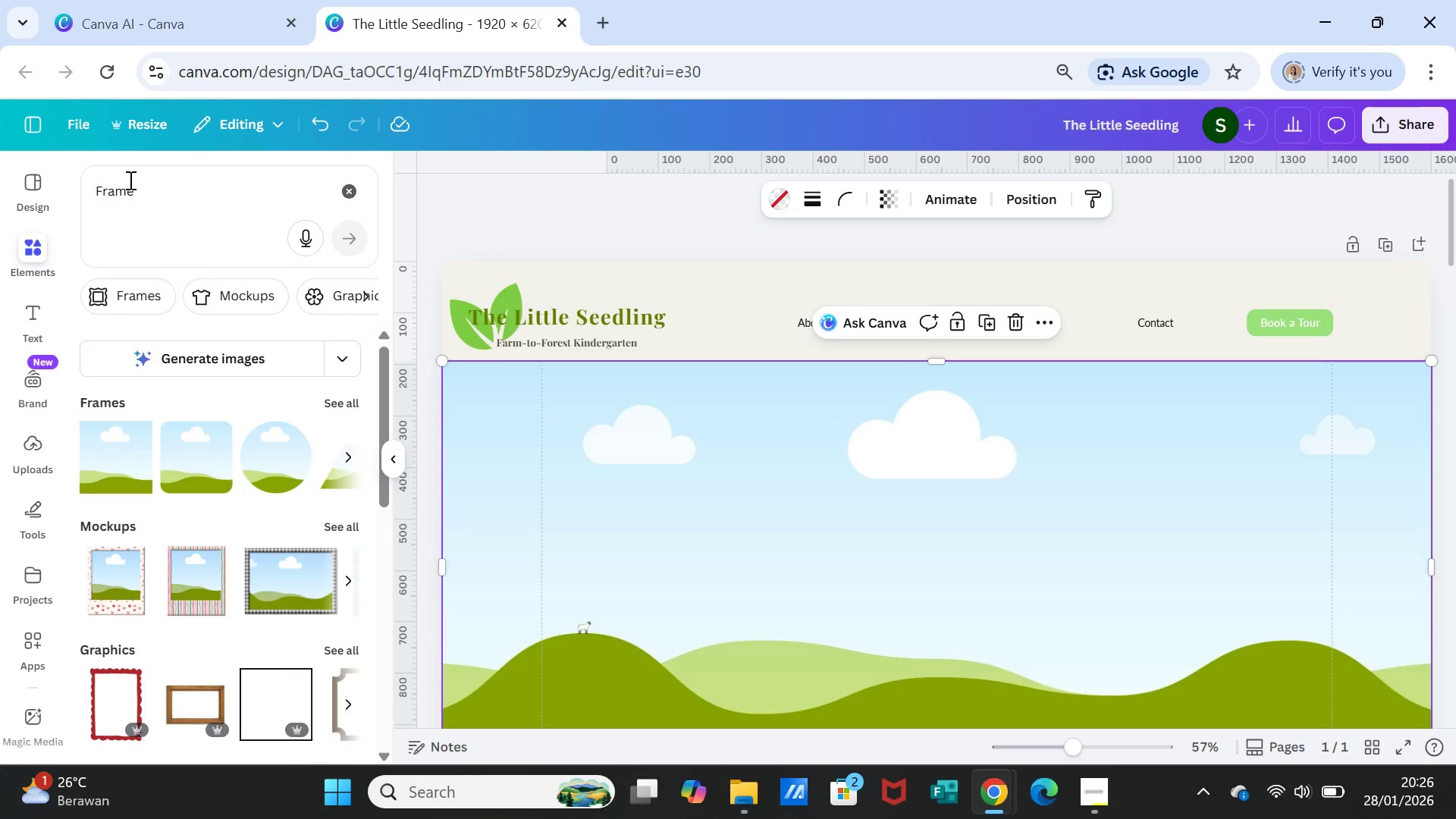 
double_click([146, 190])
 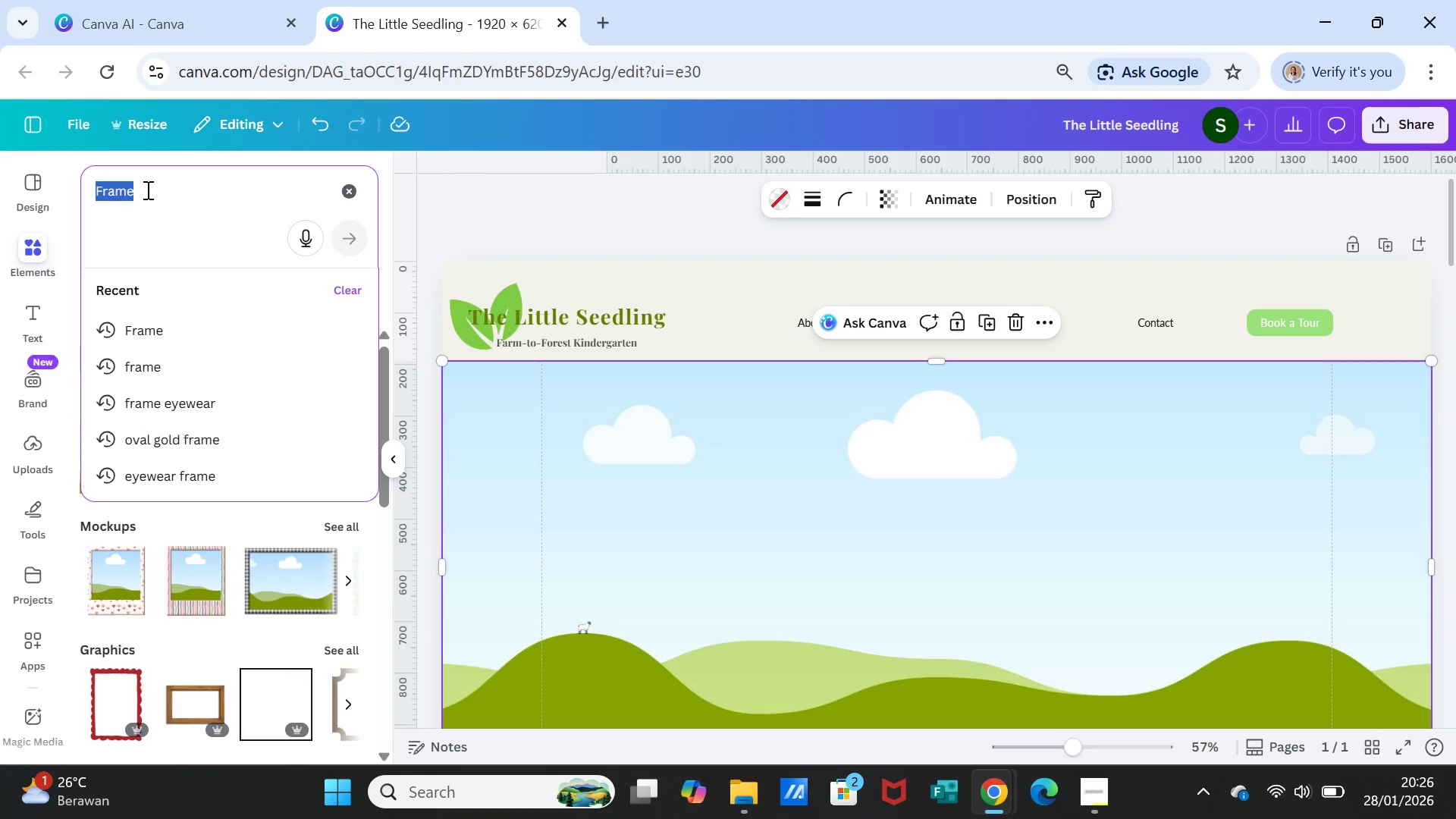 
triple_click([146, 190])
 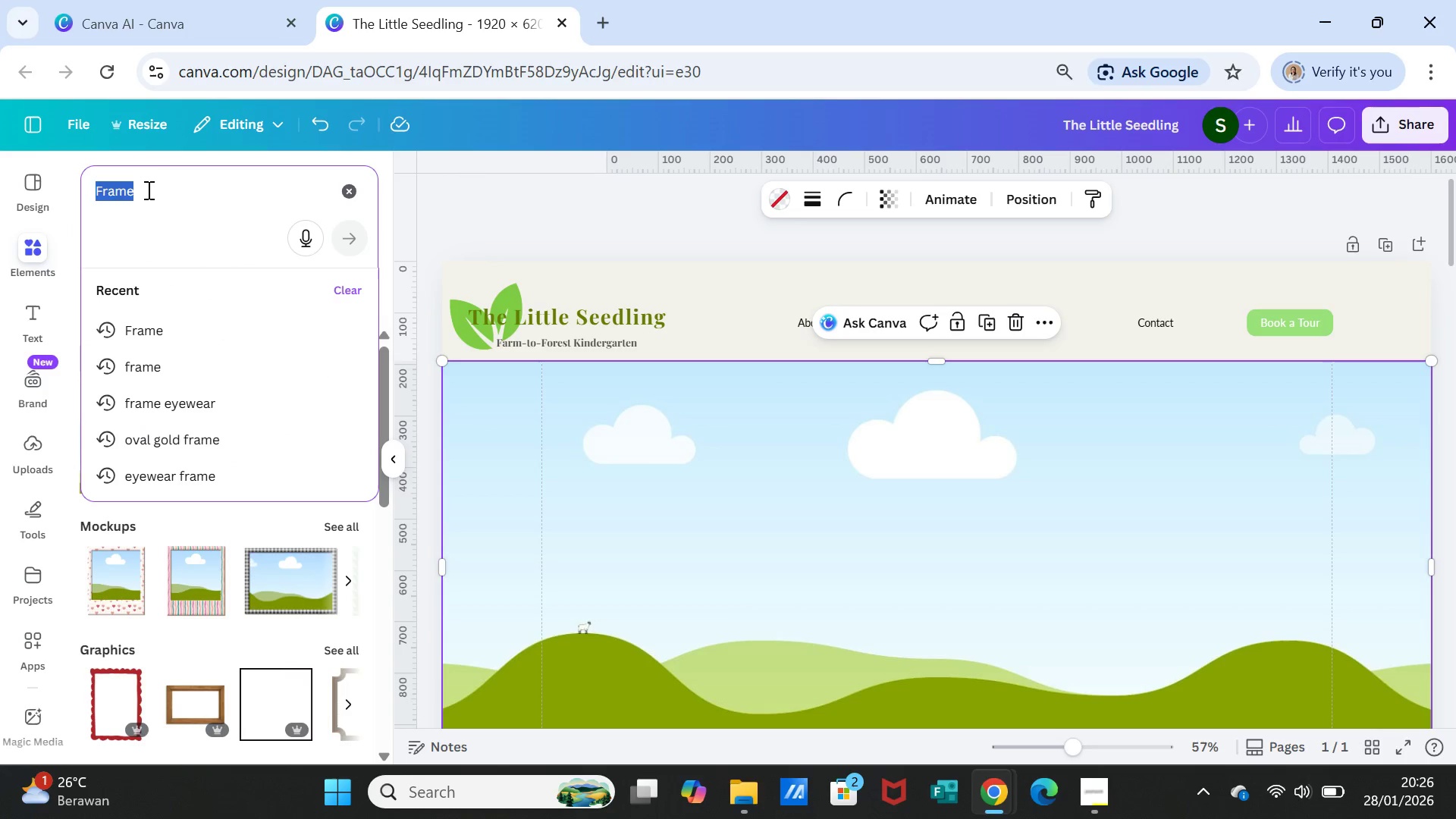 
triple_click([146, 190])
 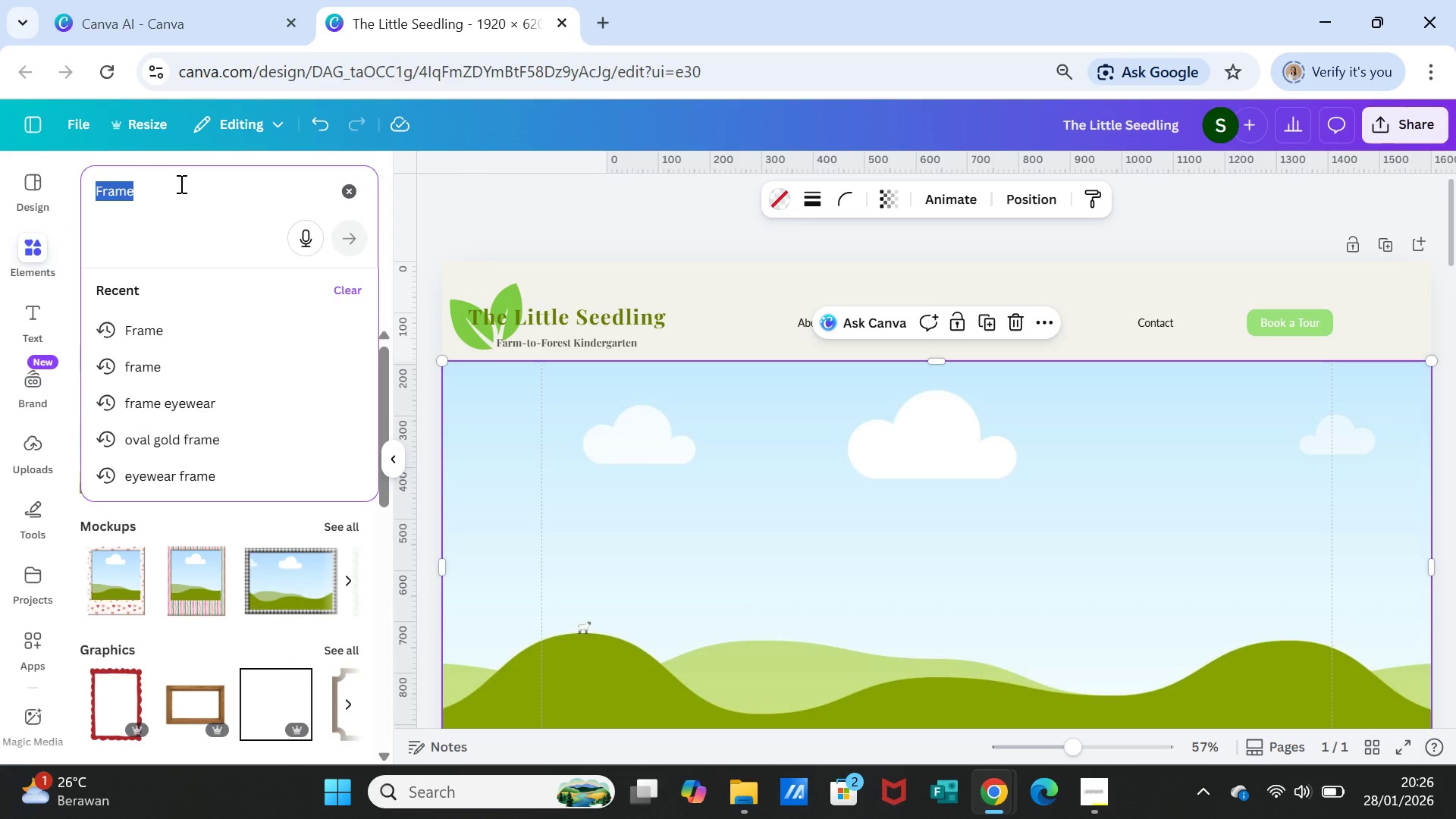 
type(child with teacher at )
 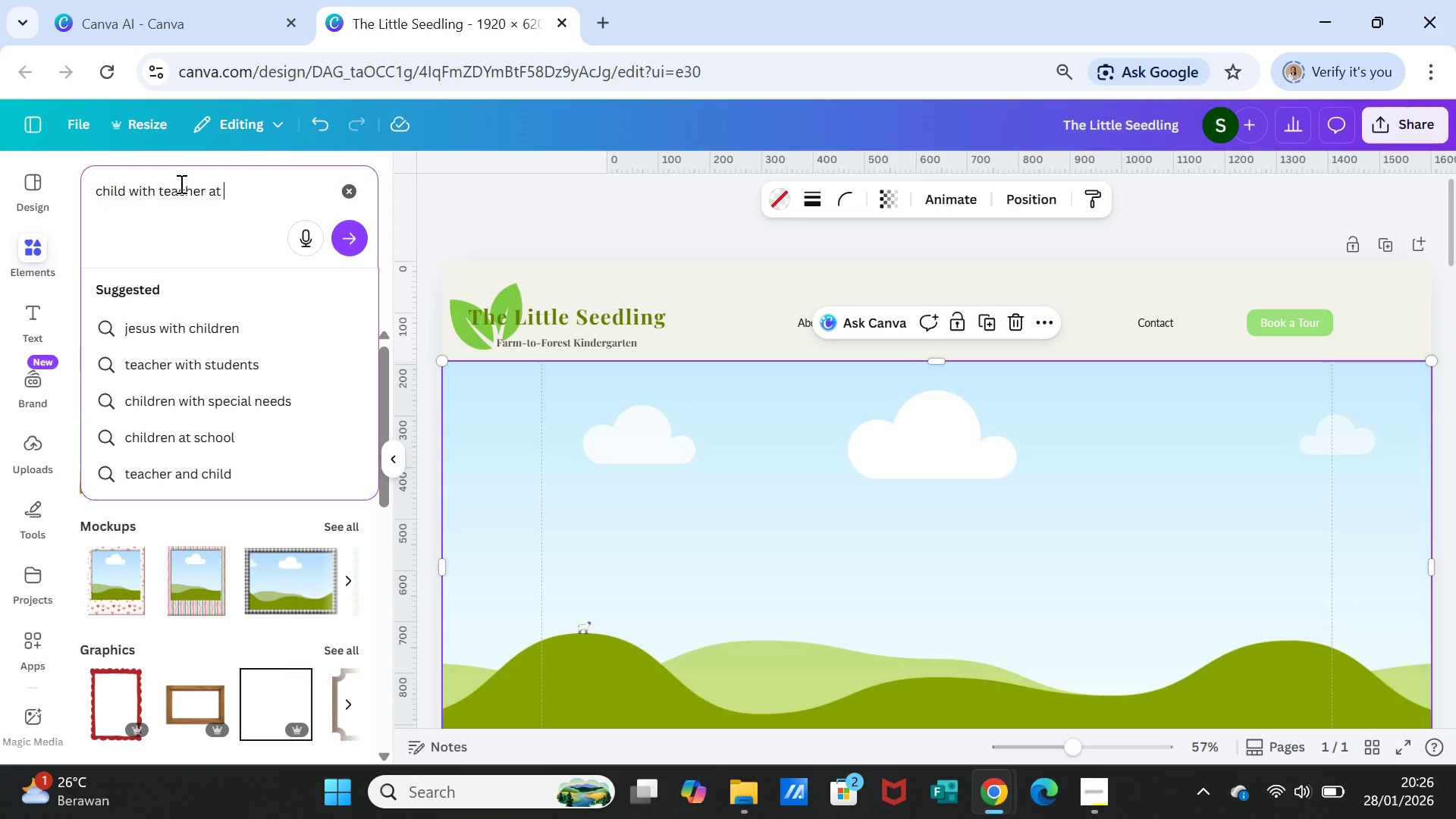 
type(little far,)
 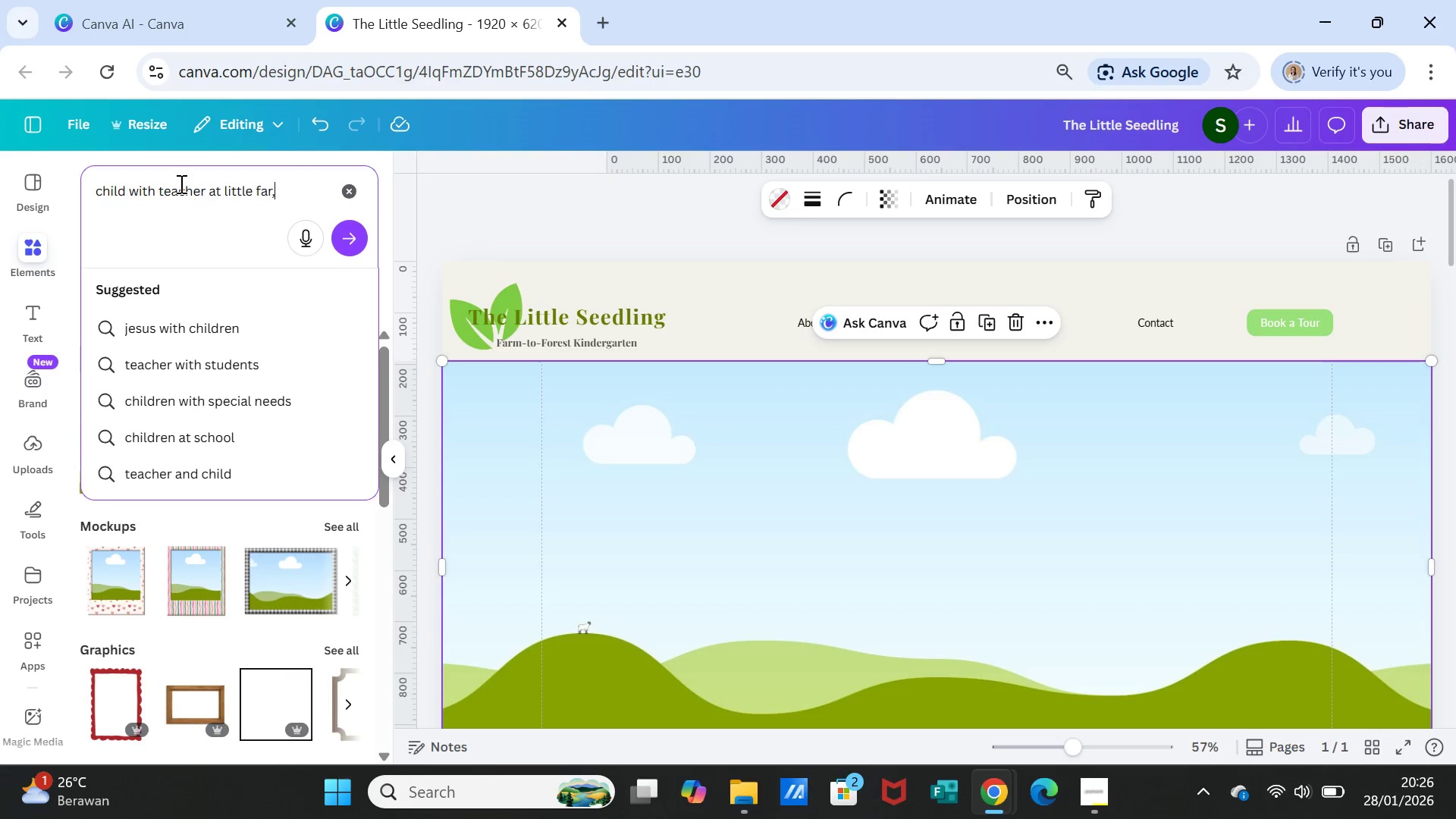 
key(Enter)
 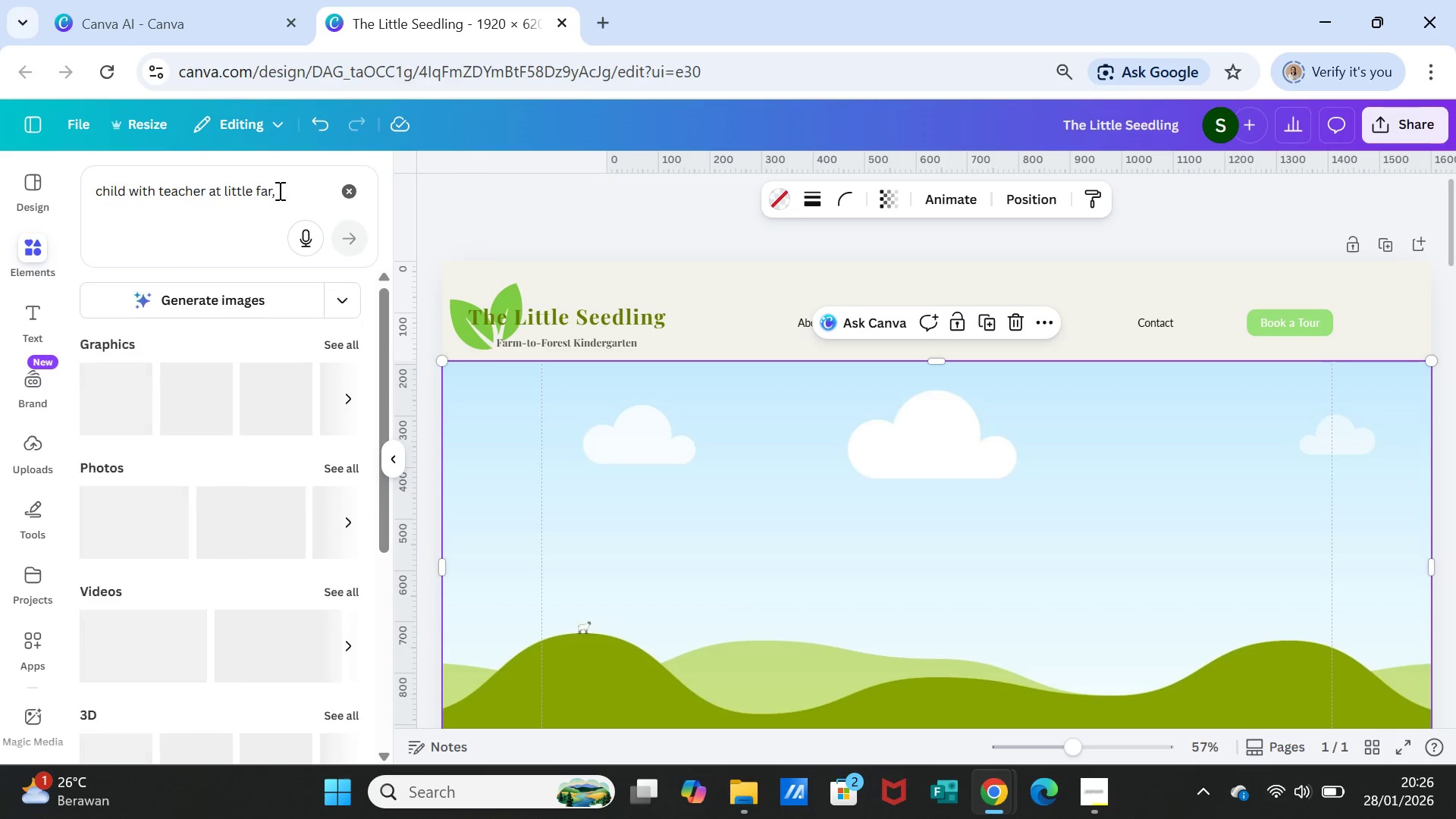 
left_click([288, 201])
 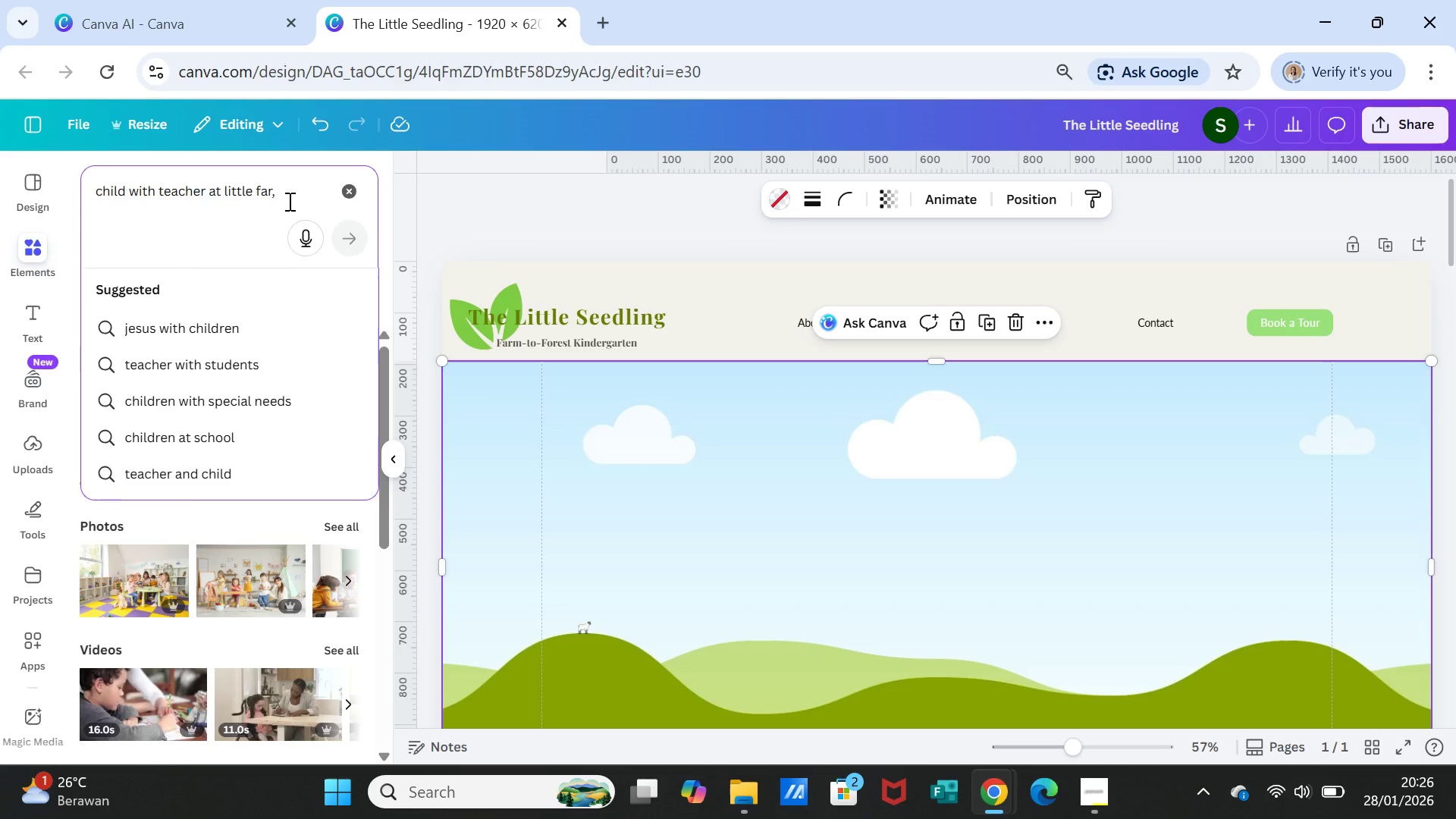 
key(Backspace)
 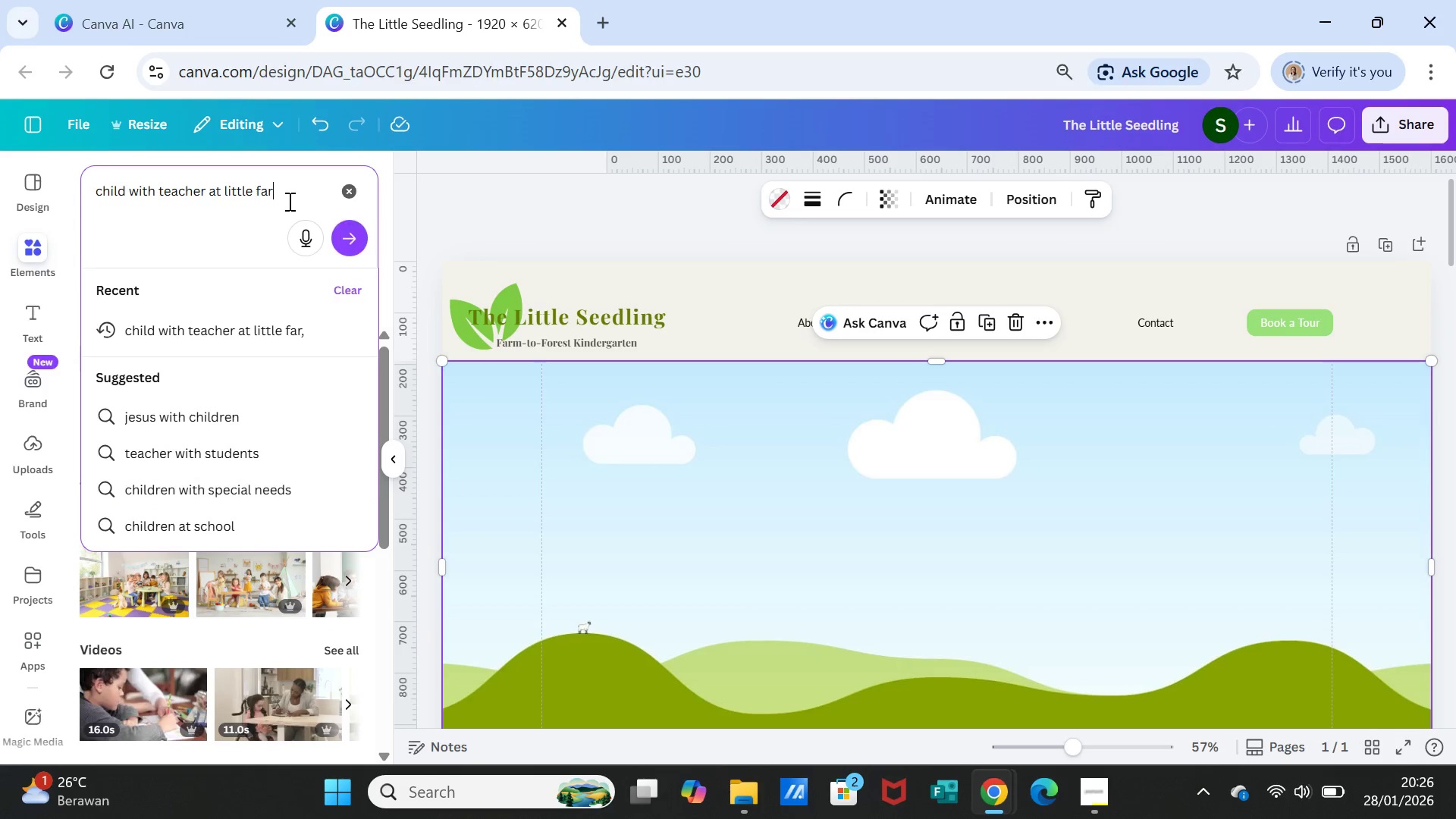 
key(M)
 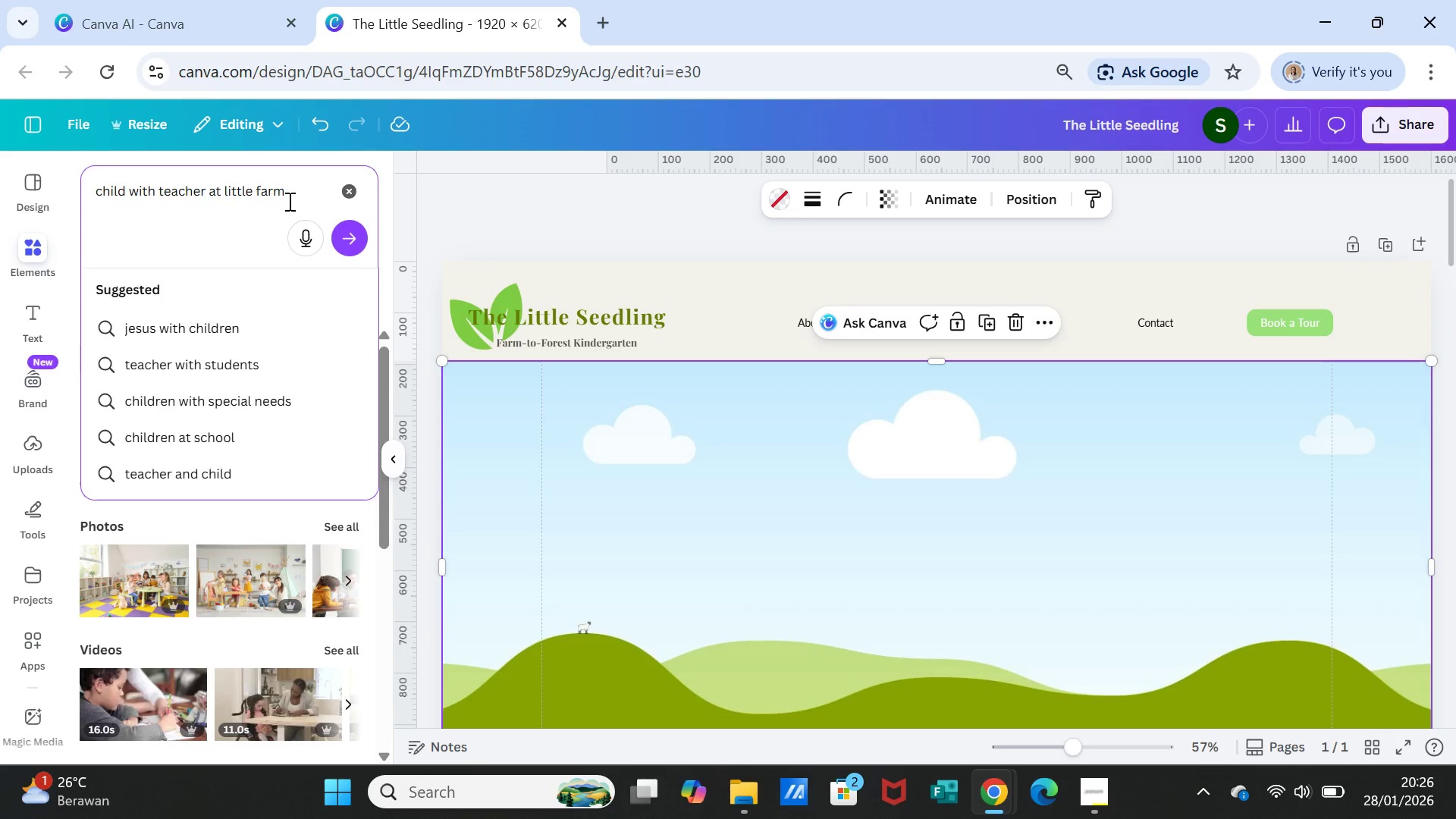 
key(Enter)
 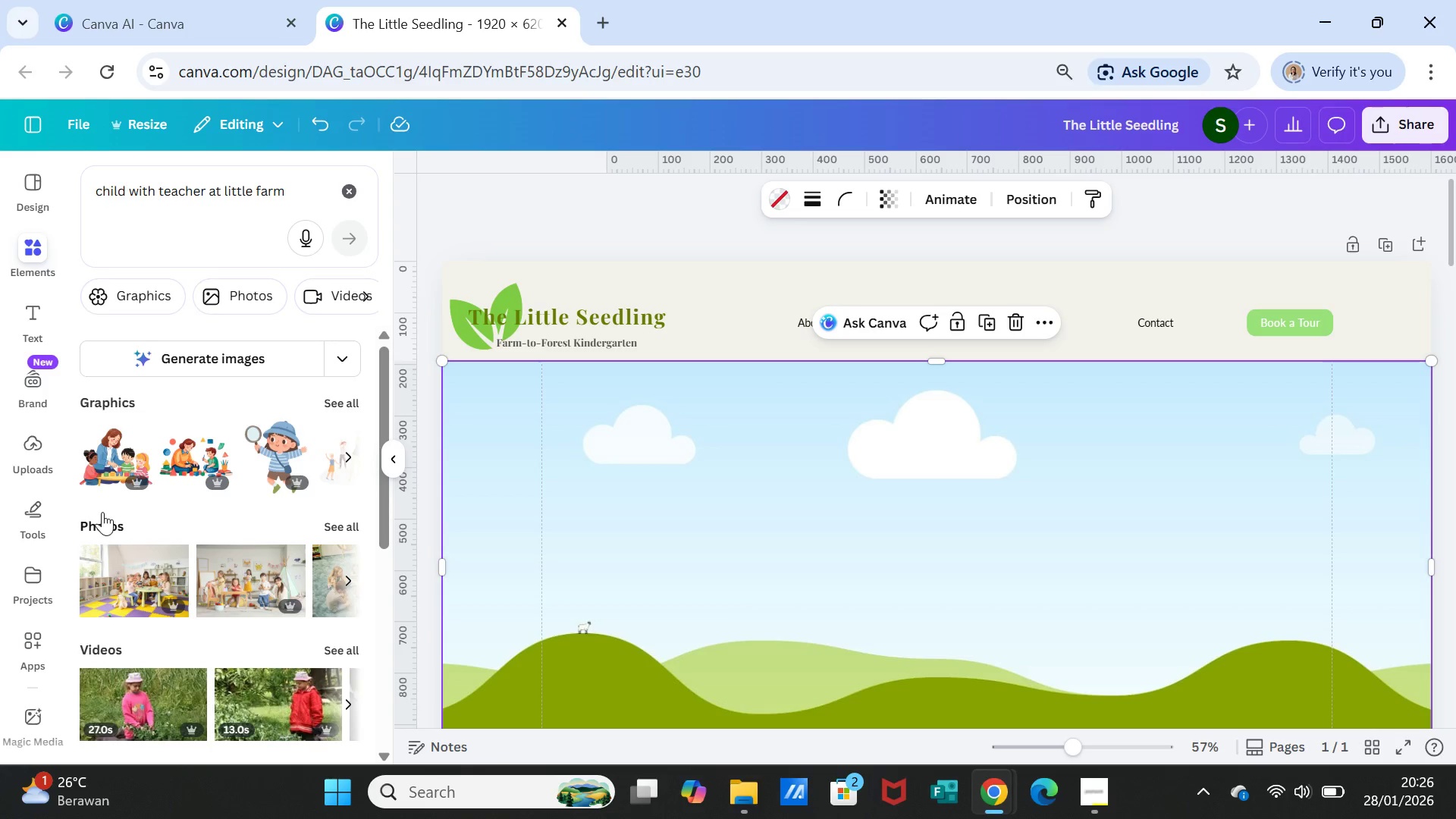 
left_click([328, 526])
 